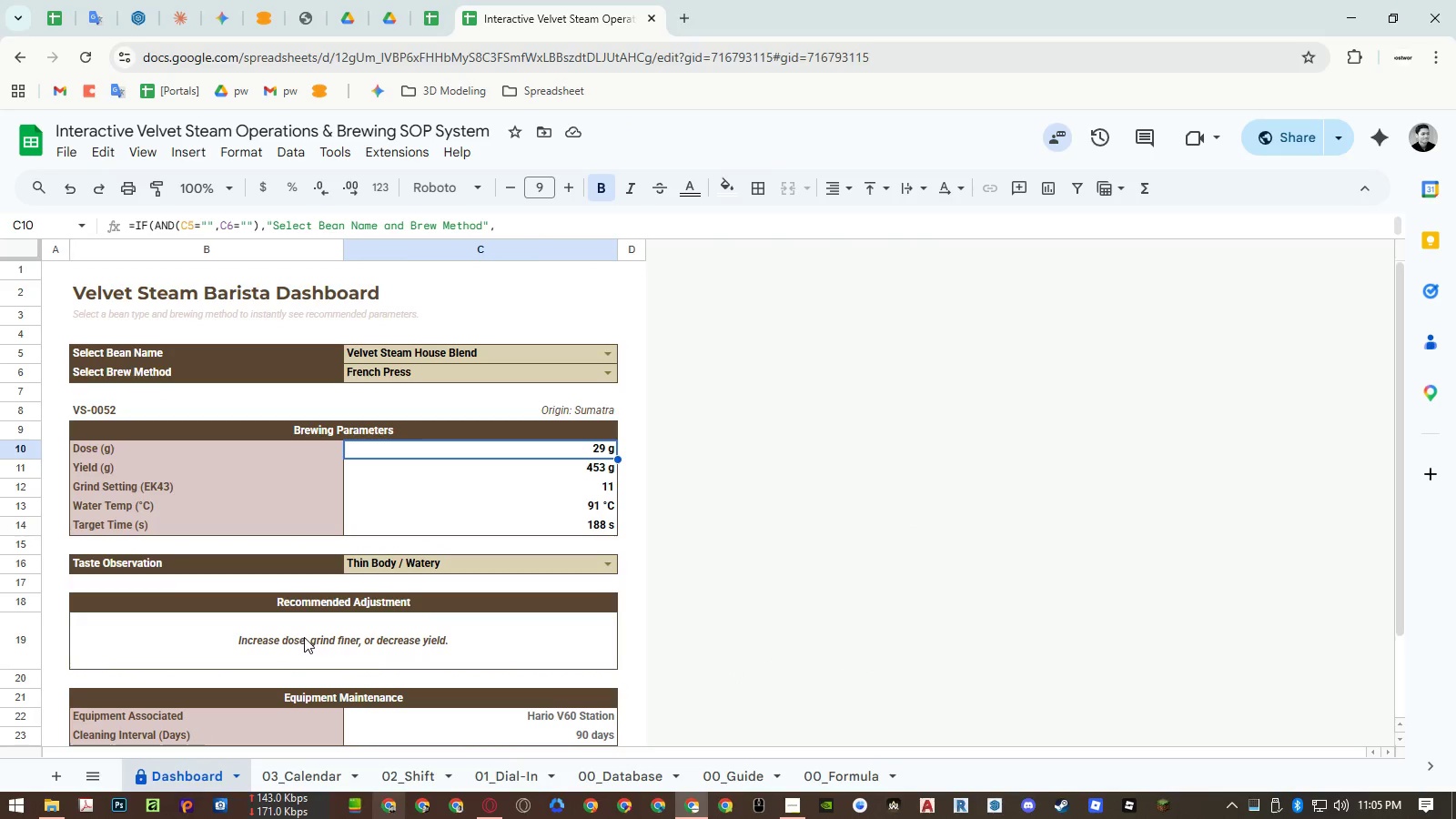 
left_click([304, 637])
 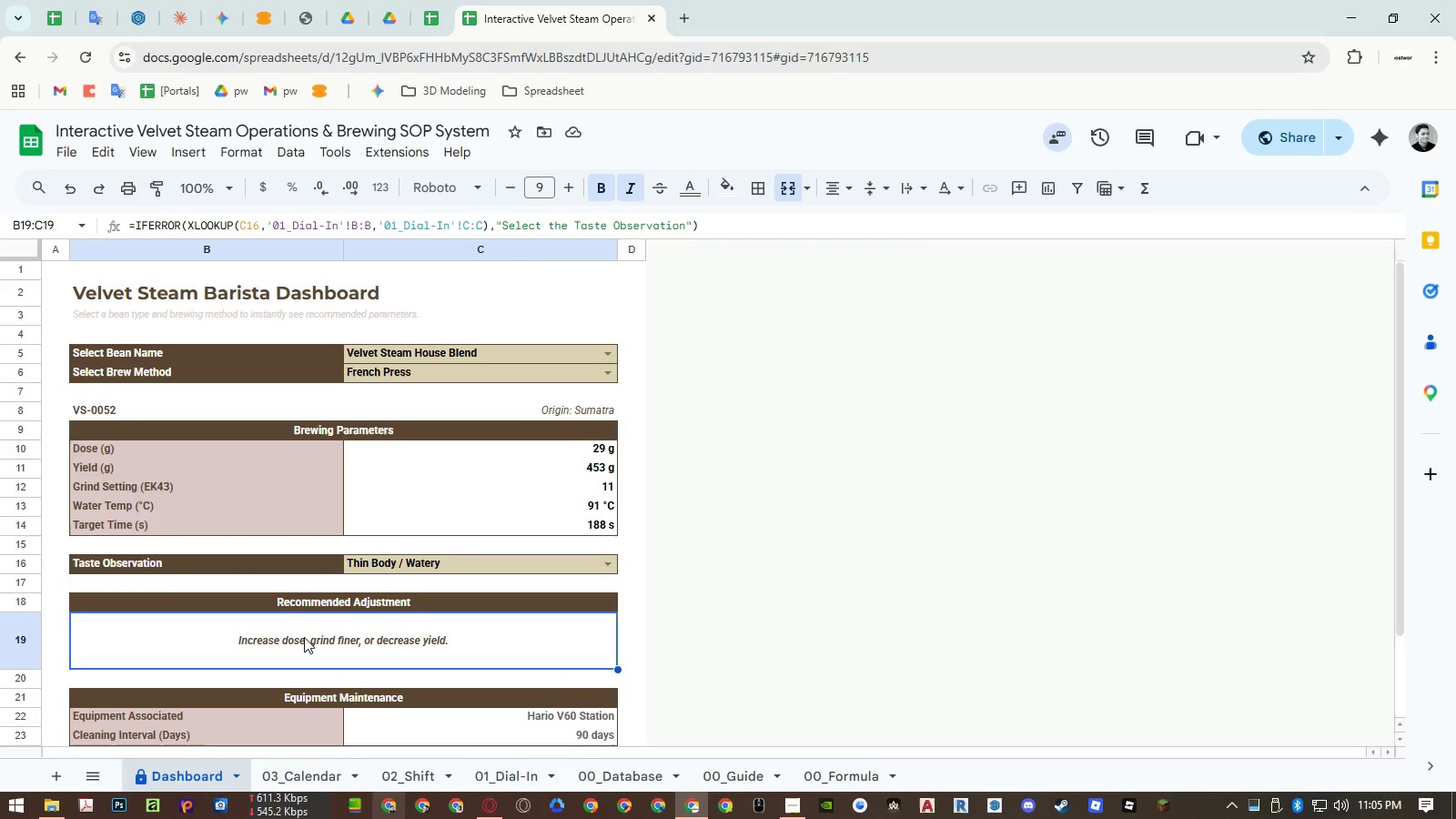 
double_click([304, 637])
 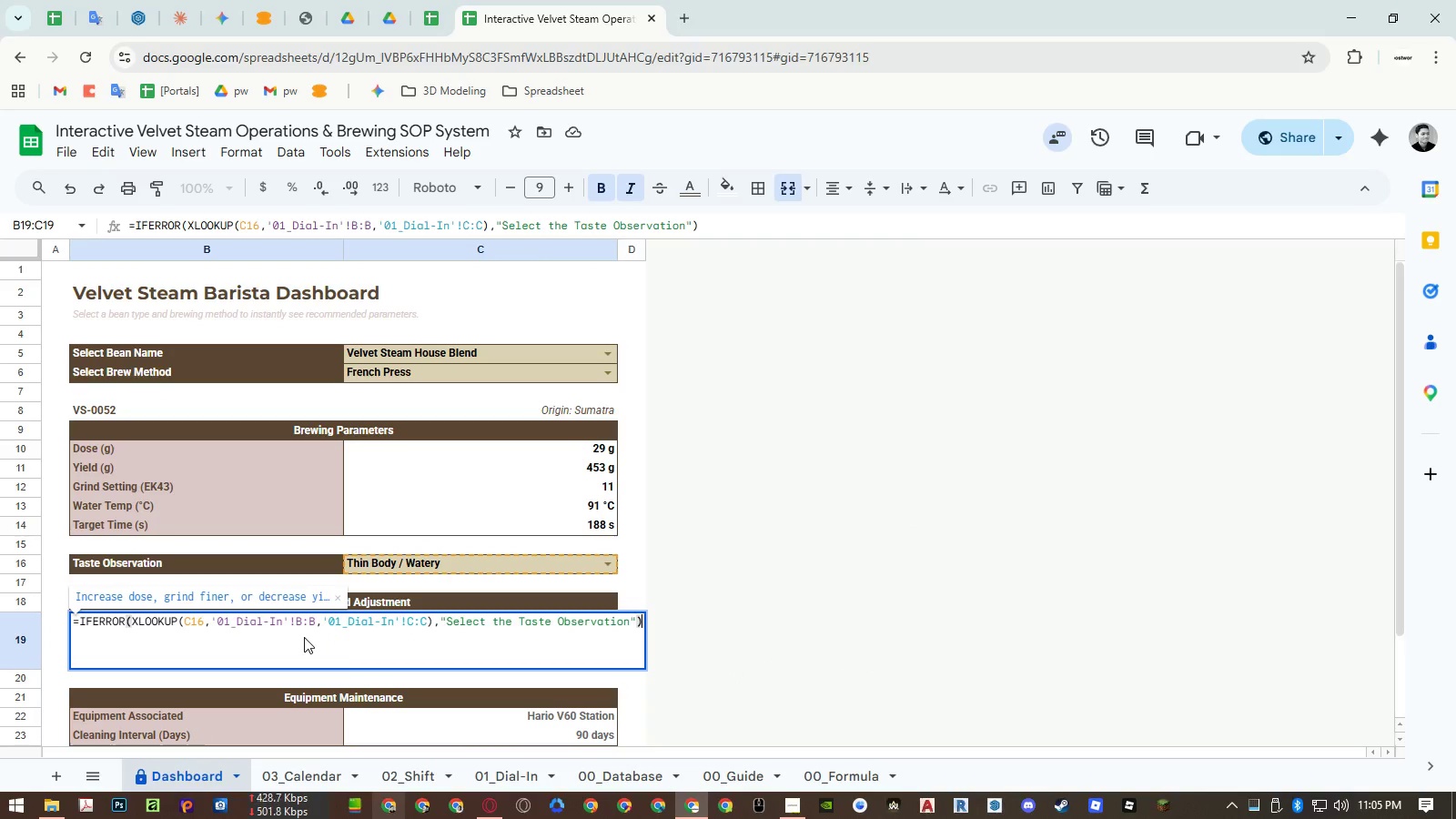 
key(Control+A)
 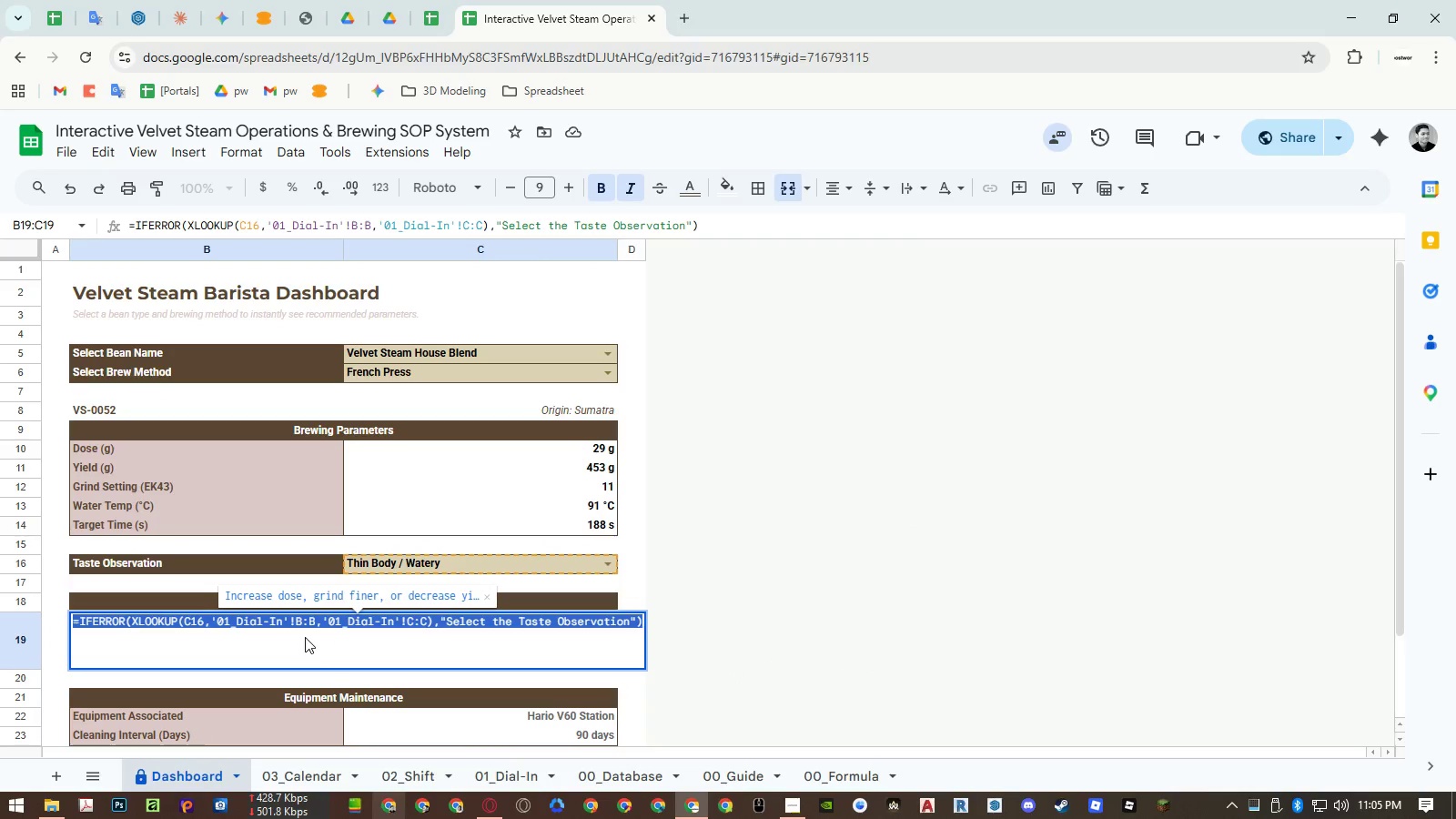 
key(Control+ControlLeft)
 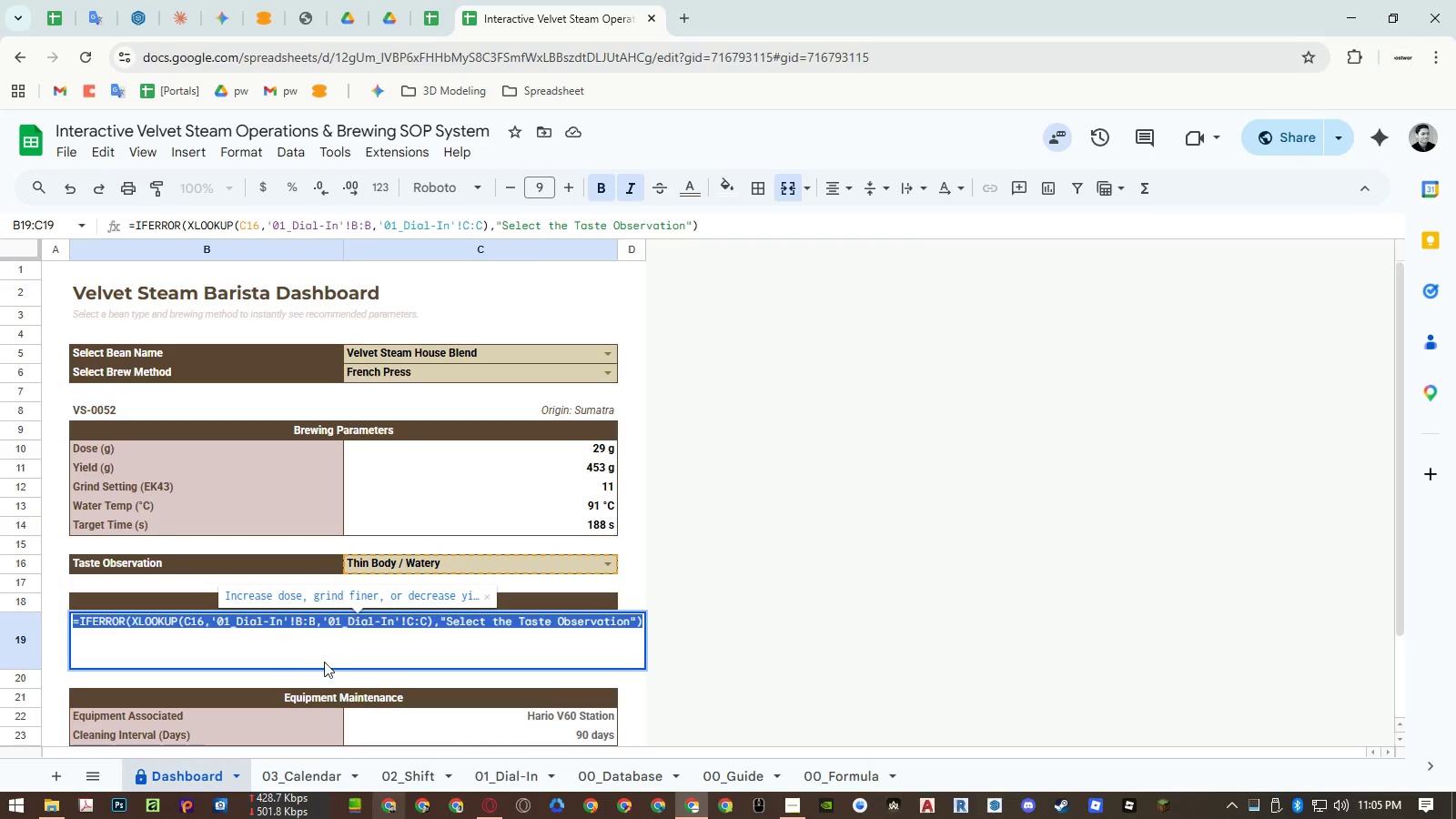 
key(Control+C)
 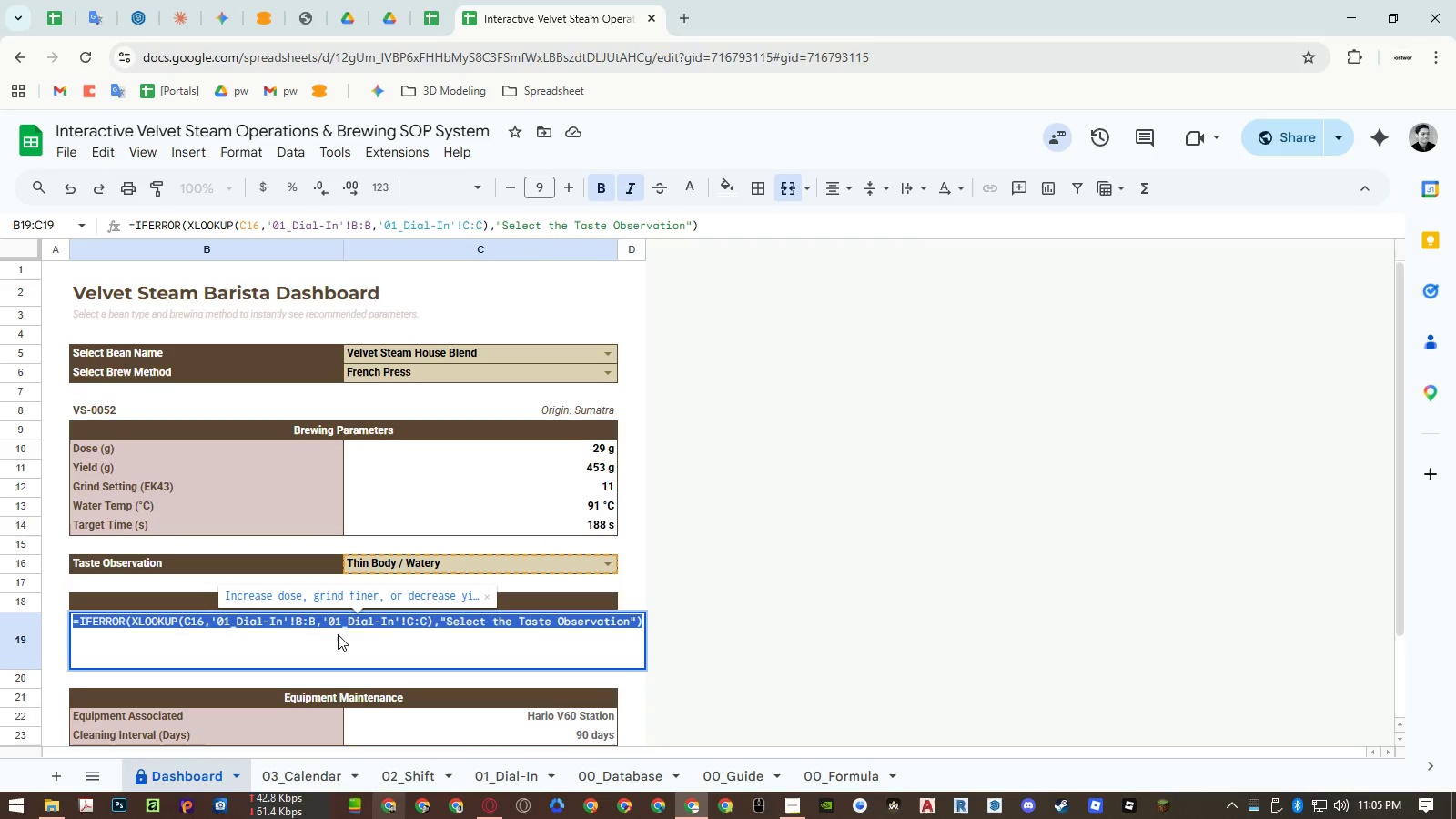 
left_click([338, 624])
 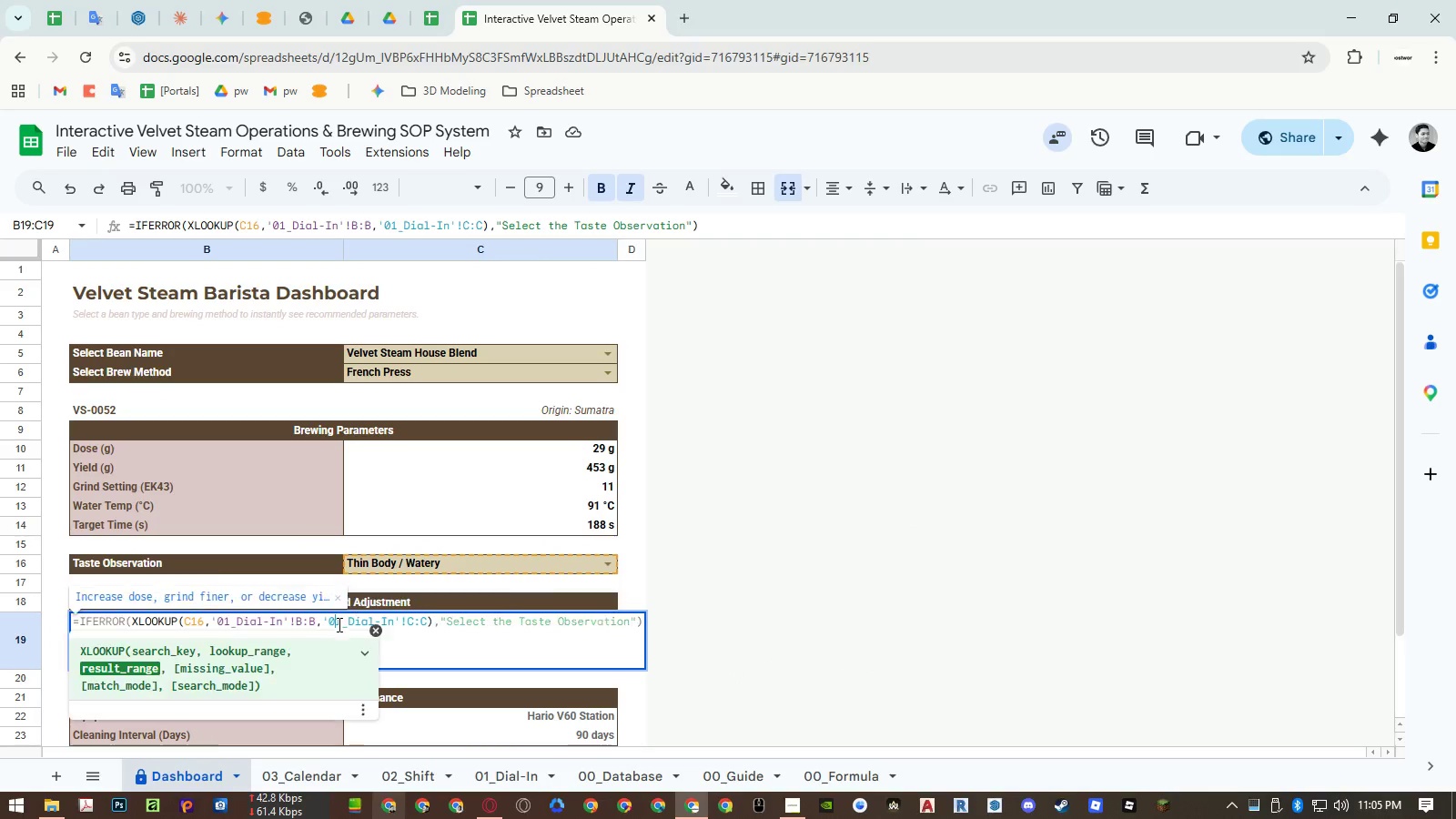 
key(Escape)
 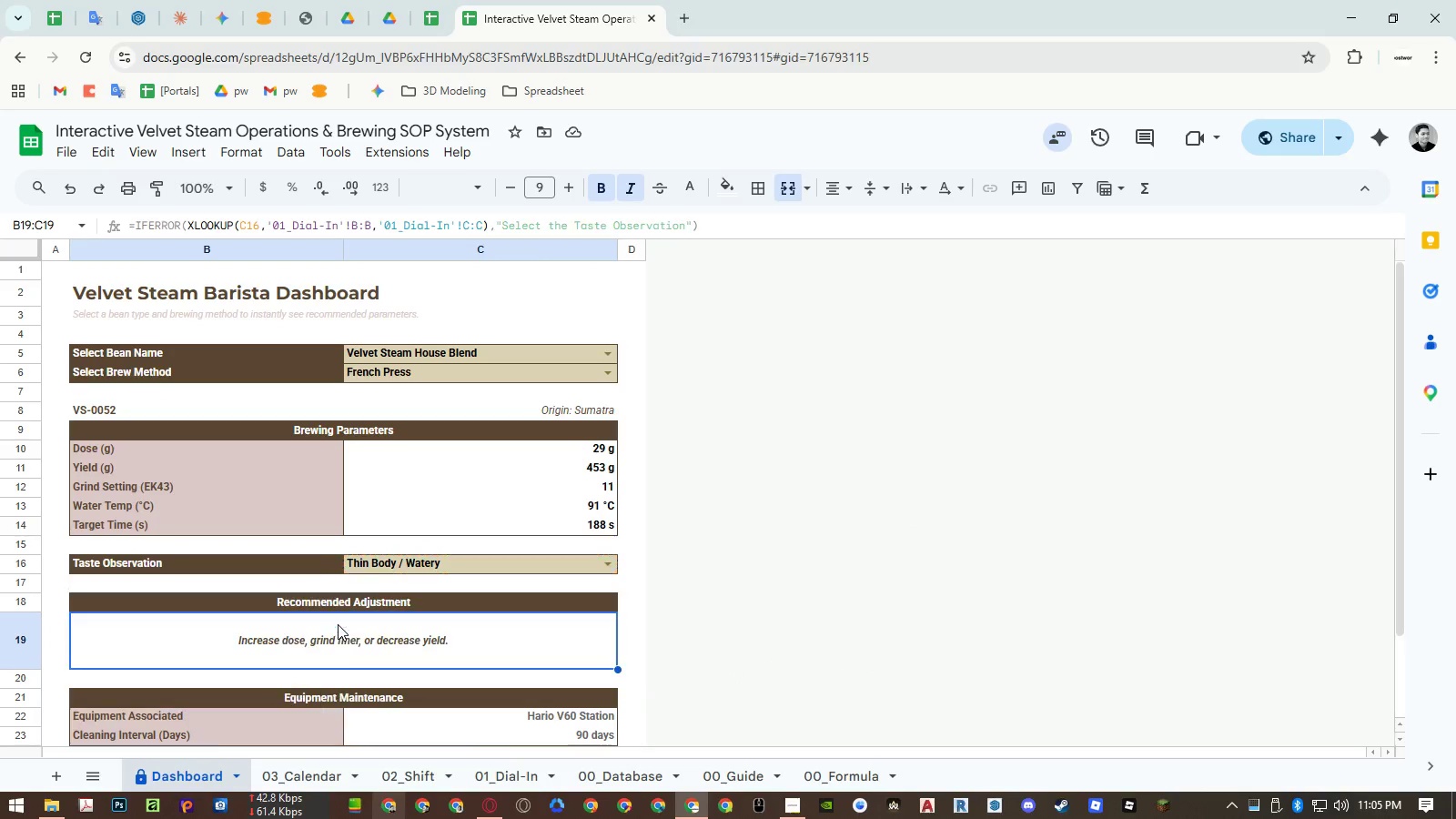 
key(Escape)
 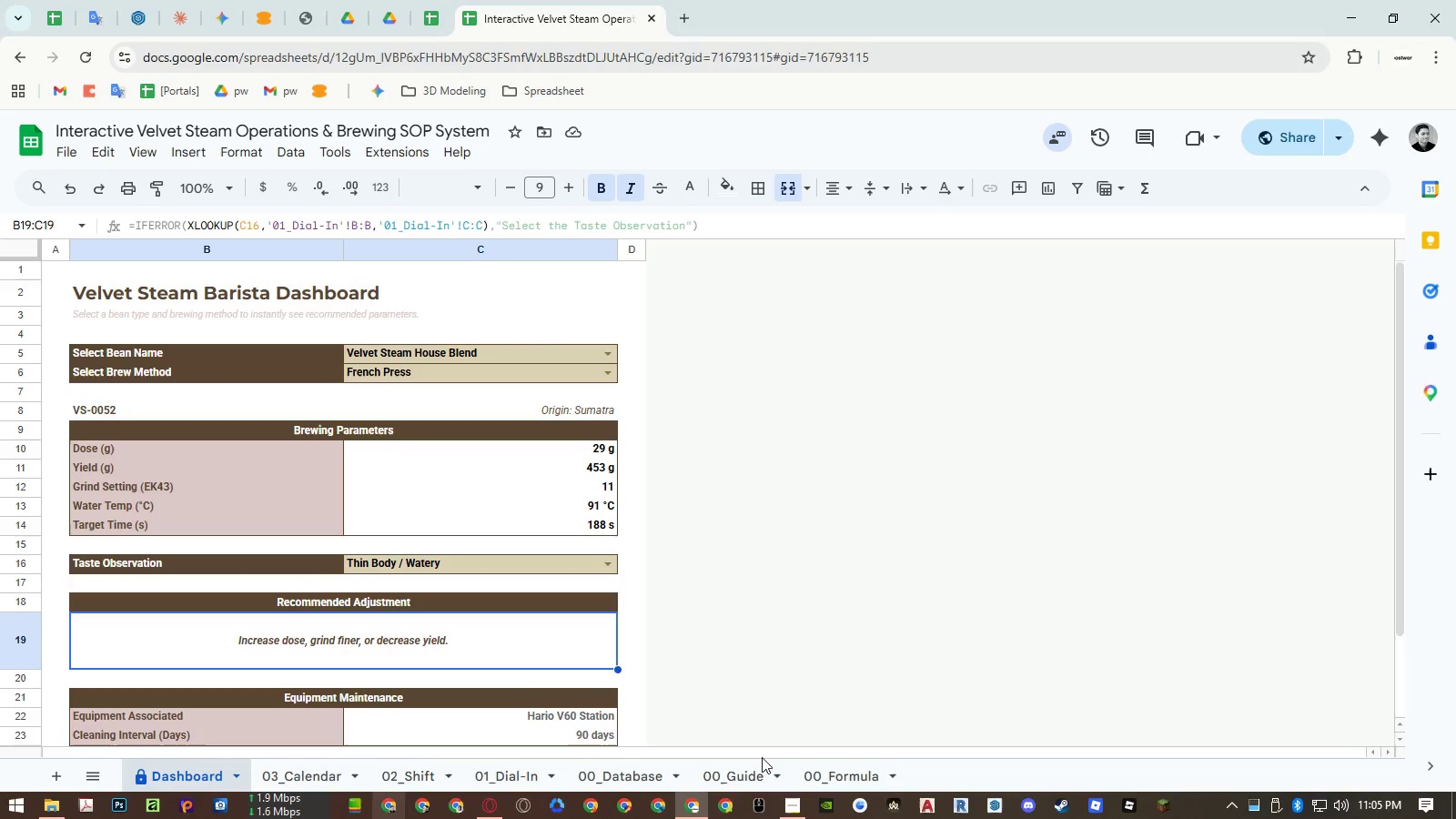 
left_click([863, 781])
 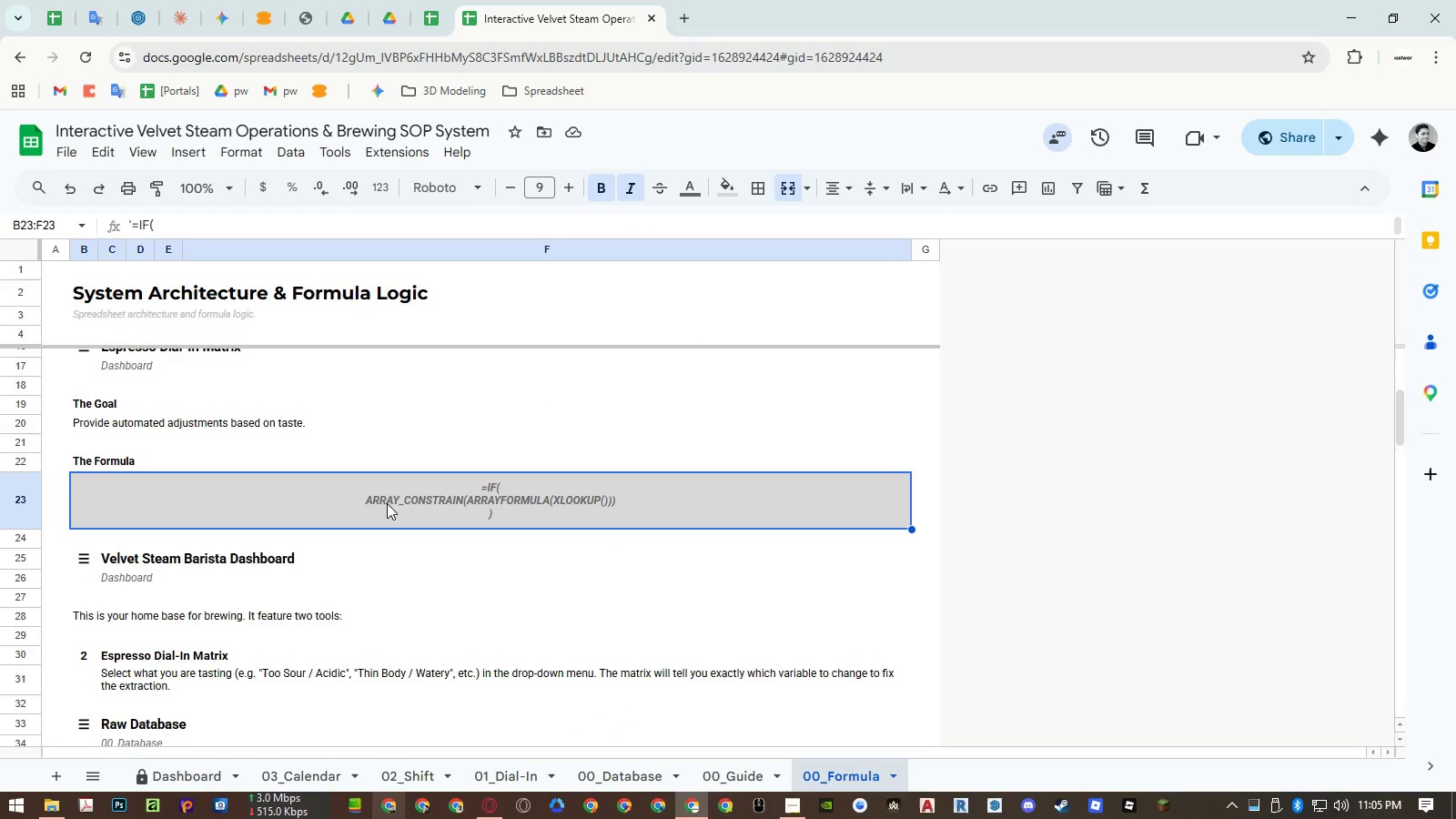 
left_click([387, 503])
 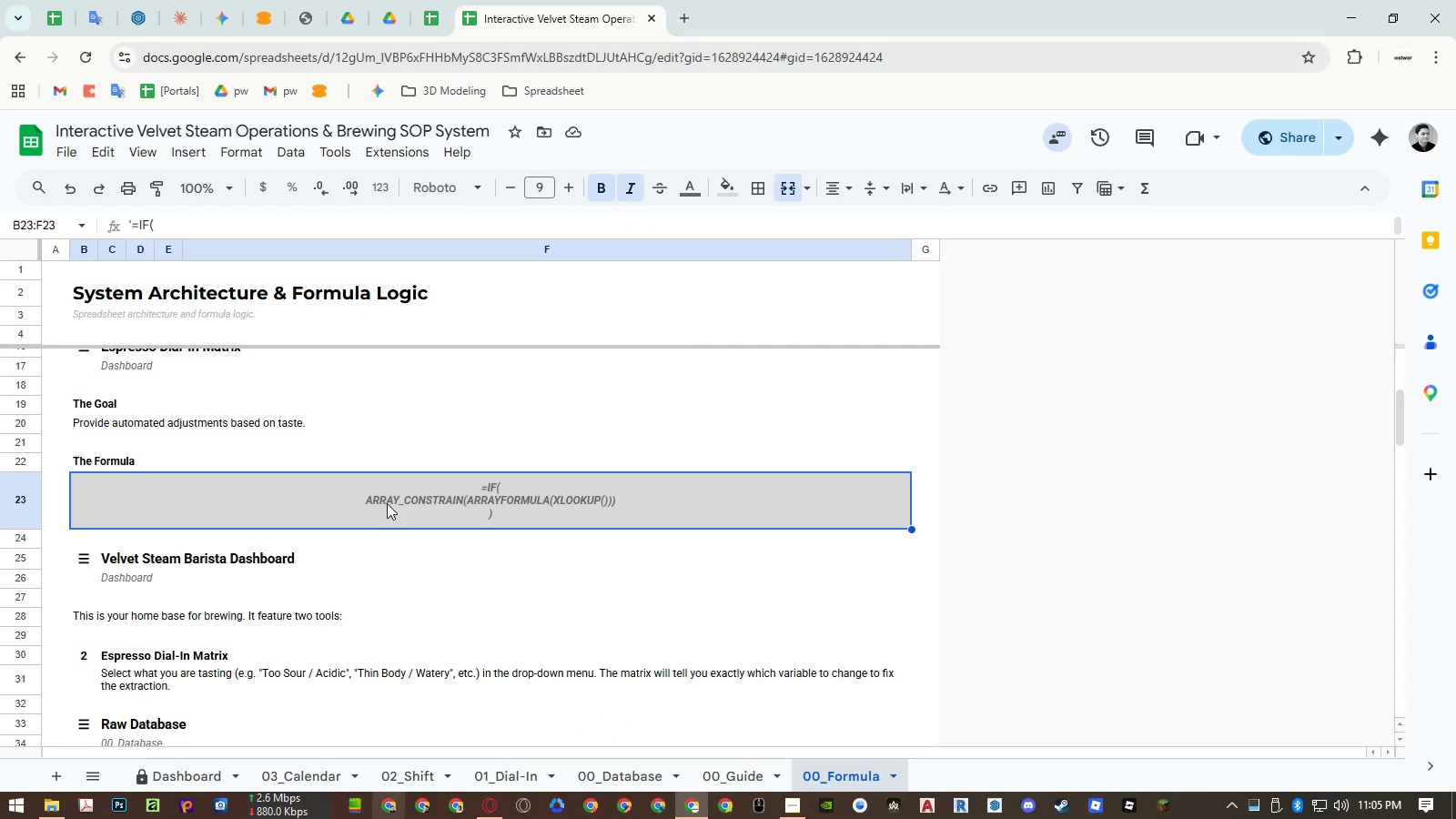 
key(Quote)
 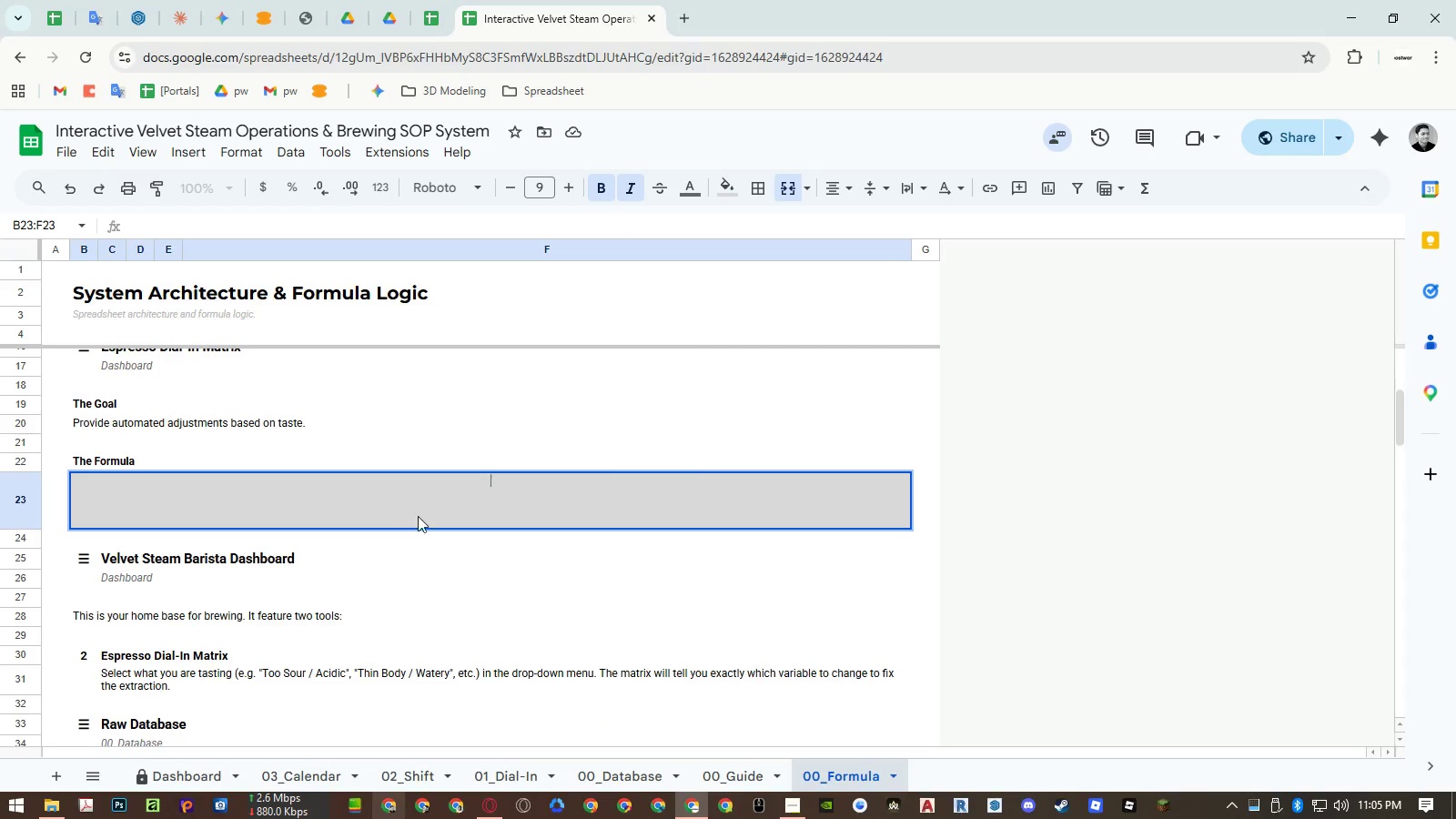 
key(Control+ControlLeft)
 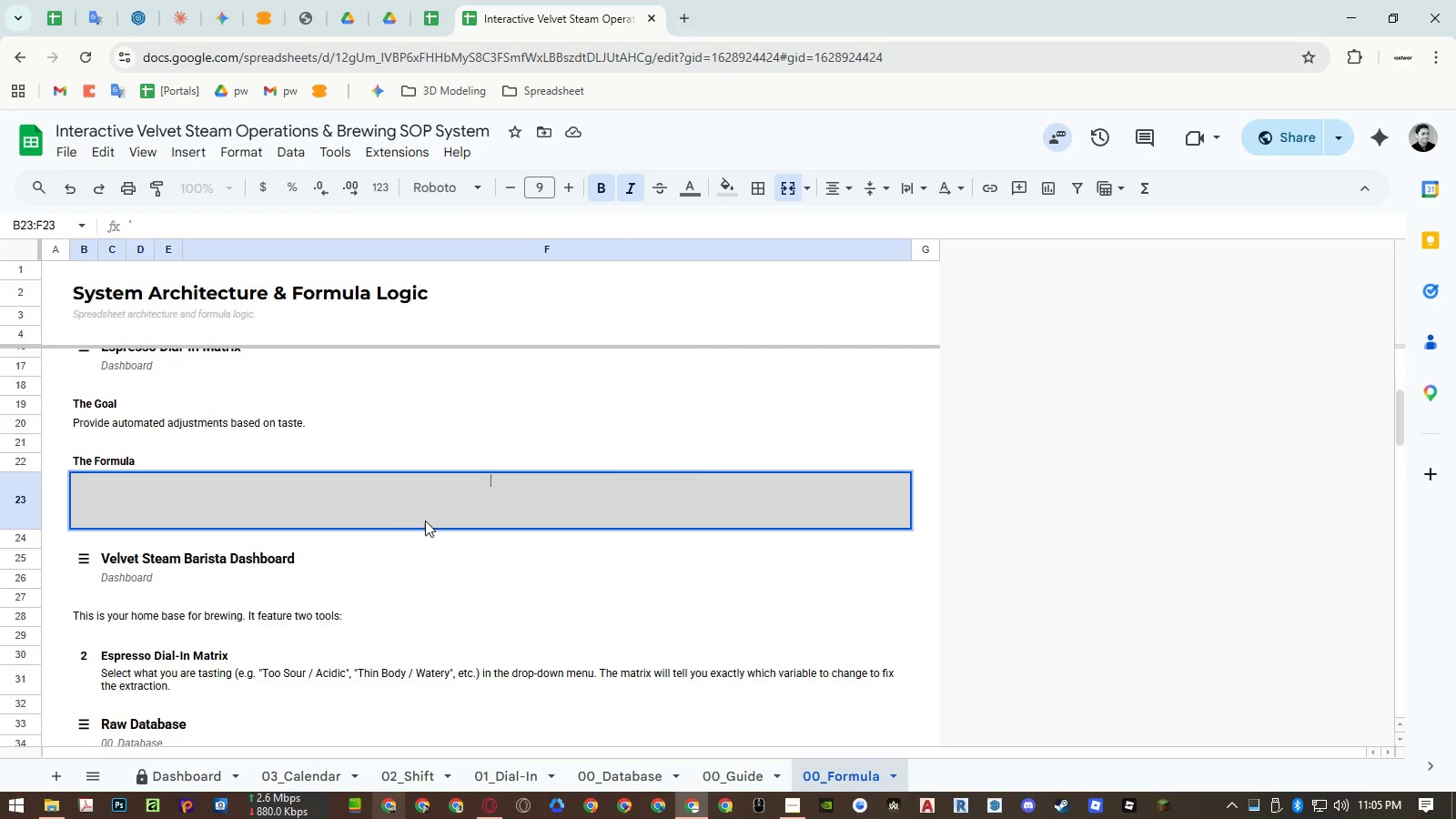 
key(Control+Shift+ShiftLeft)
 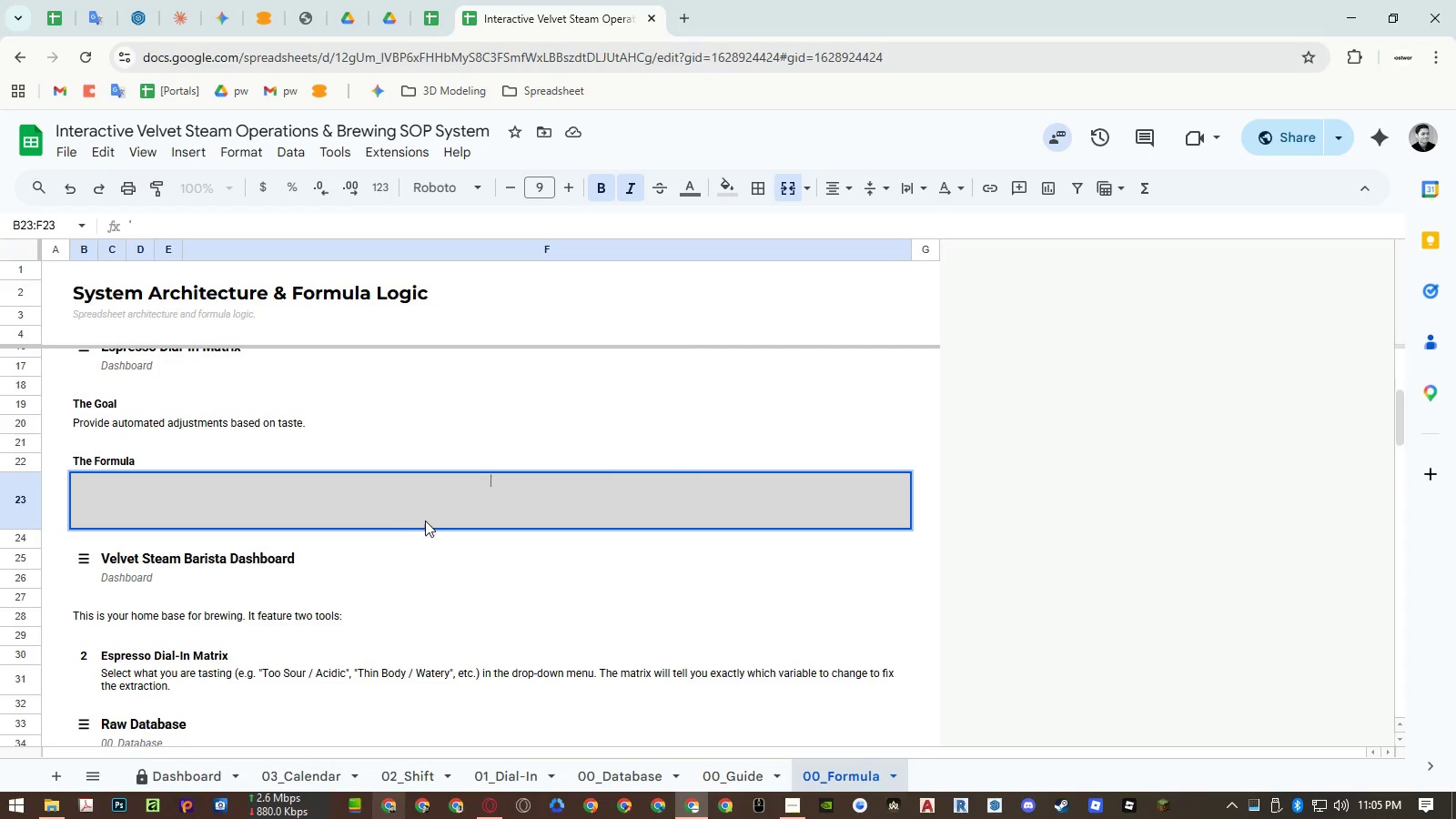 
key(Control+Shift+V)
 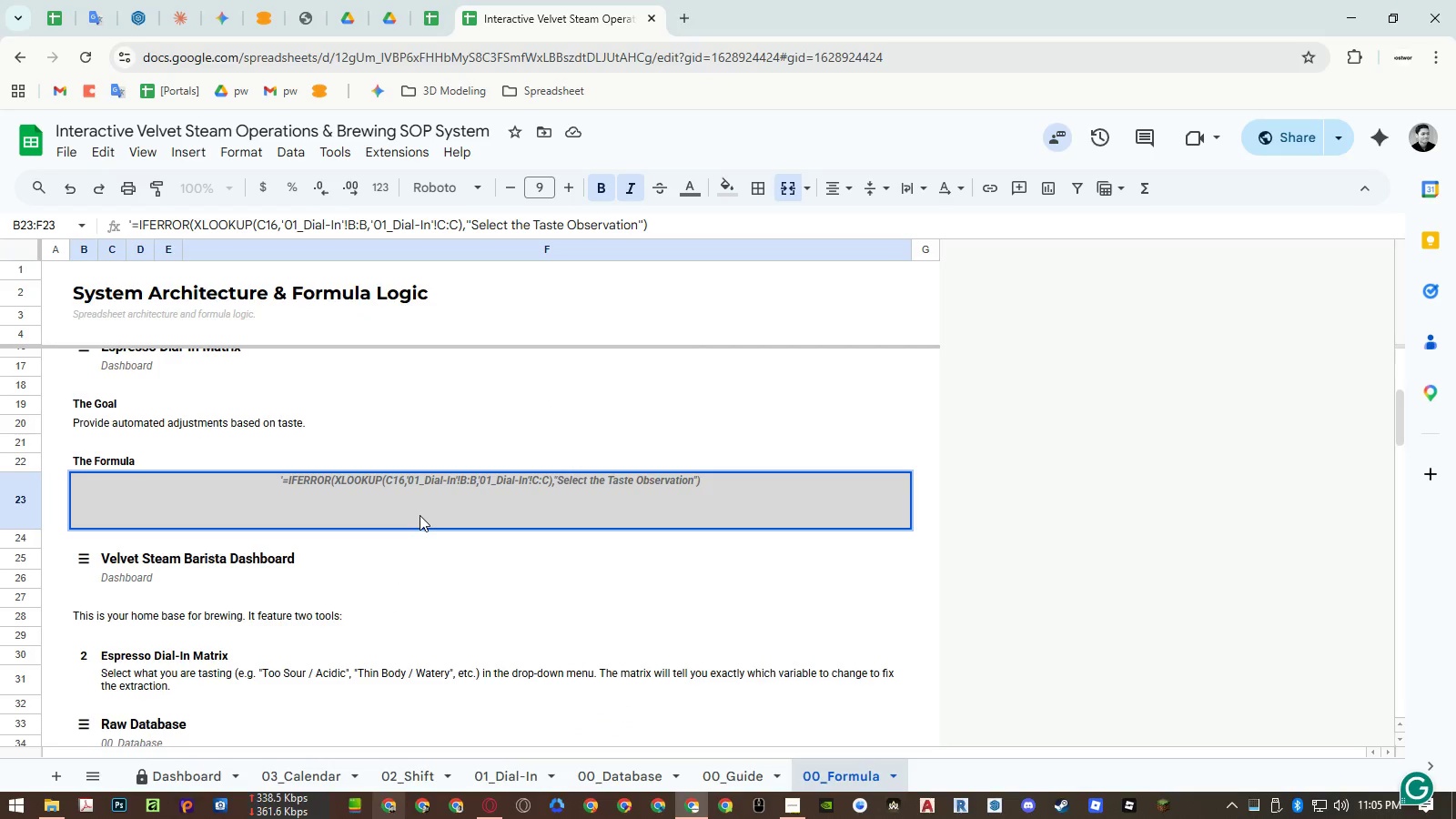 
key(Enter)
 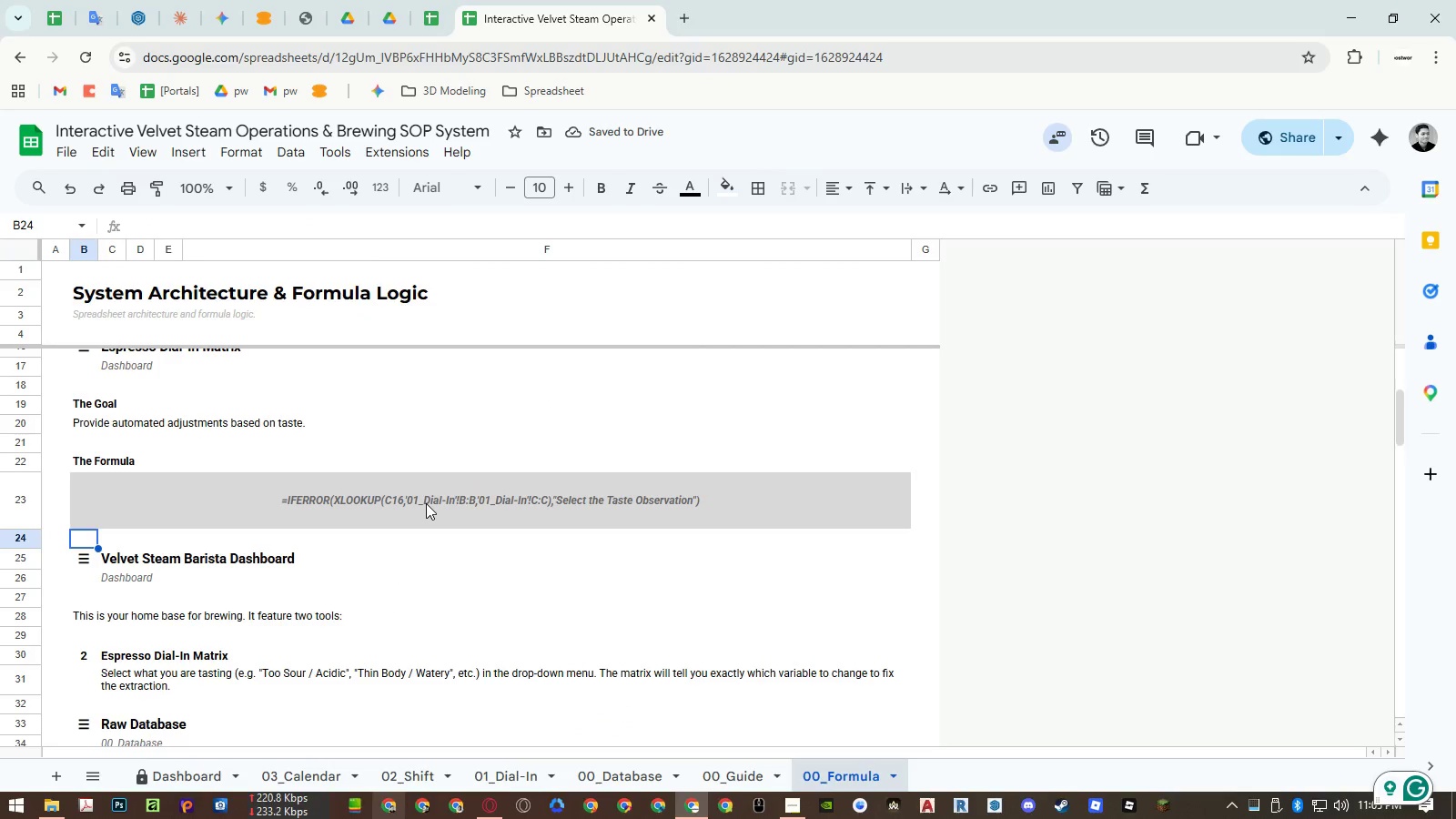 
scroll: coordinate [423, 501], scroll_direction: up, amount: 1.0
 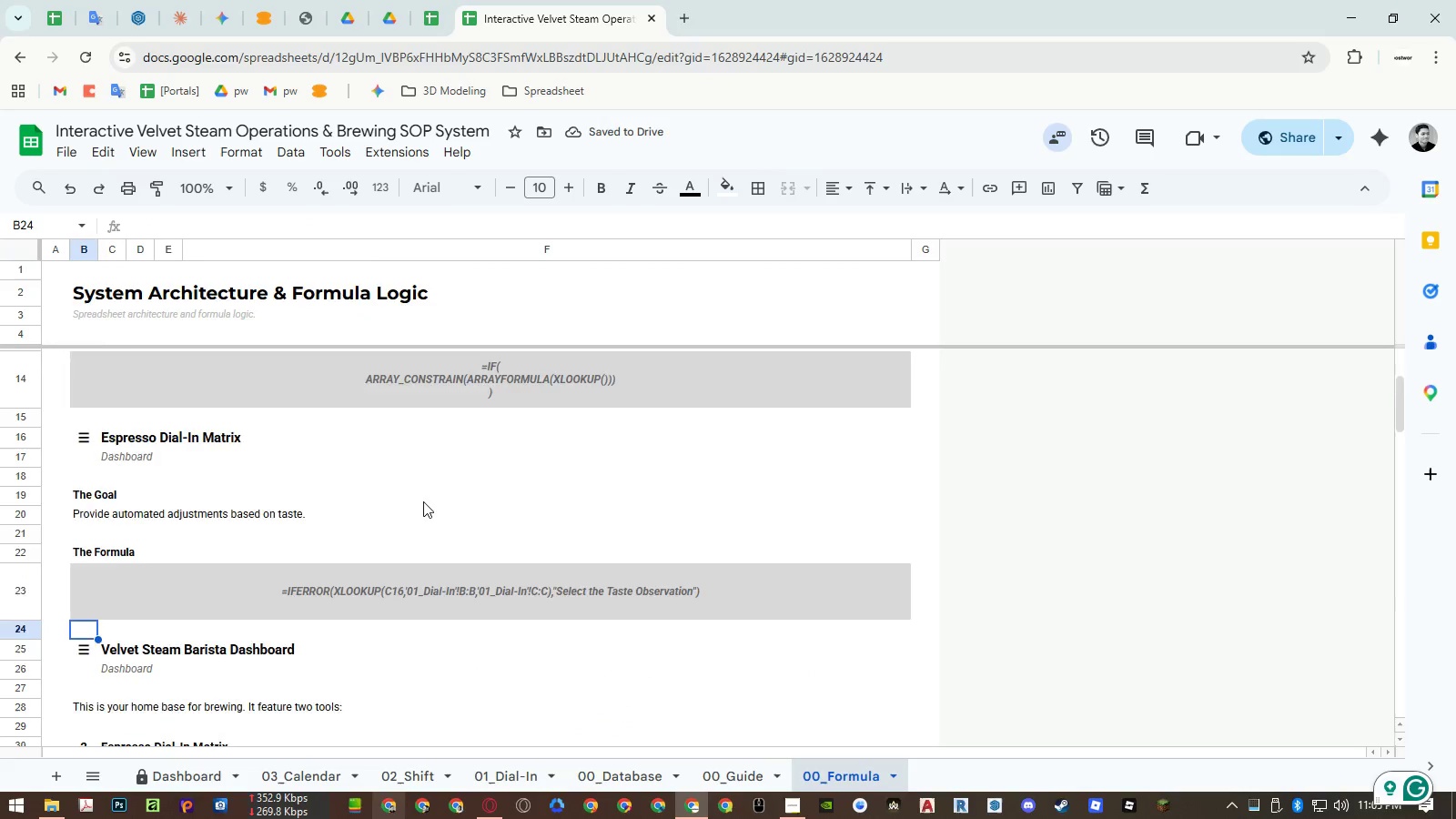 
scroll: coordinate [423, 501], scroll_direction: down, amount: 1.0
 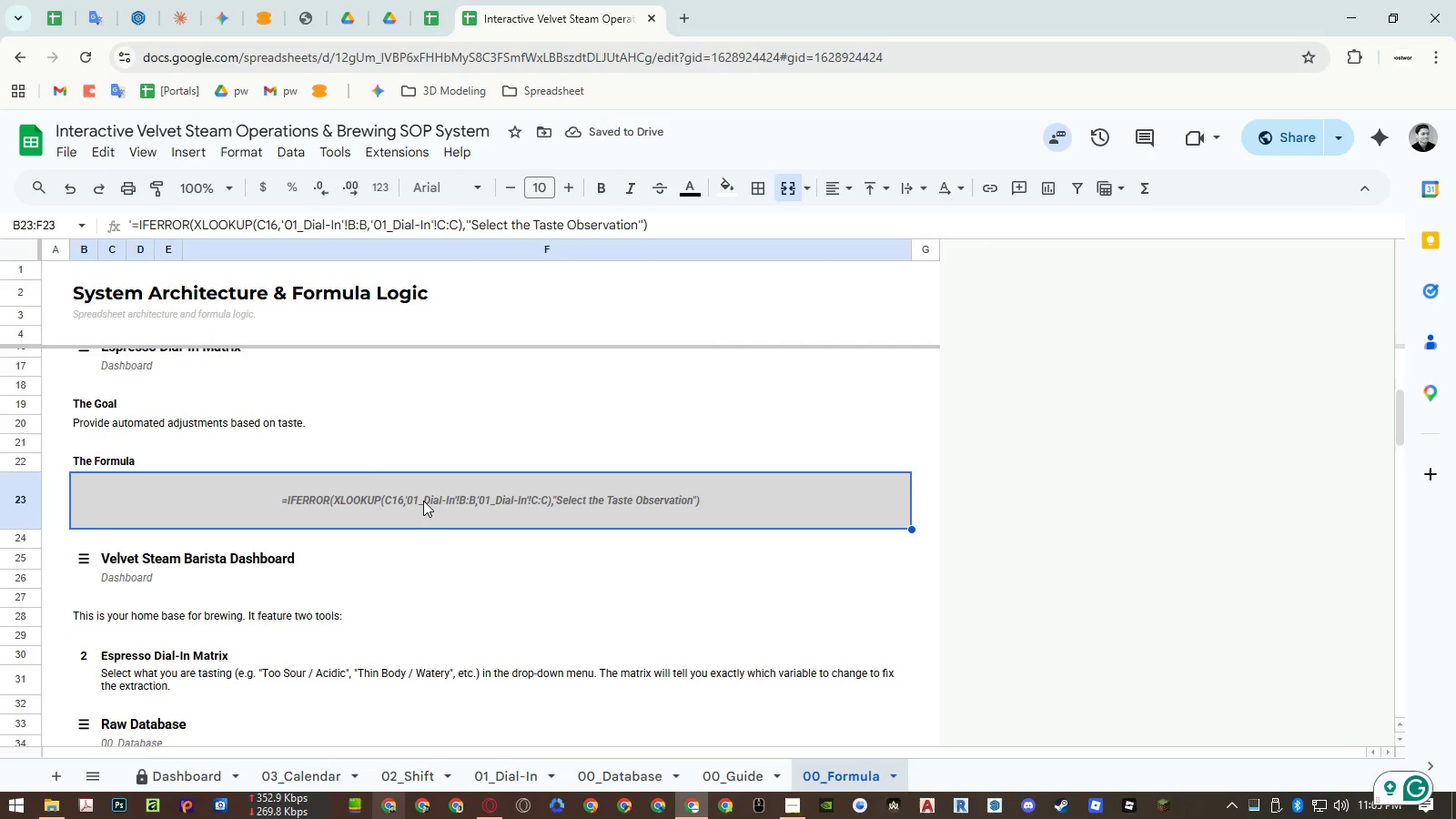 
double_click([423, 500])
 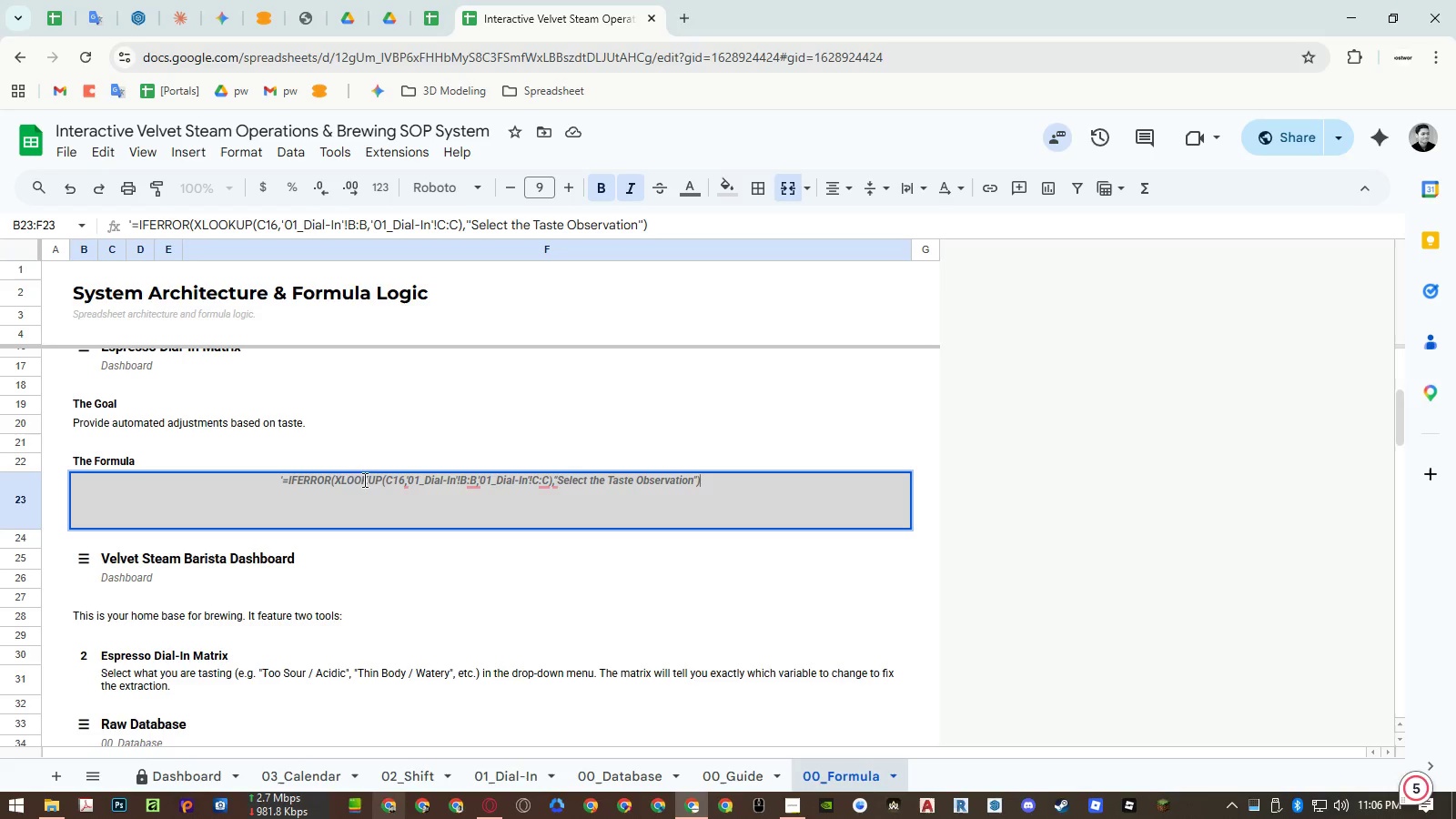 
left_click([335, 480])
 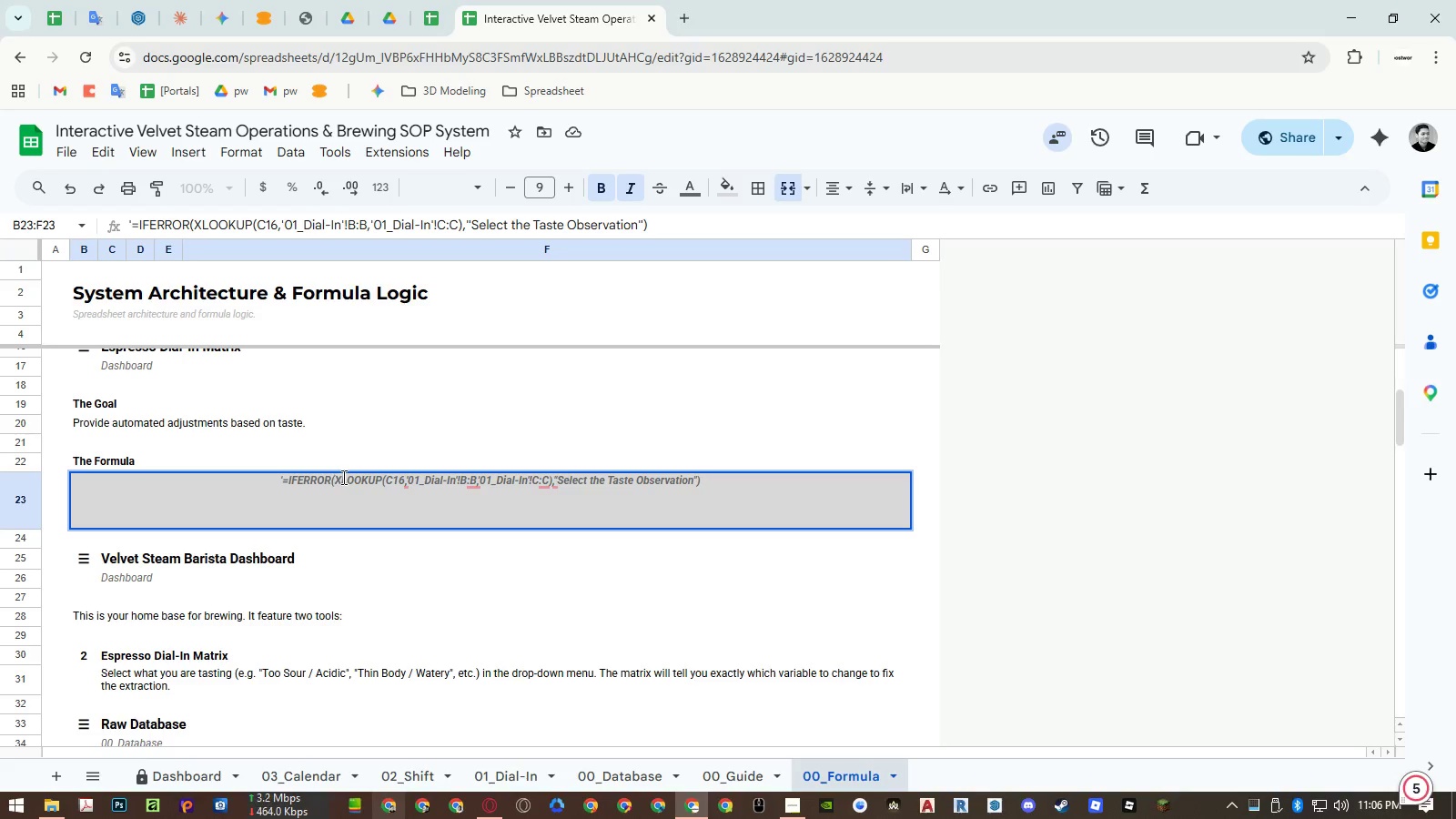 
key(Control+Enter)
 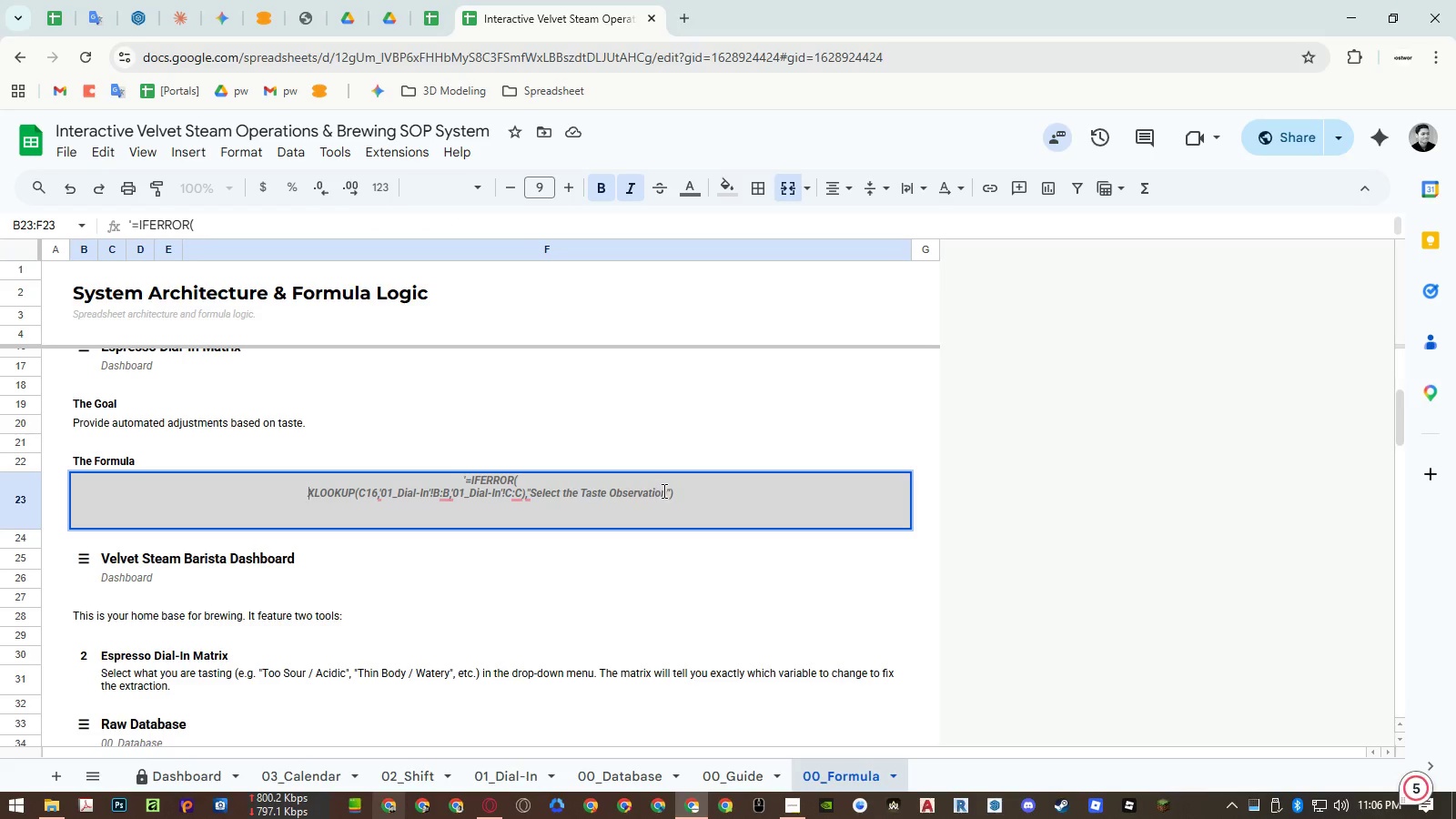 
left_click([671, 493])
 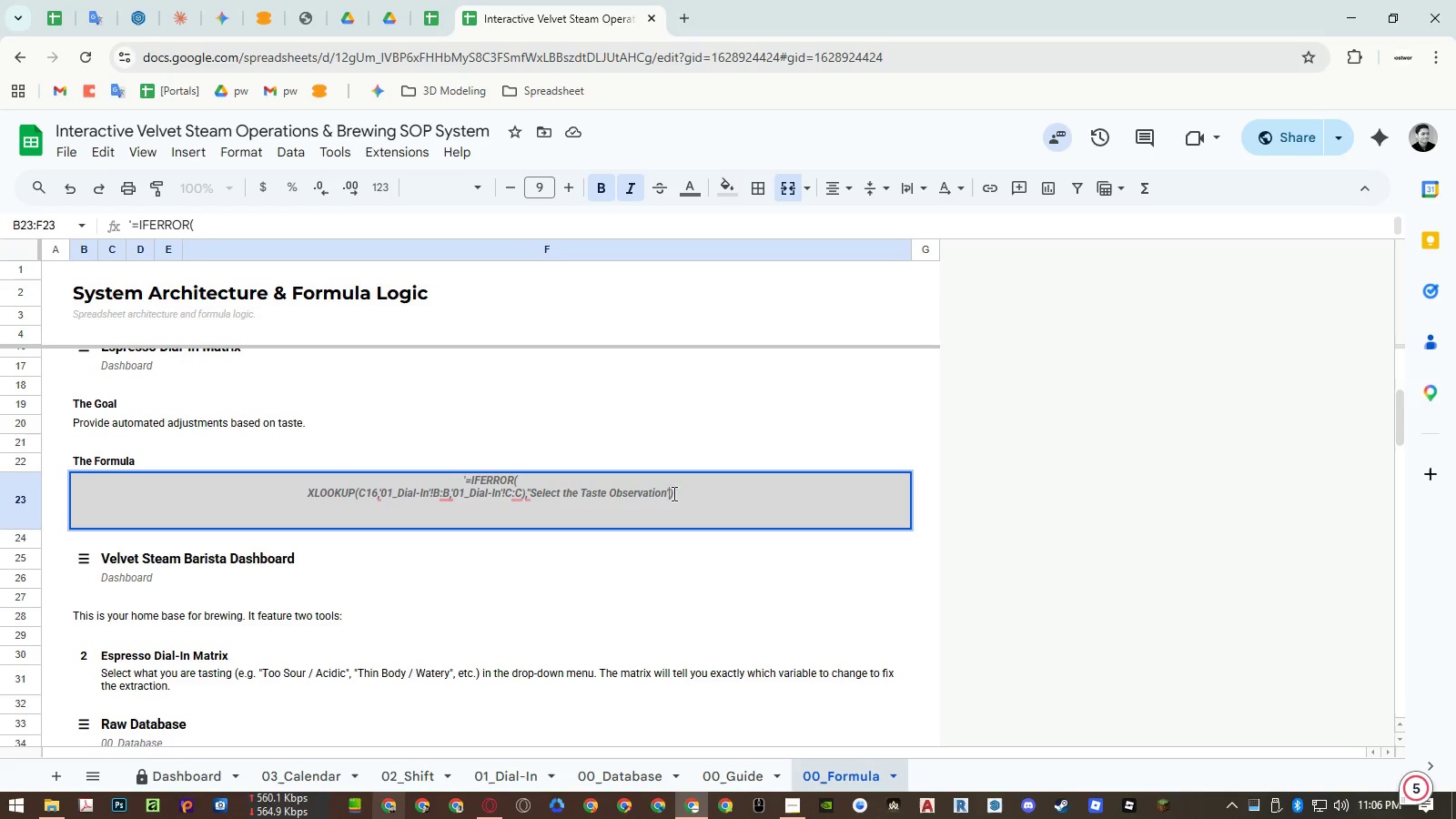 
key(Control+Enter)
 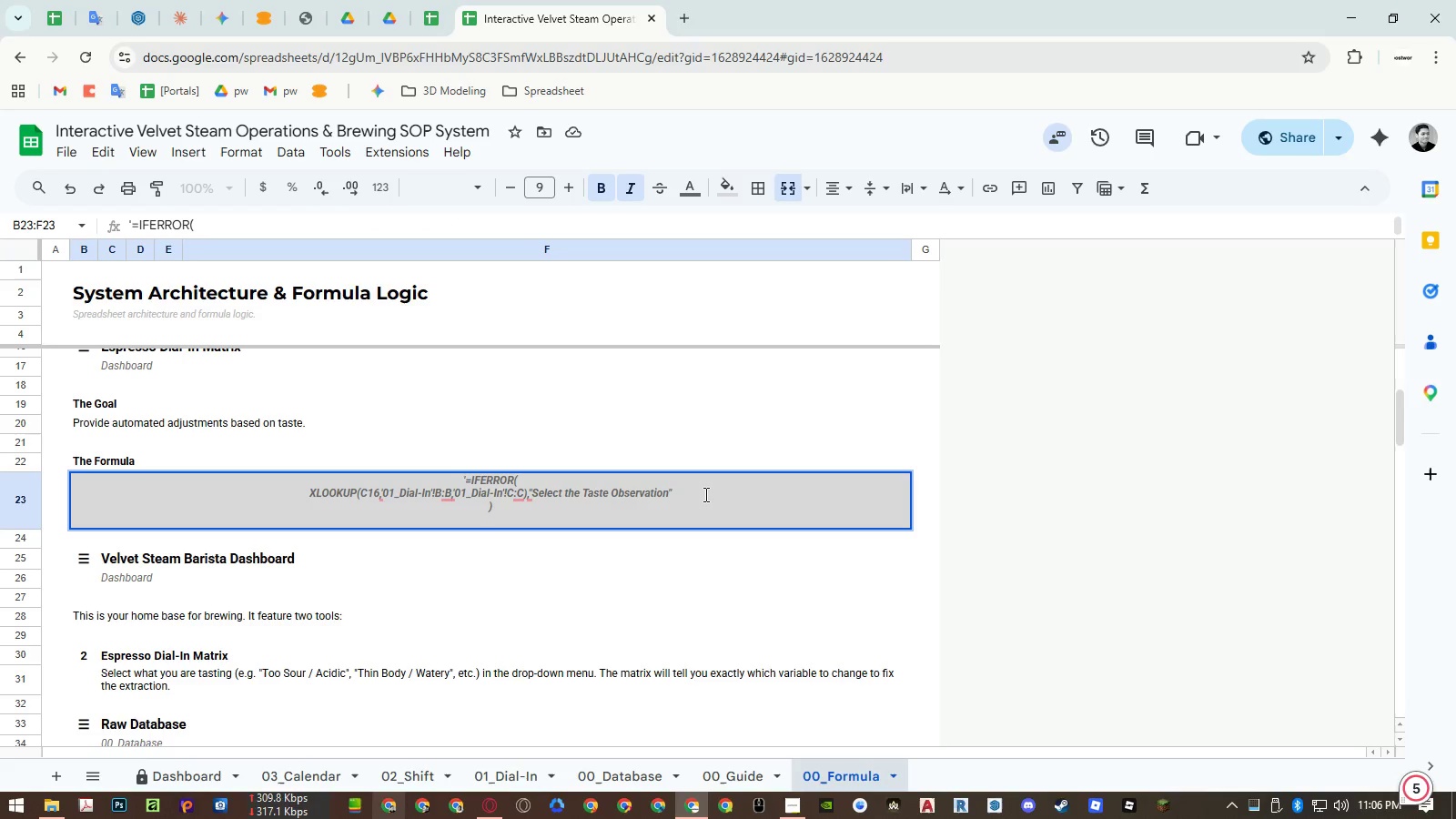 
key(Shift+ShiftRight)
 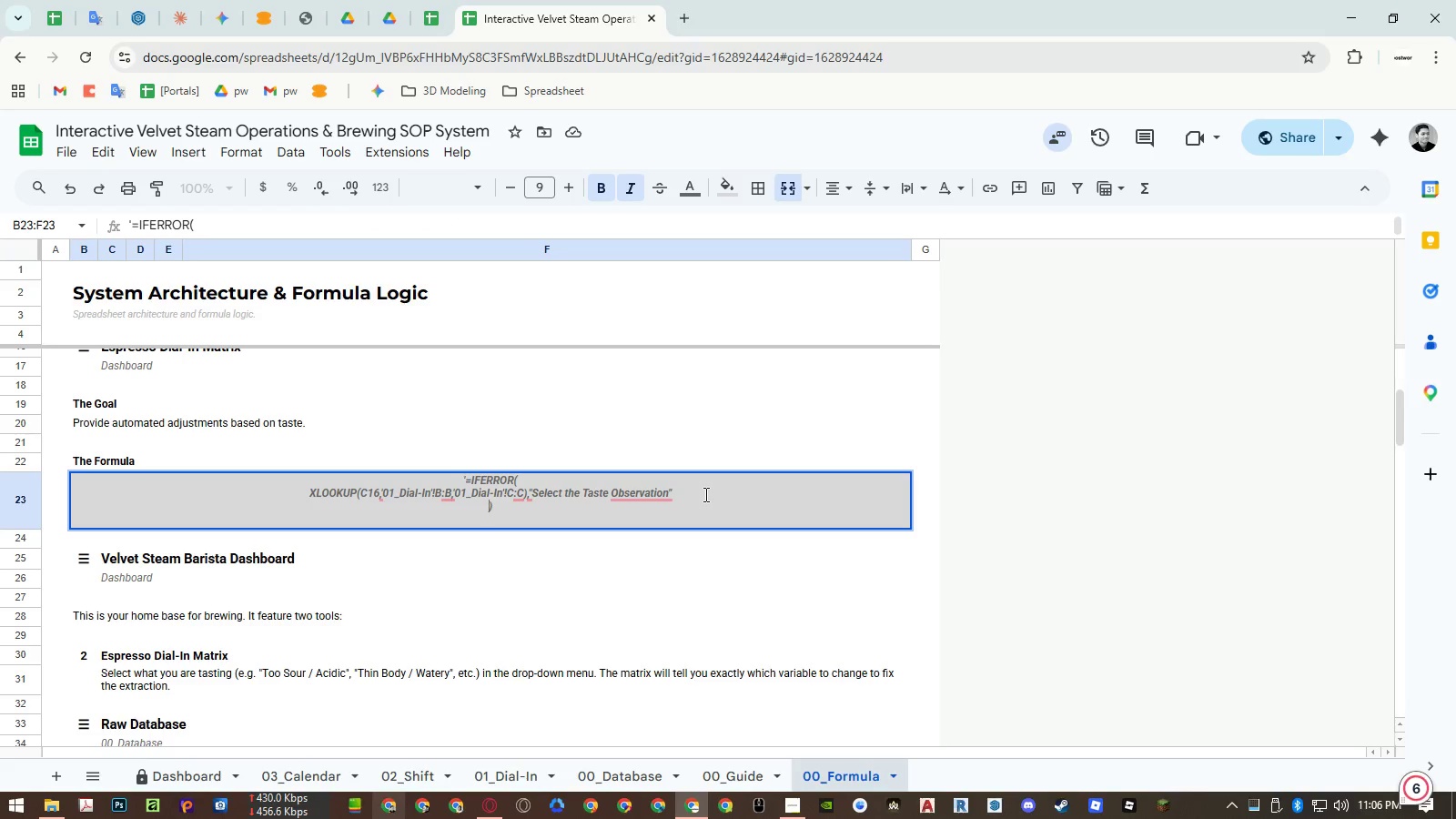 
key(Enter)
 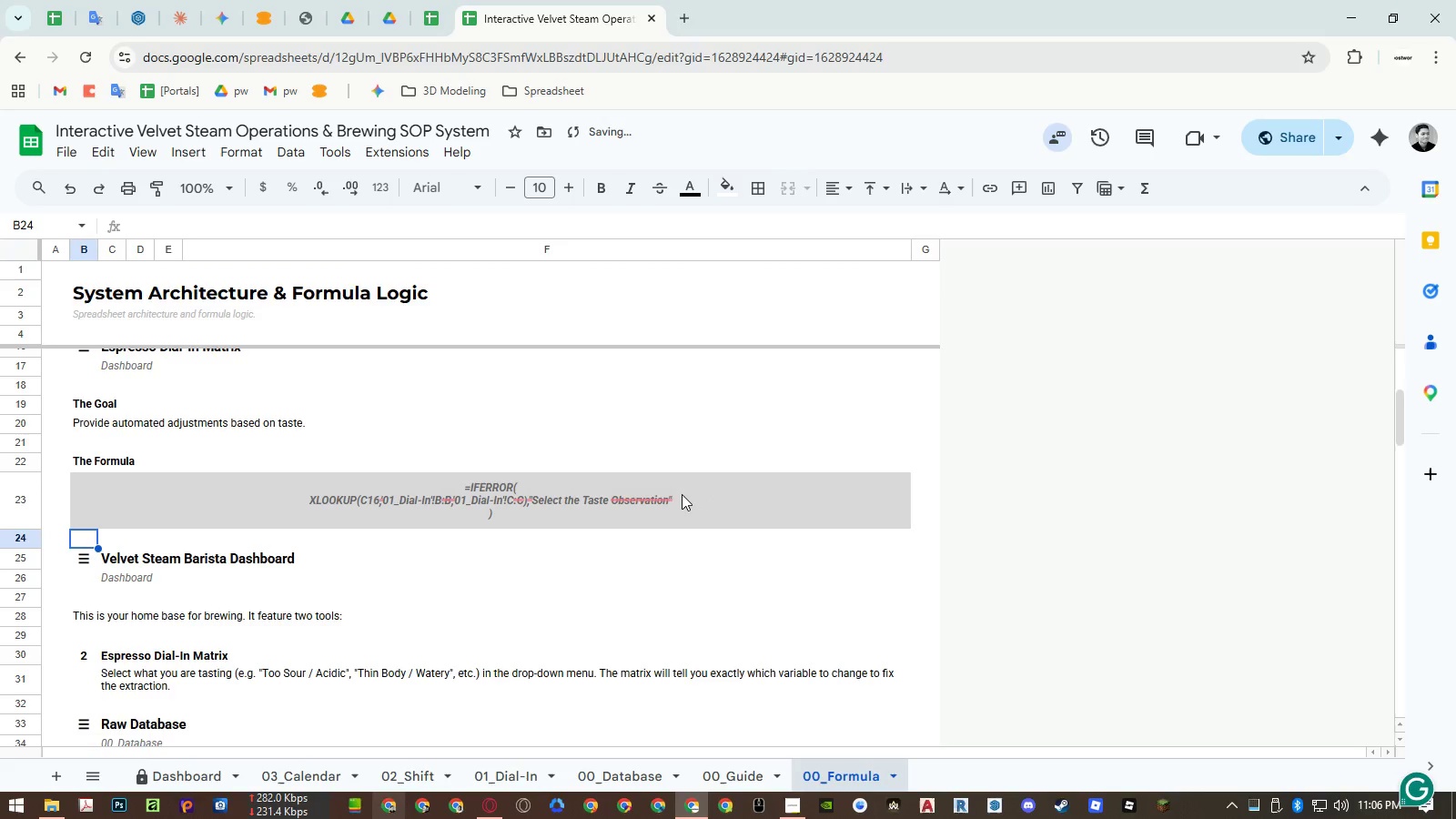 
scroll: coordinate [674, 493], scroll_direction: up, amount: 1.0
 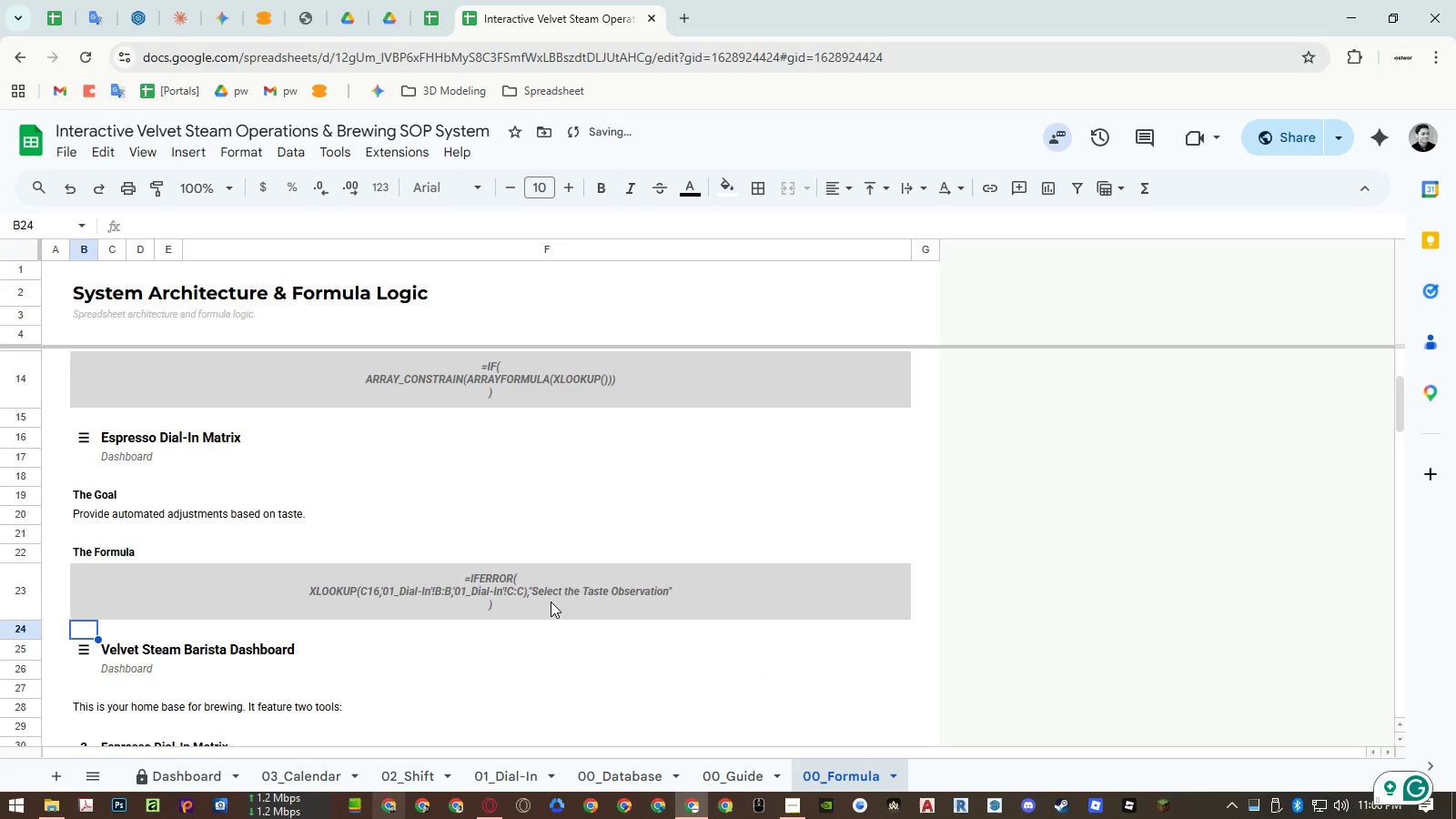 
double_click([551, 602])
 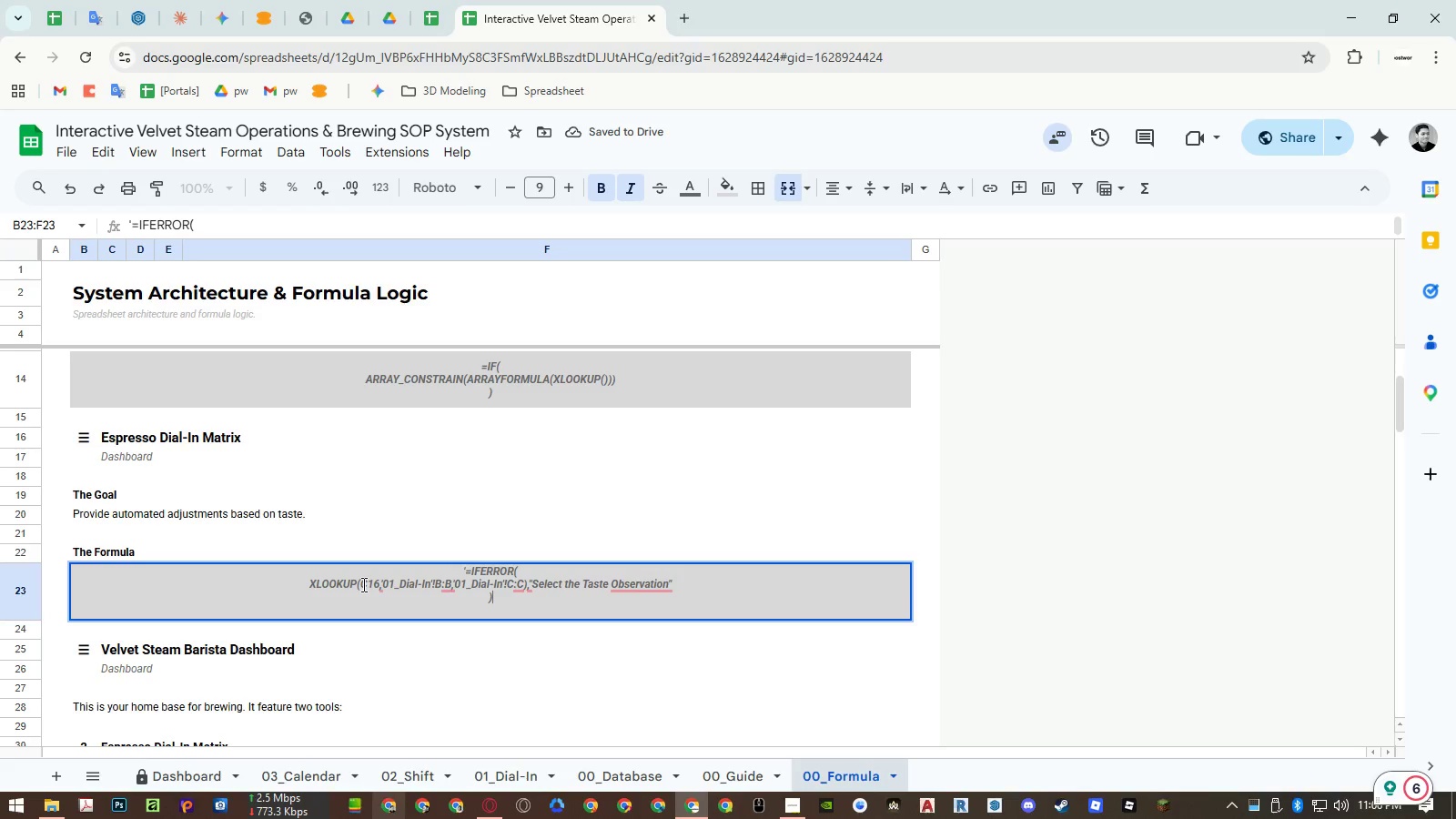 
left_click_drag(start_coordinate=[362, 584], to_coordinate=[623, 583])
 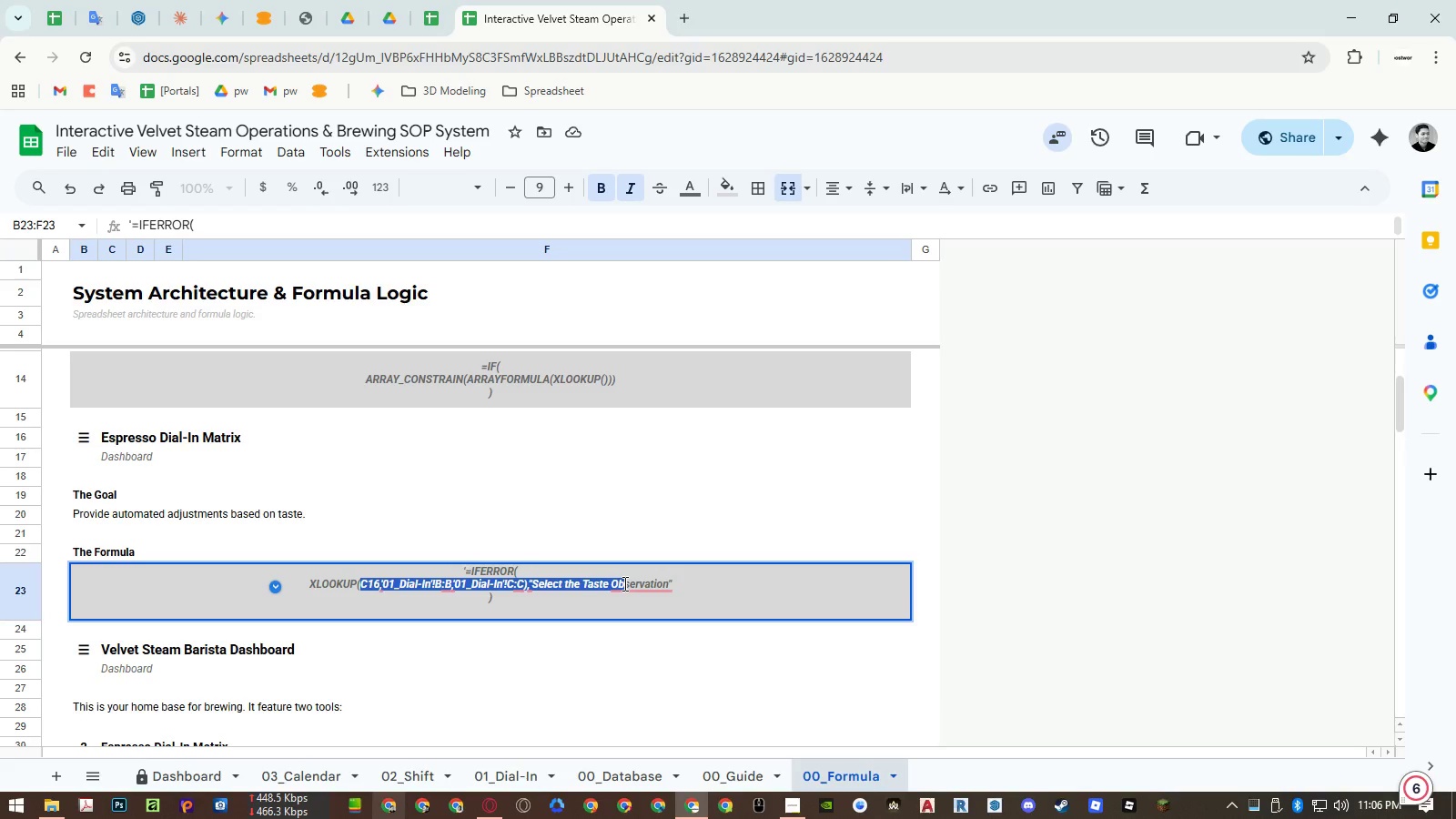 
key(Escape)
 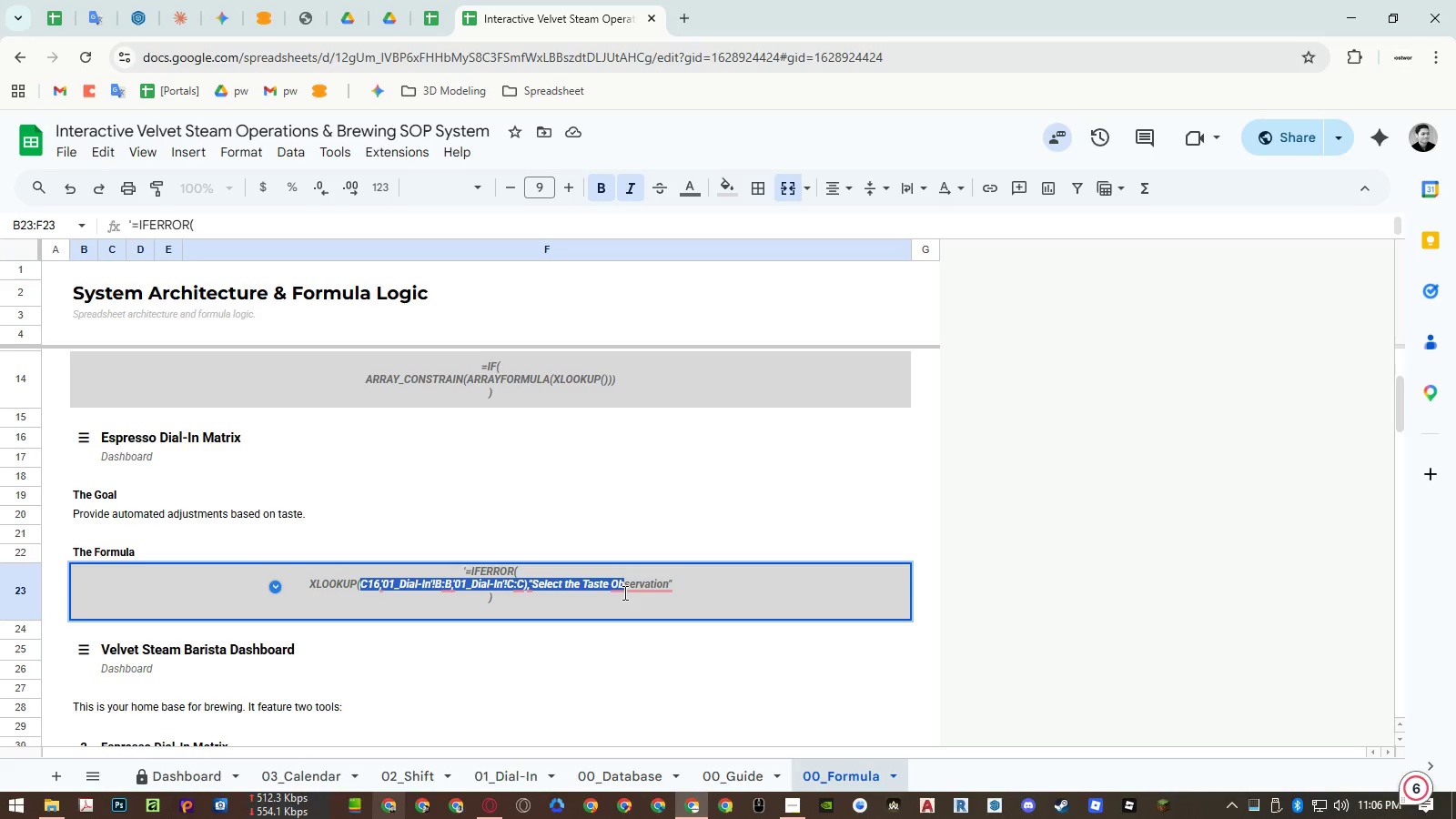 
left_click([623, 592])
 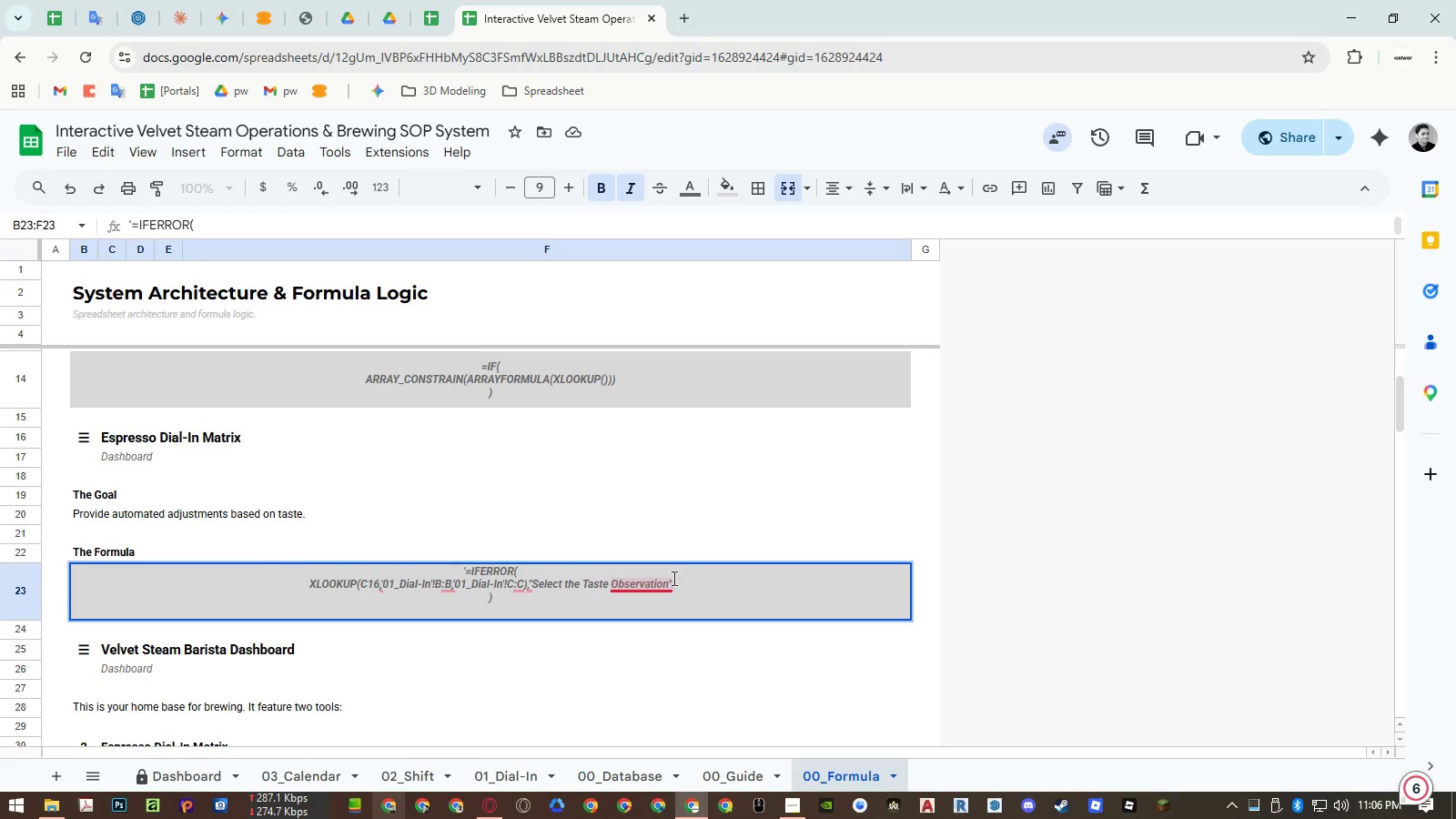 
left_click_drag(start_coordinate=[678, 580], to_coordinate=[360, 588])
 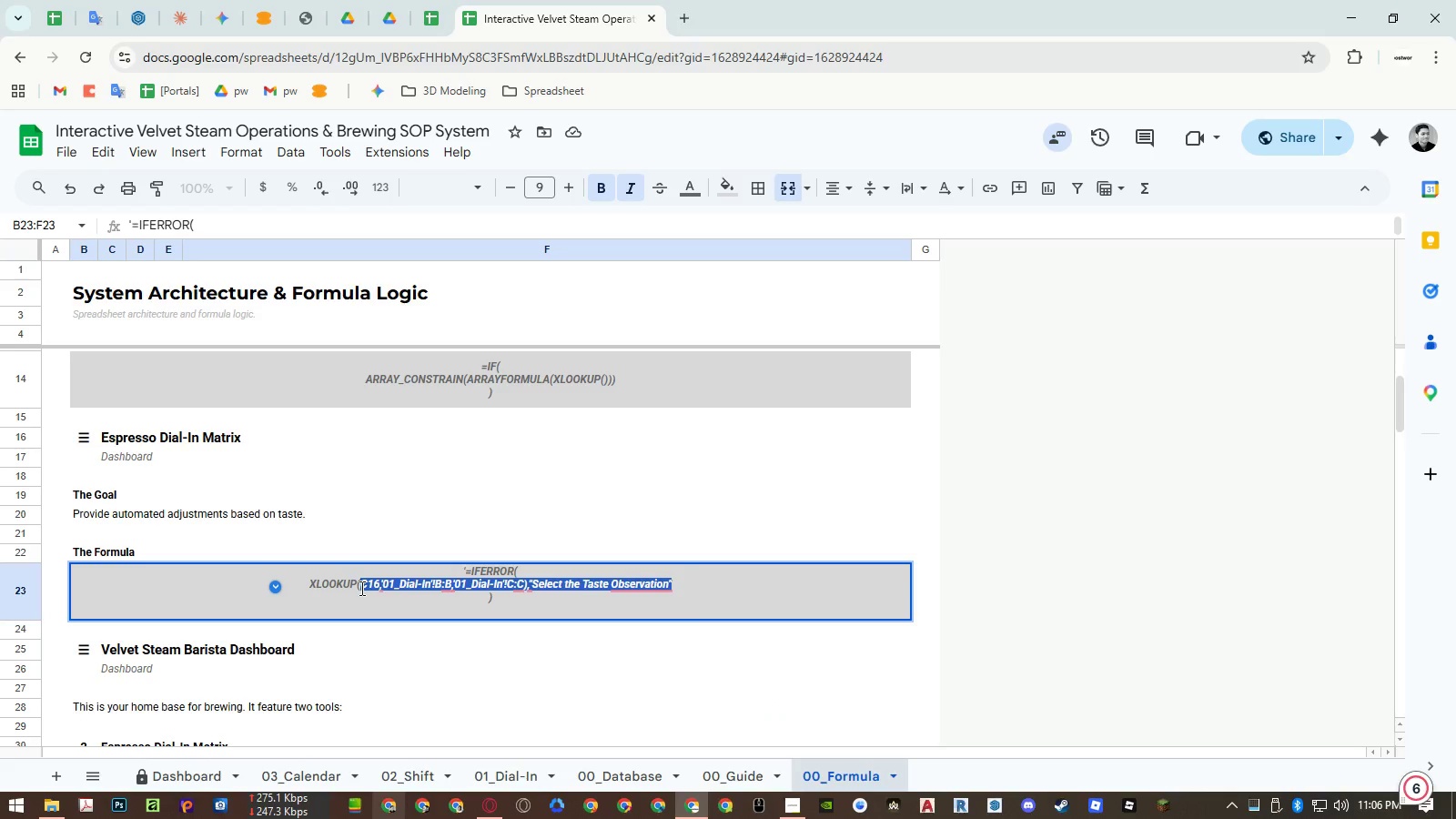 
key(Shift+0)
 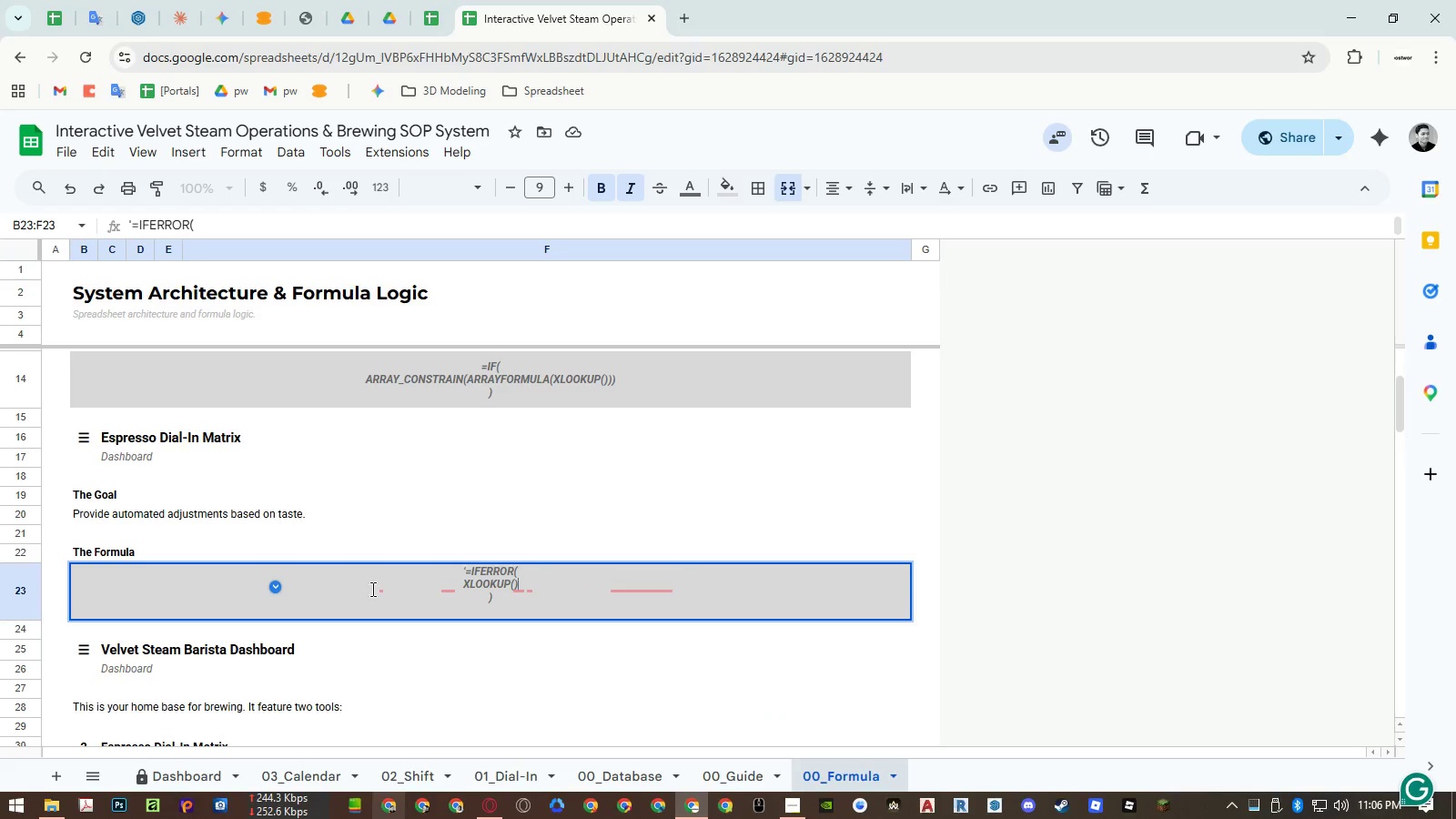 
key(Enter)
 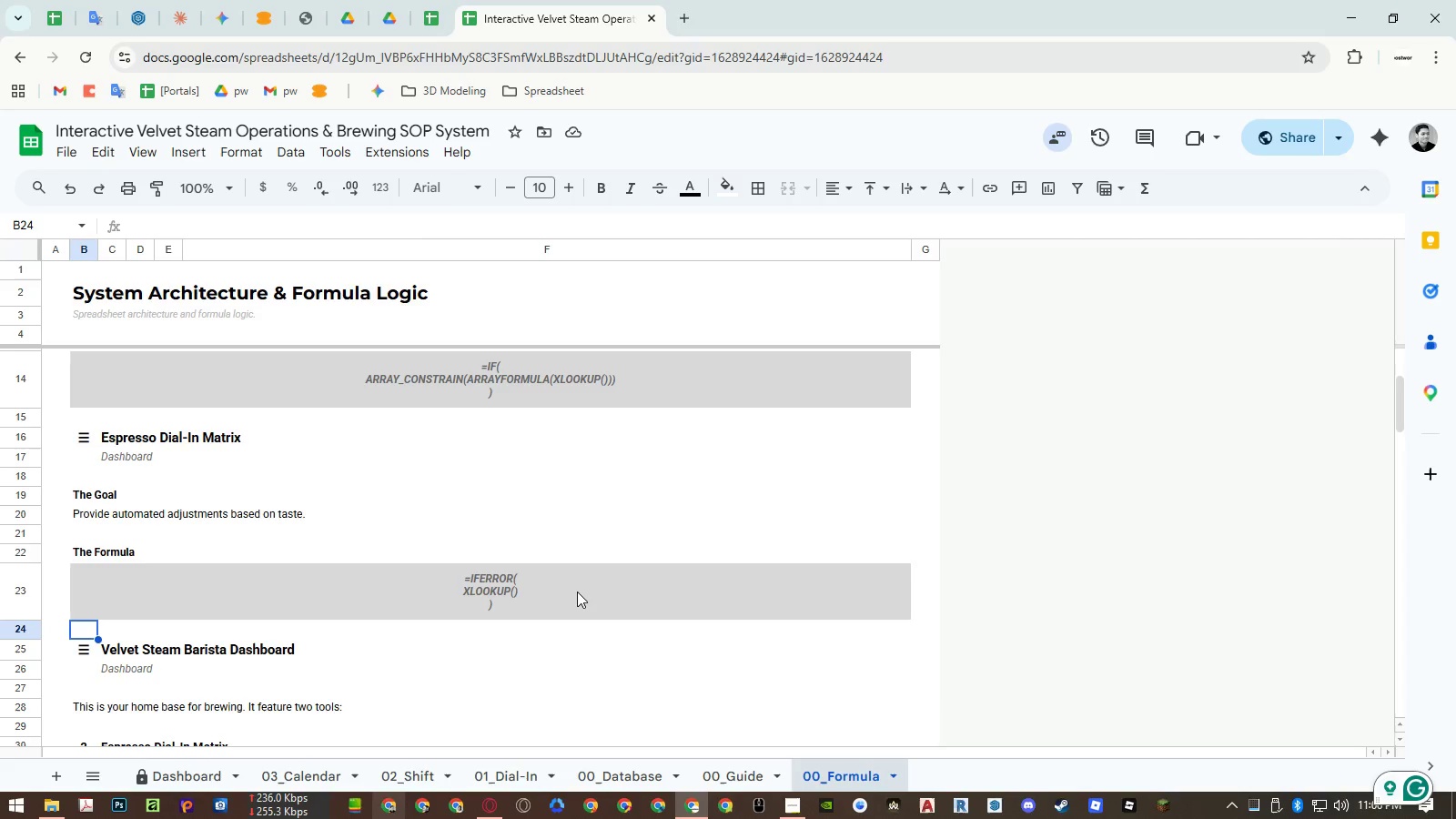 
wait(16.88)
 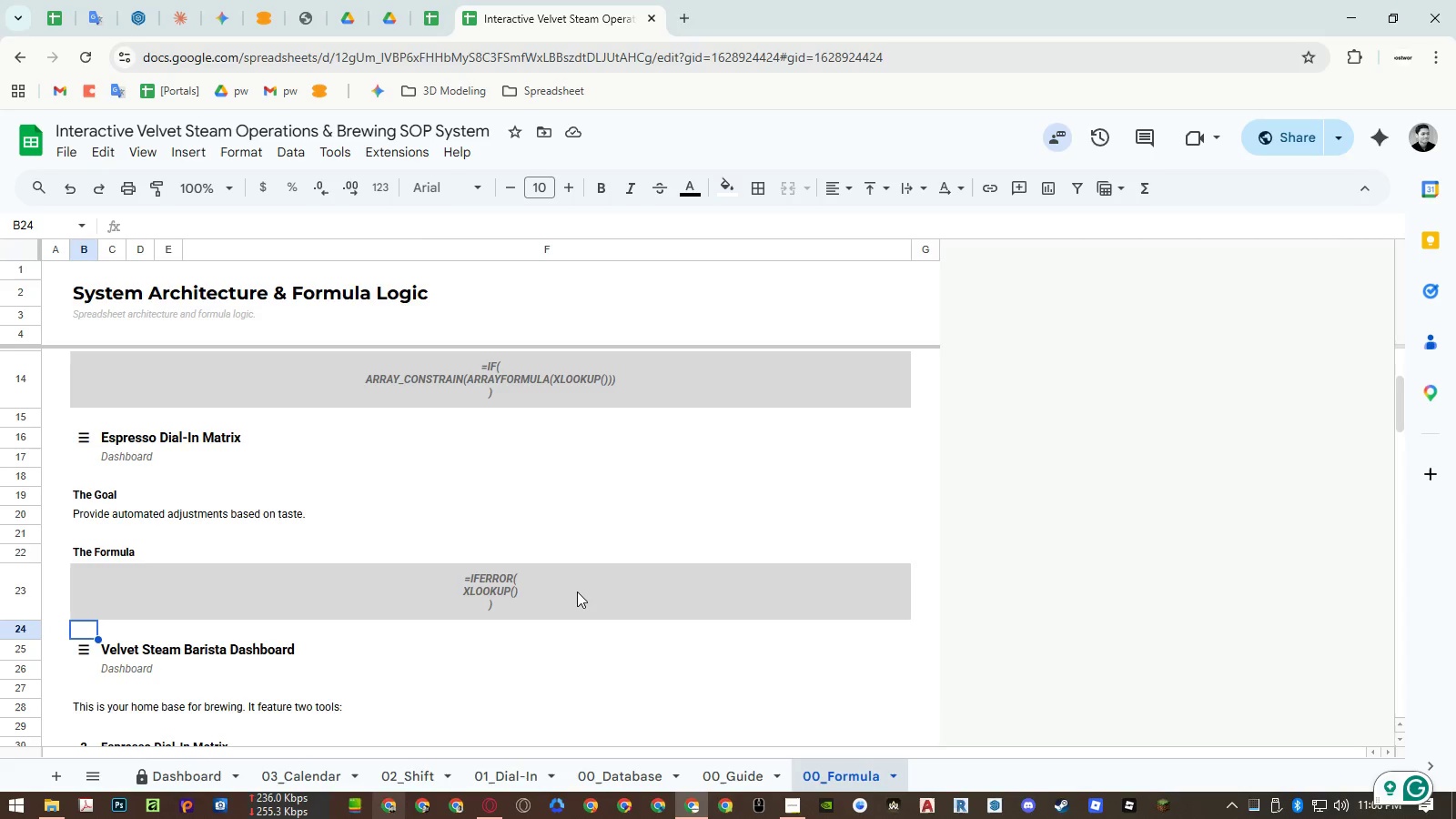 
left_click([80, 515])
 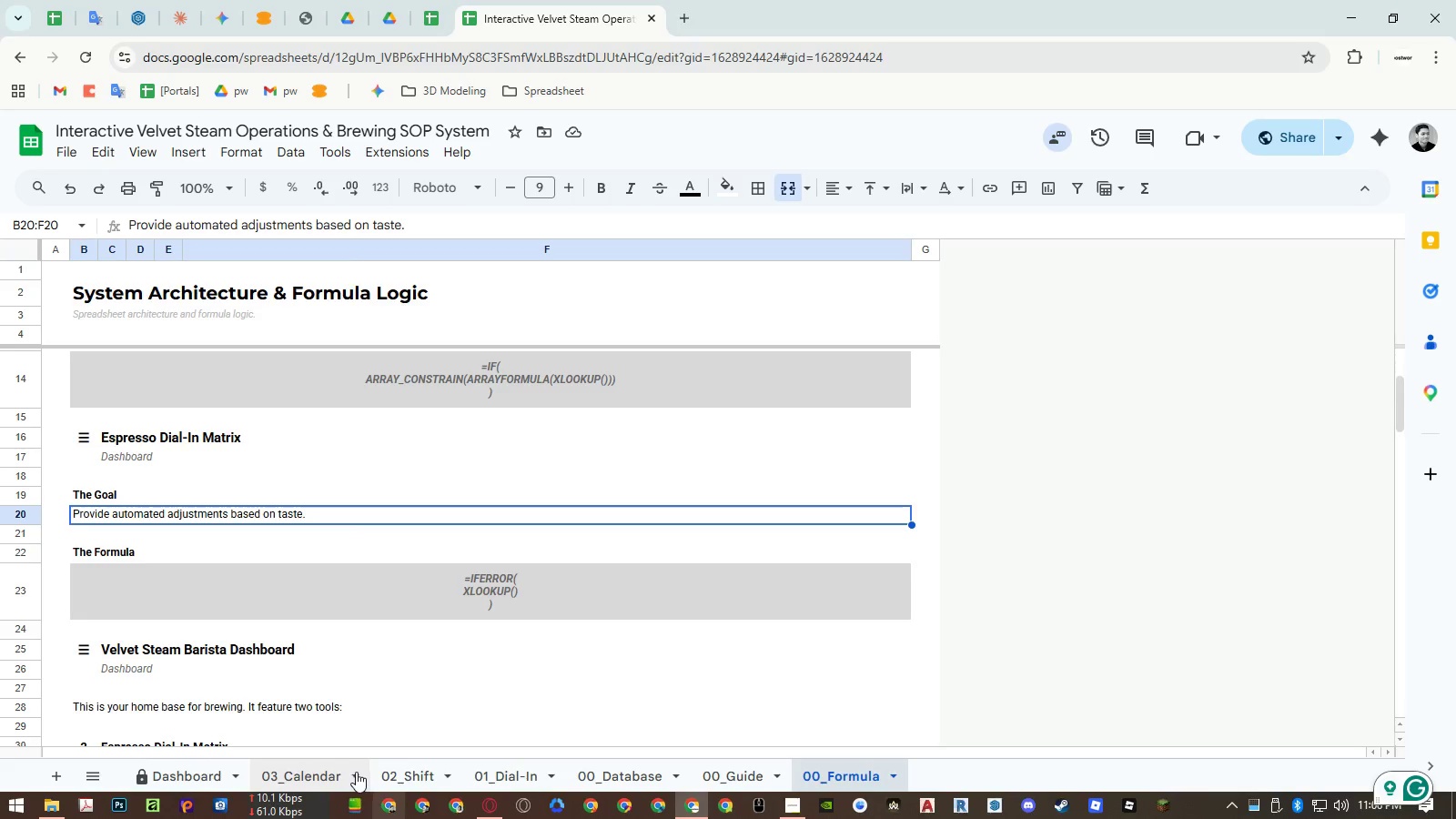 
left_click([716, 774])
 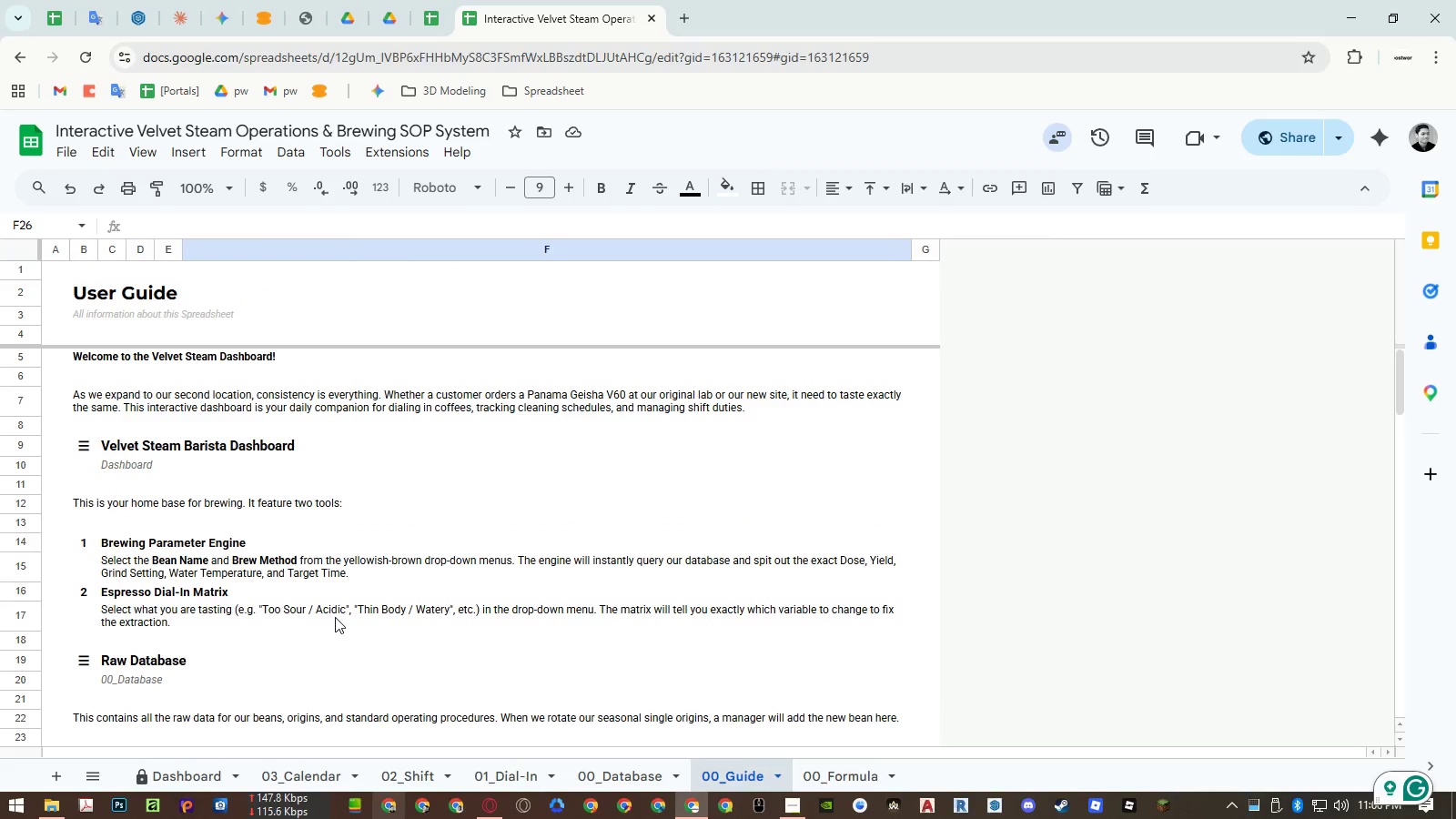 
scroll: coordinate [335, 617], scroll_direction: down, amount: 2.0
 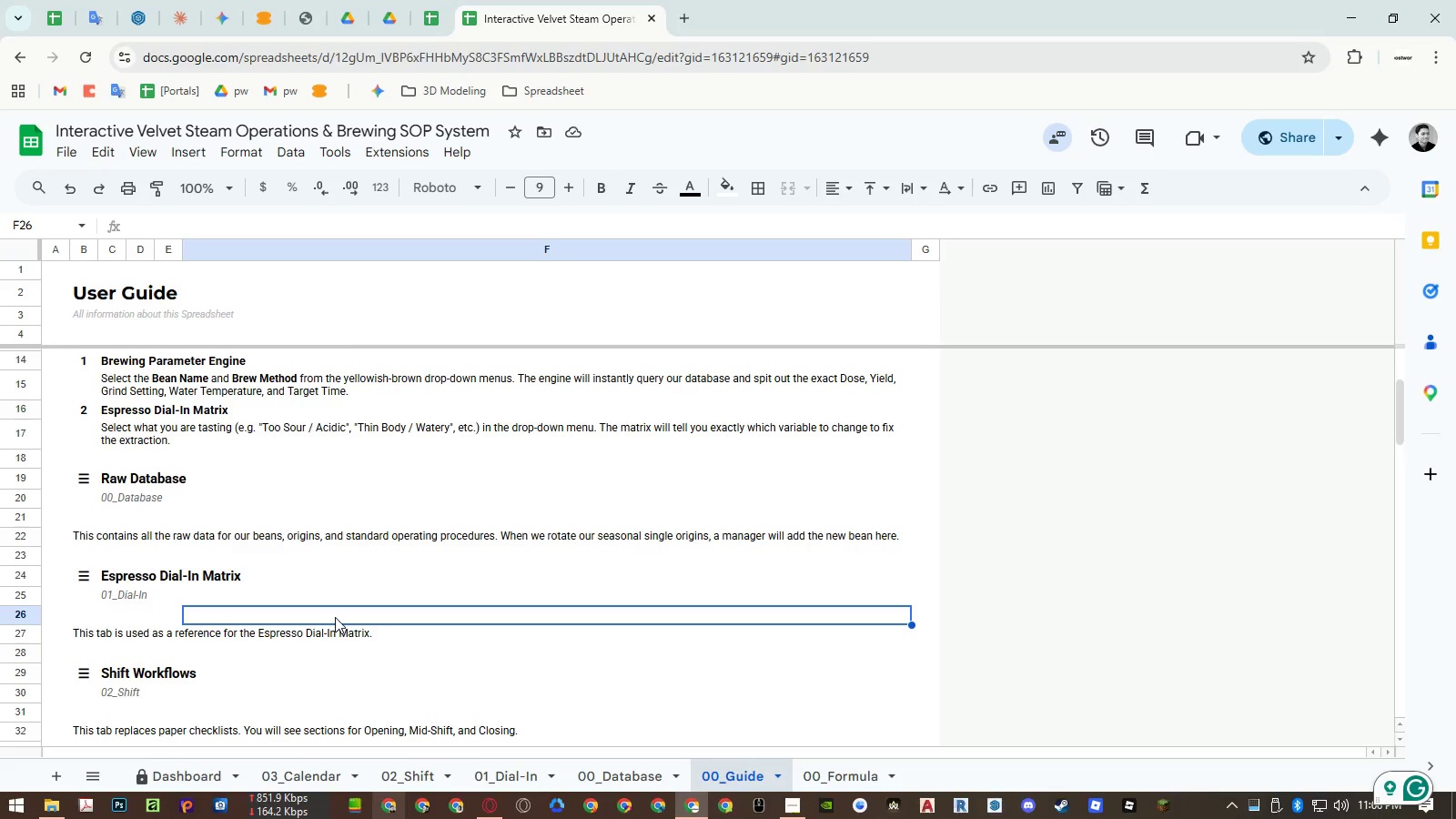 
scroll: coordinate [335, 617], scroll_direction: up, amount: 2.0
 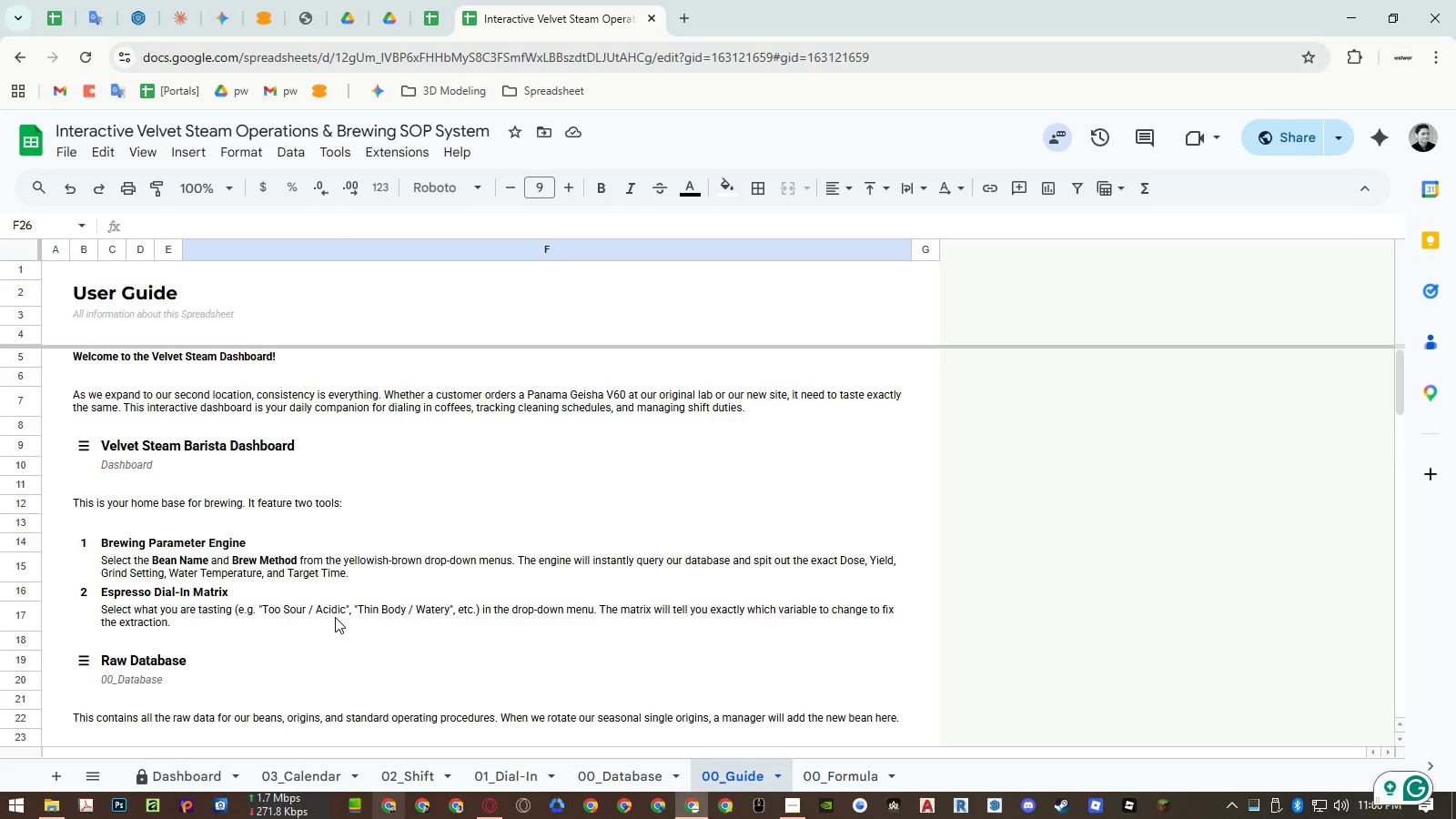 
scroll: coordinate [248, 605], scroll_direction: down, amount: 3.0
 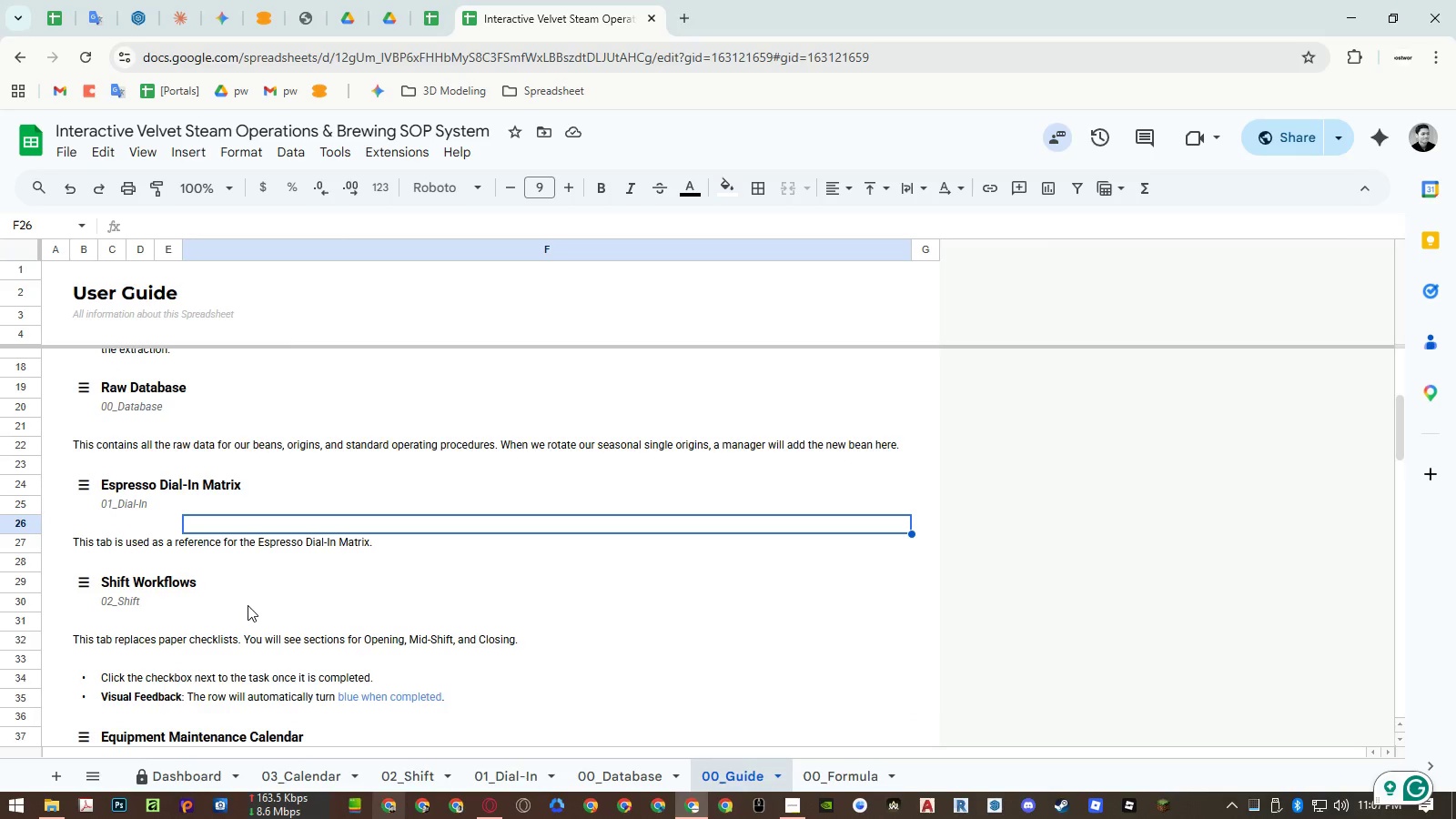 
wait(5.58)
 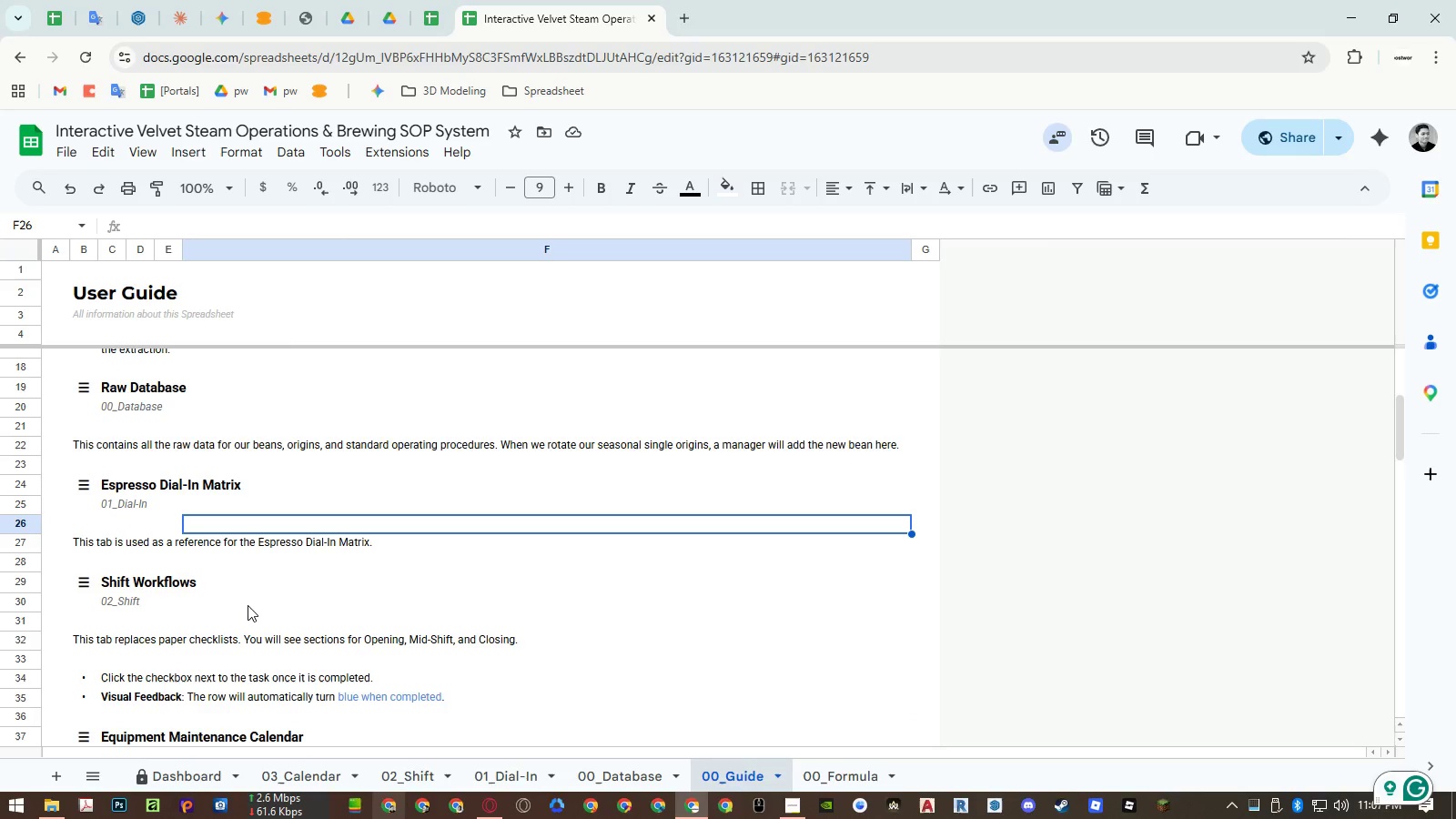 
left_click([111, 502])
 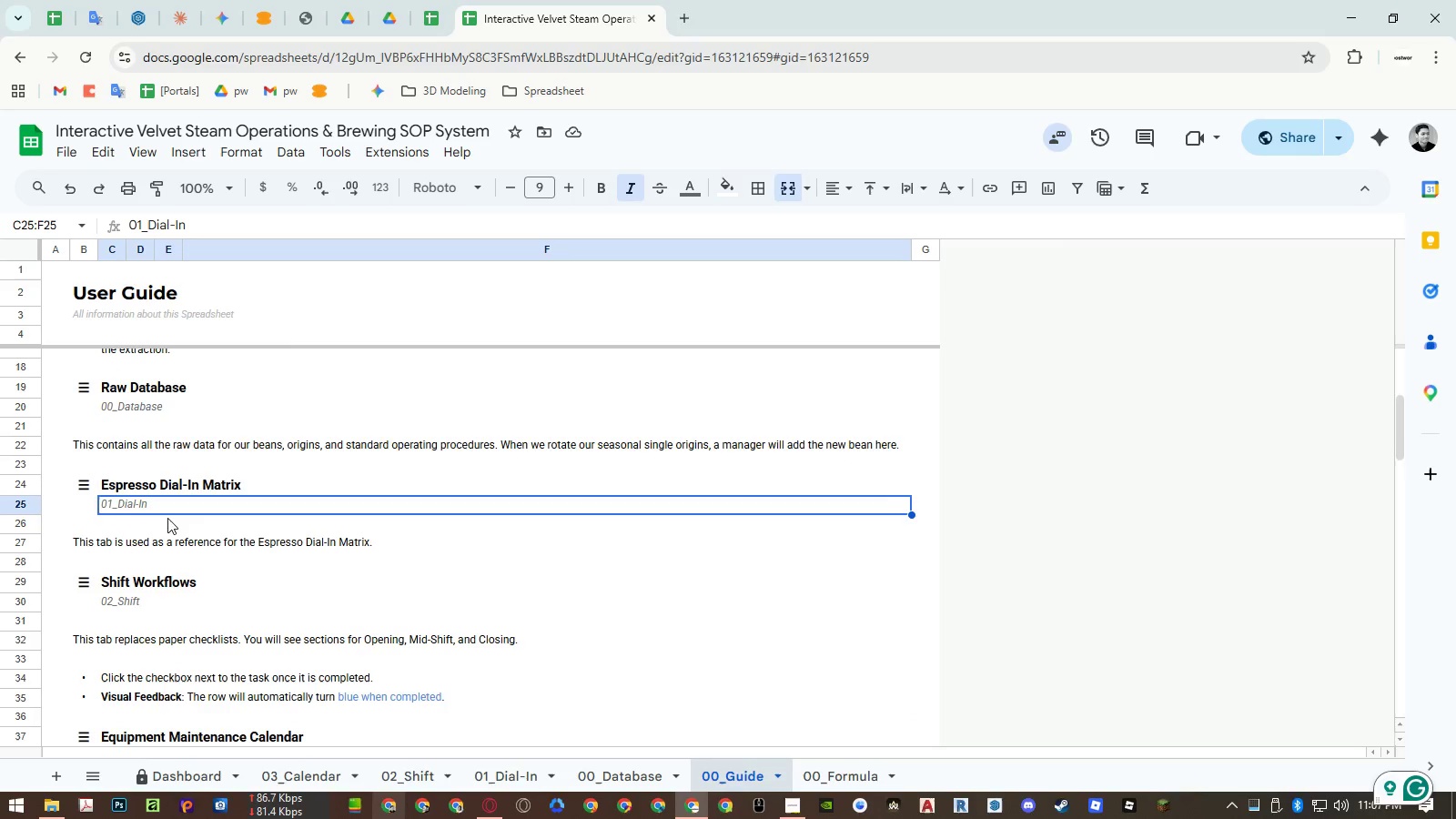 
key(Control+ControlLeft)
 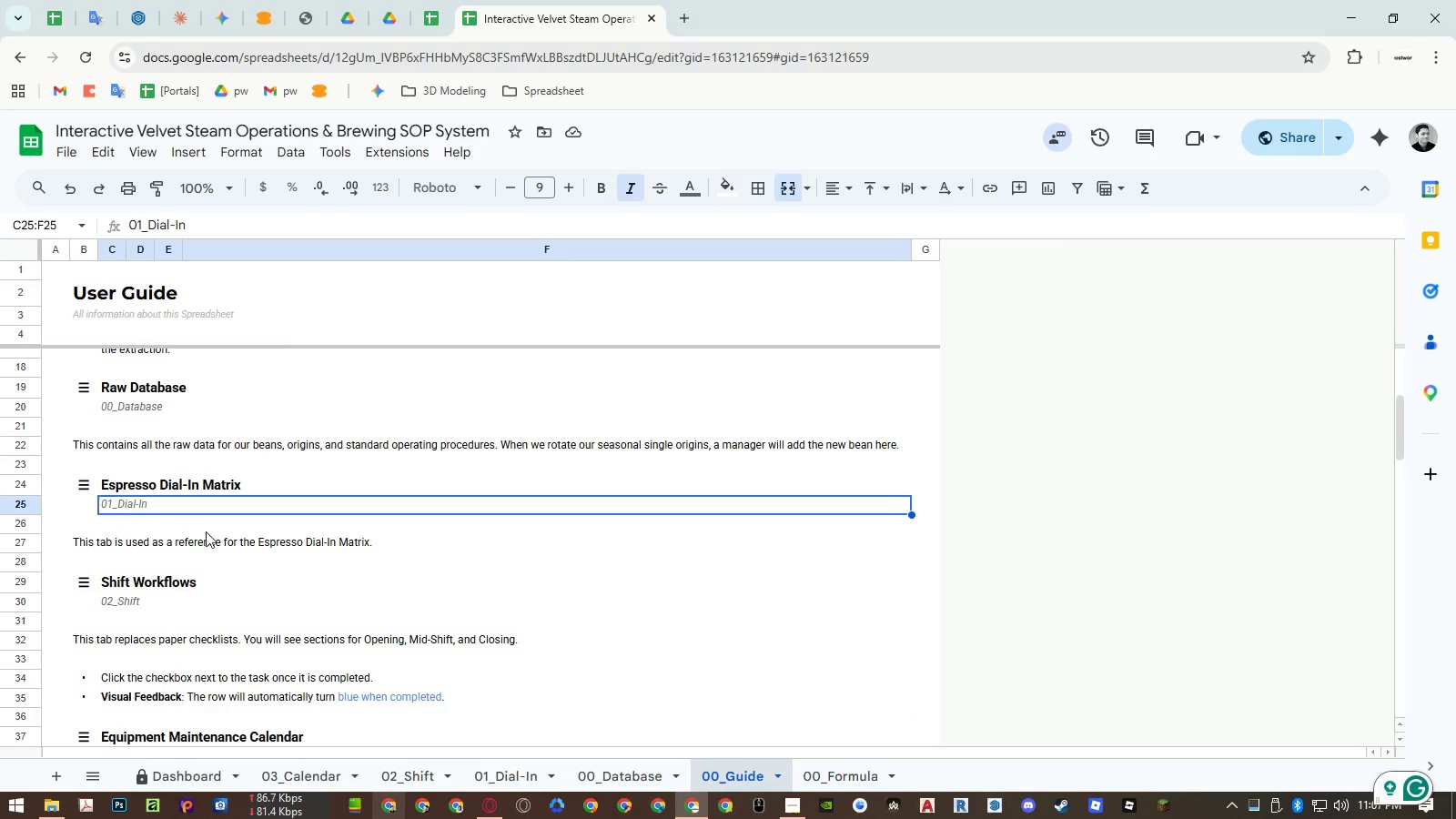 
key(Control+C)
 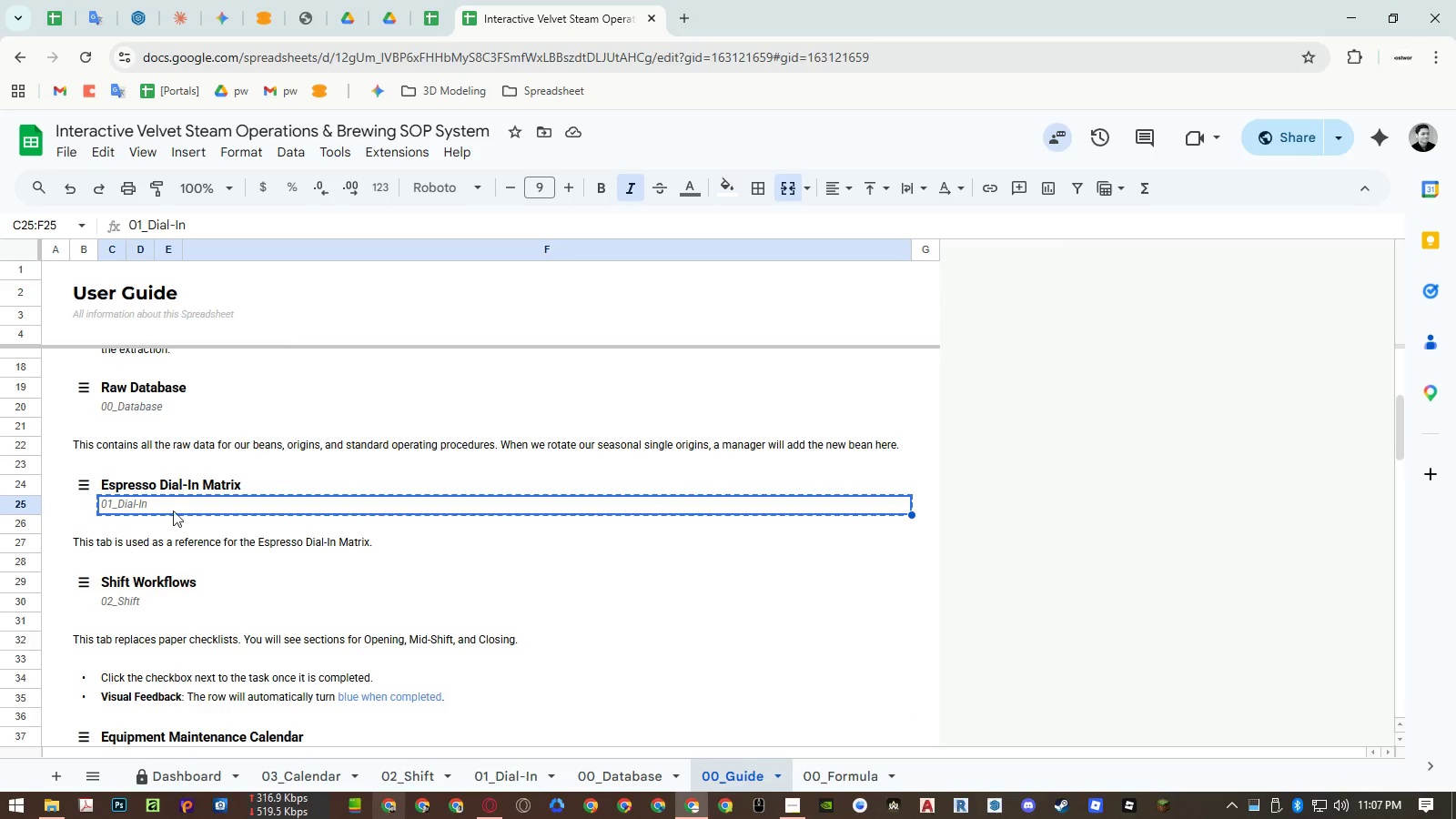 
left_click_drag(start_coordinate=[134, 483], to_coordinate=[131, 503])
 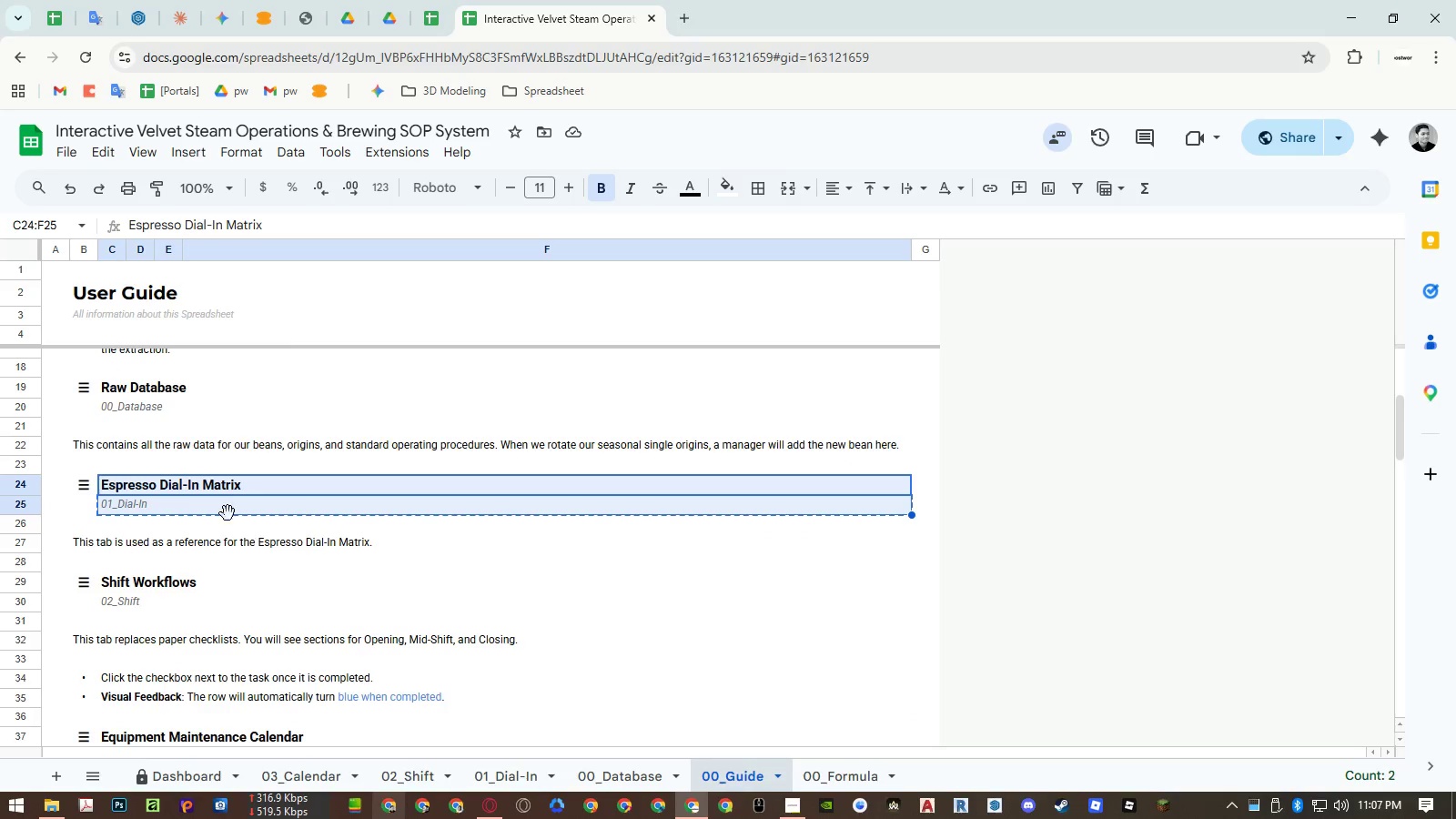 
left_click([172, 482])
 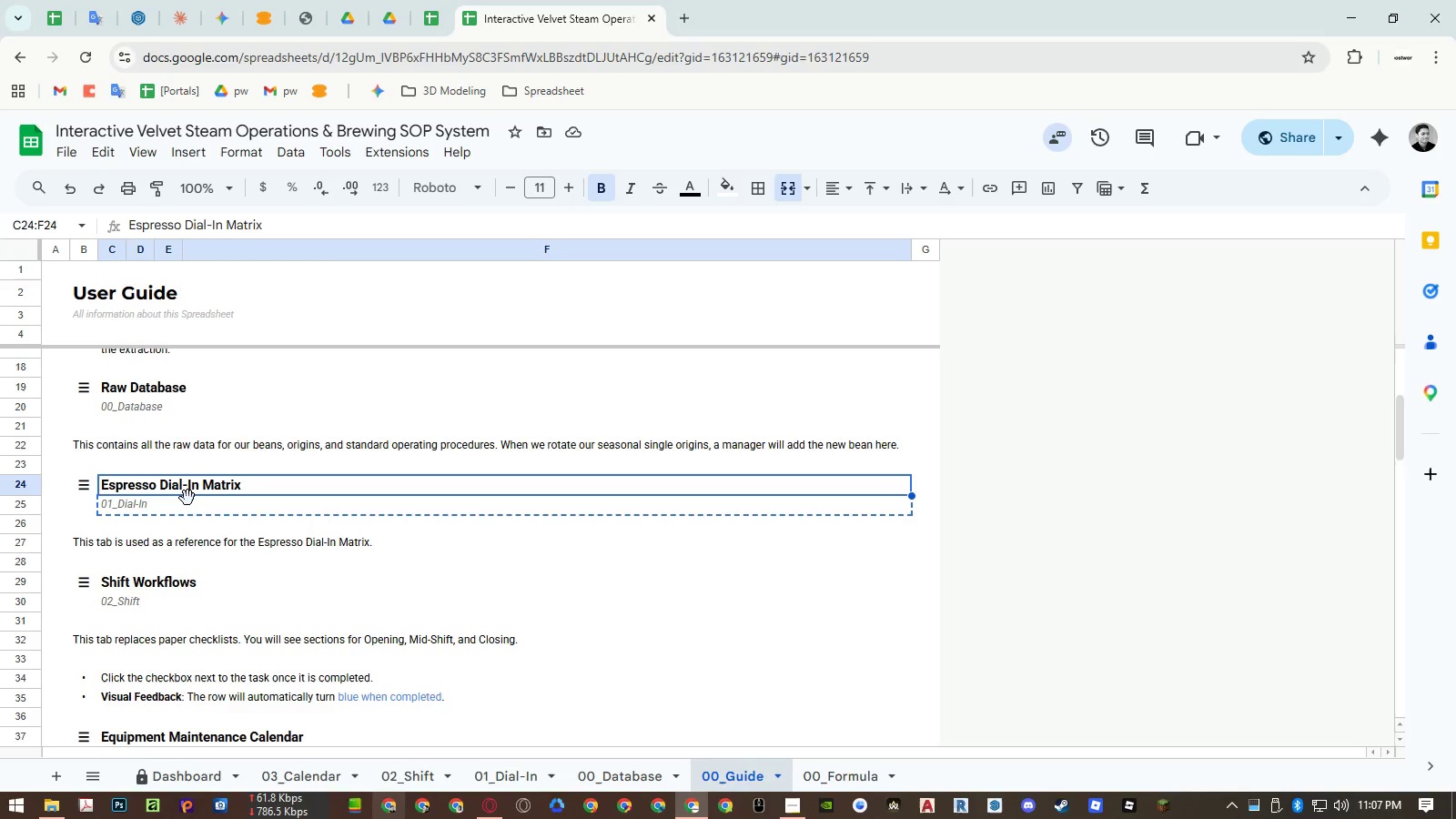 
key(Control+ControlLeft)
 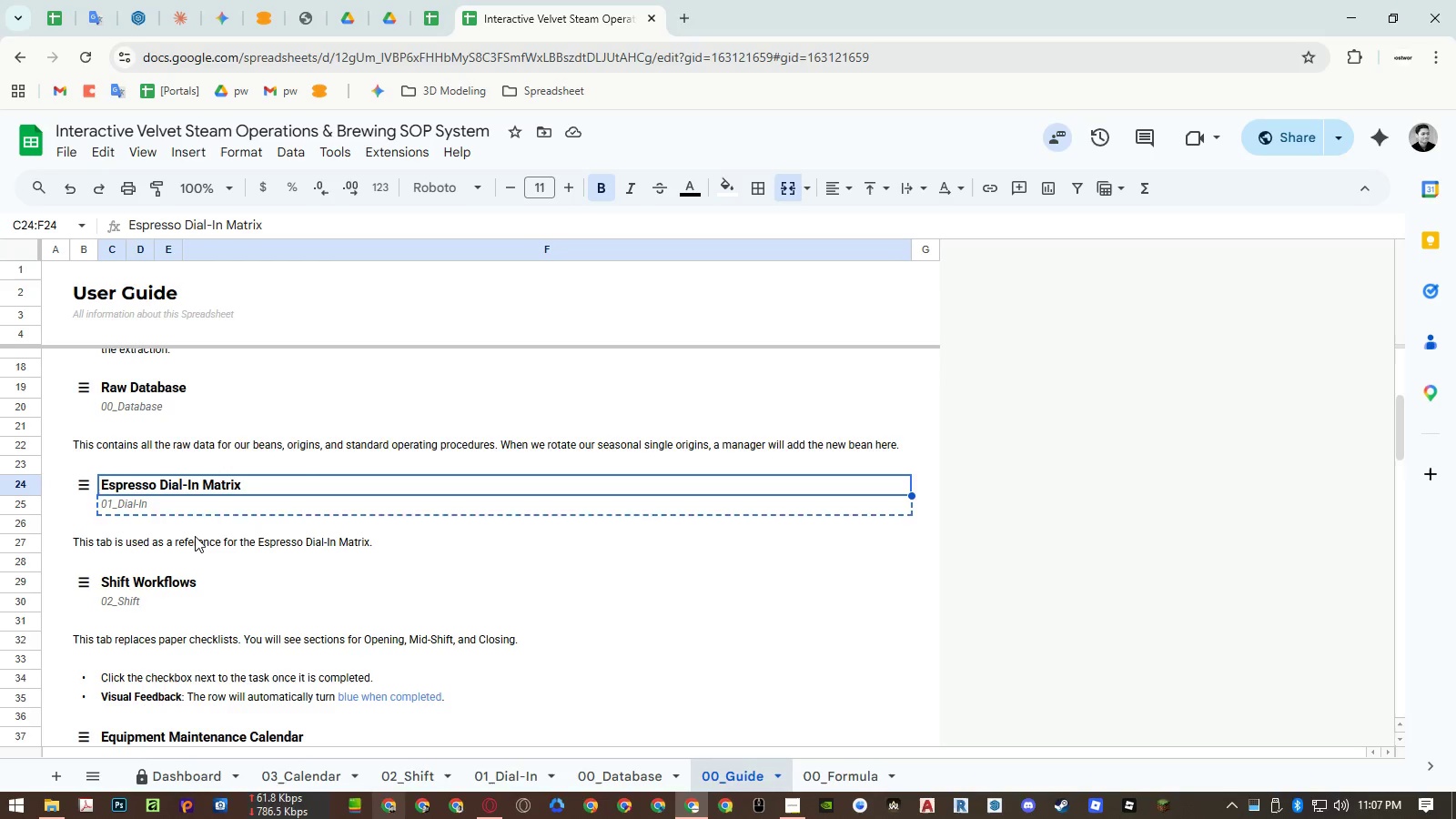 
key(Control+C)
 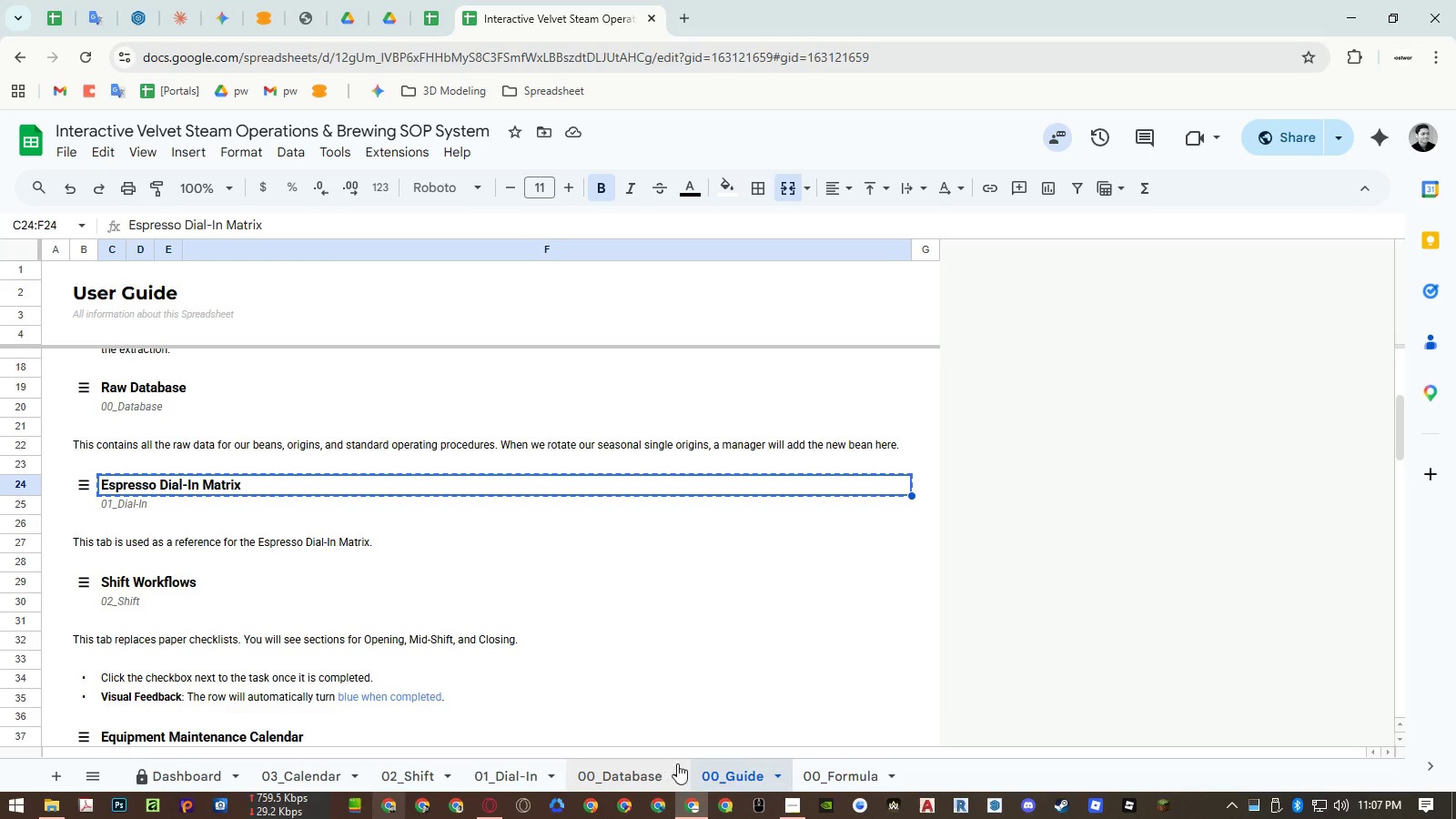 
left_click([830, 772])
 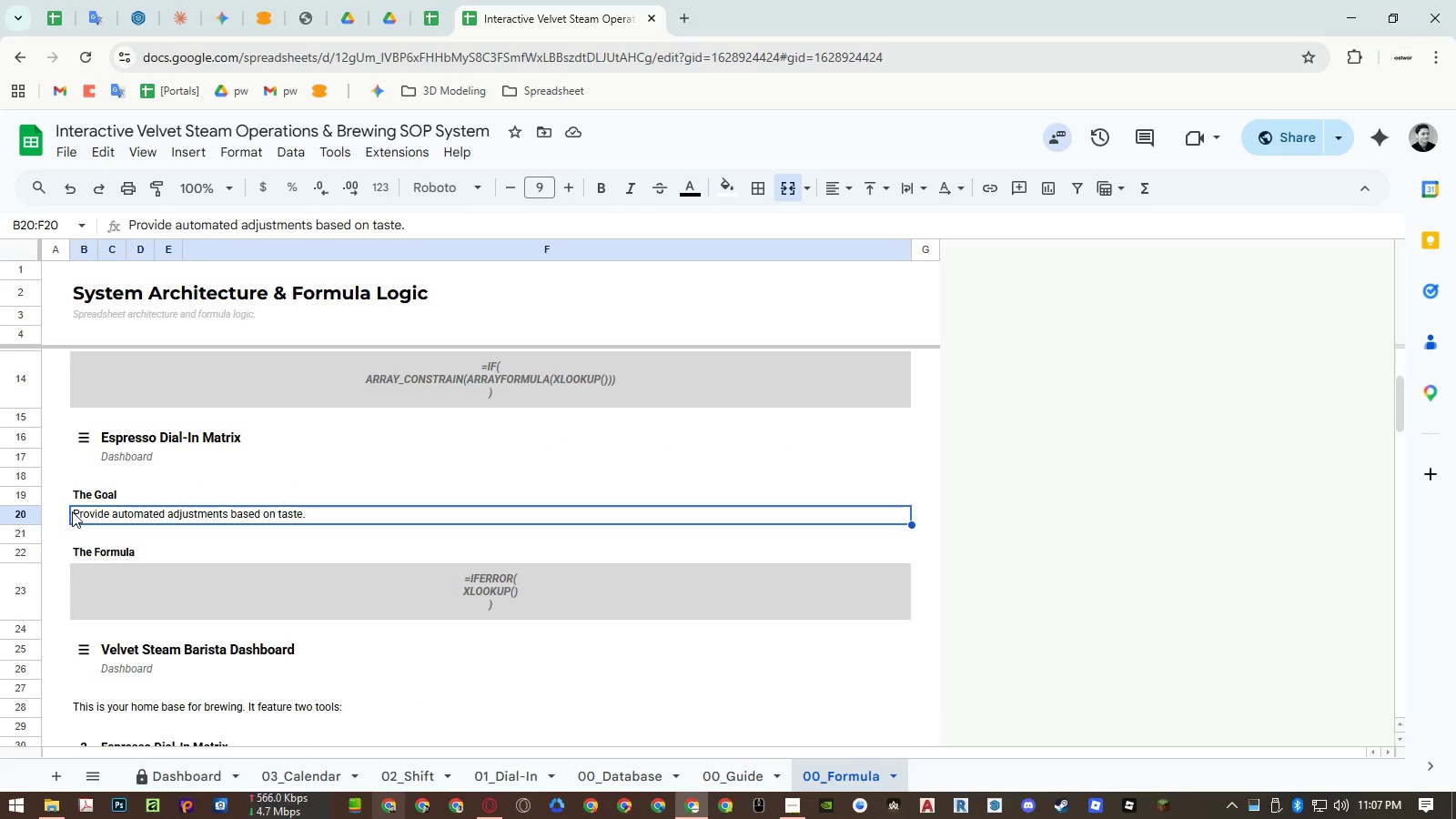 
double_click([76, 511])
 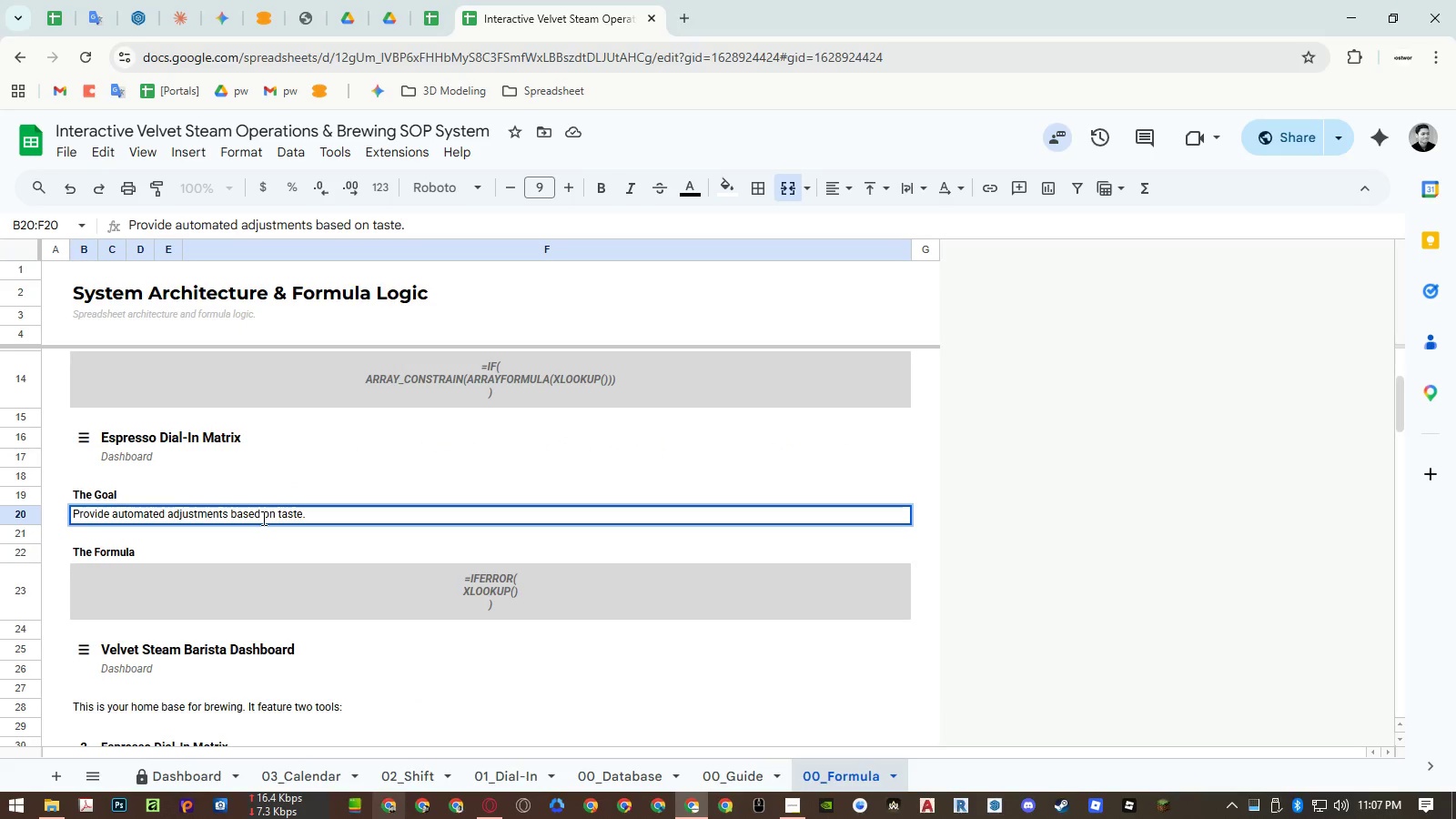 
left_click([282, 518])
 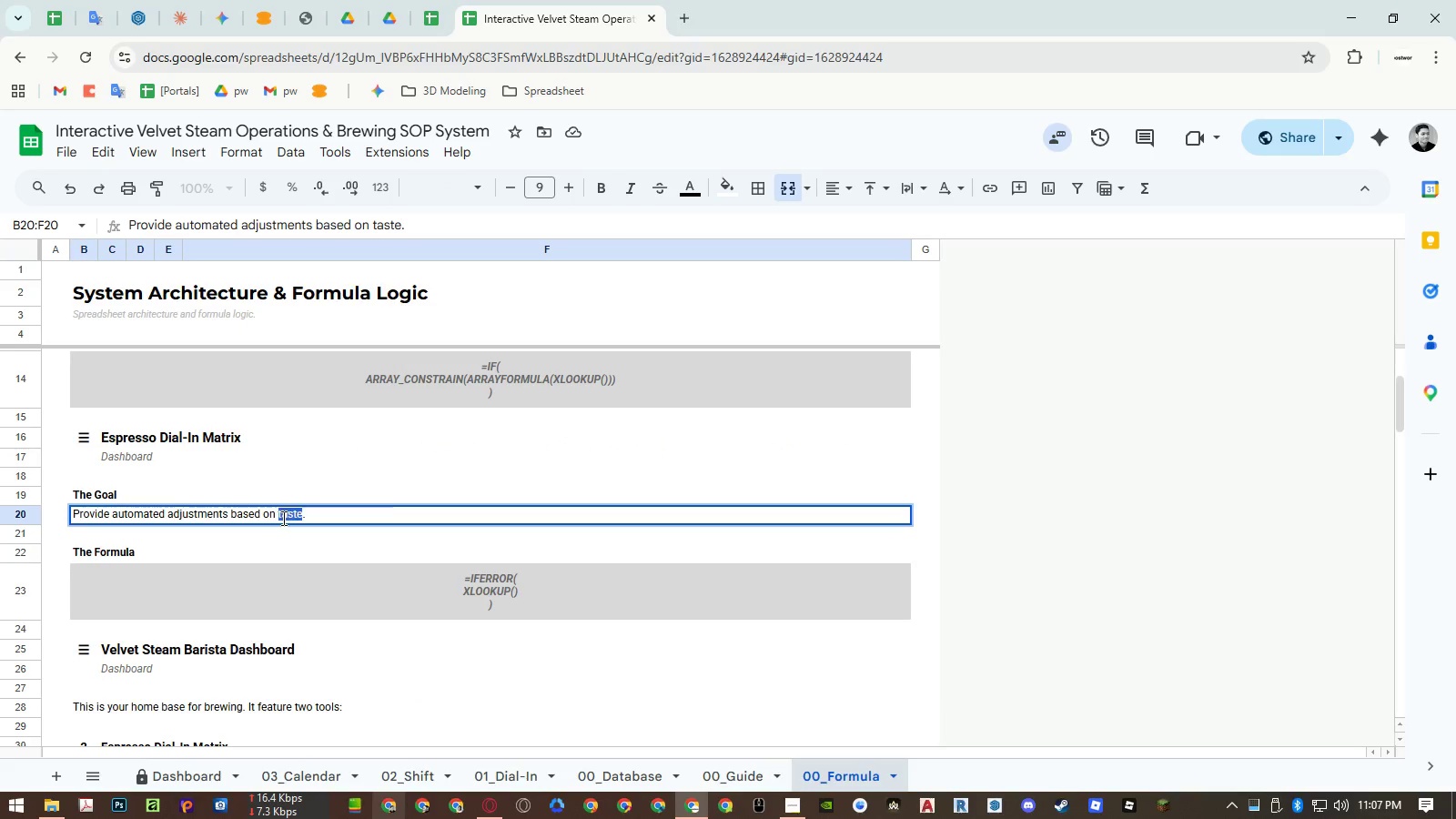 
left_click_drag(start_coordinate=[282, 518], to_coordinate=[425, 508])
 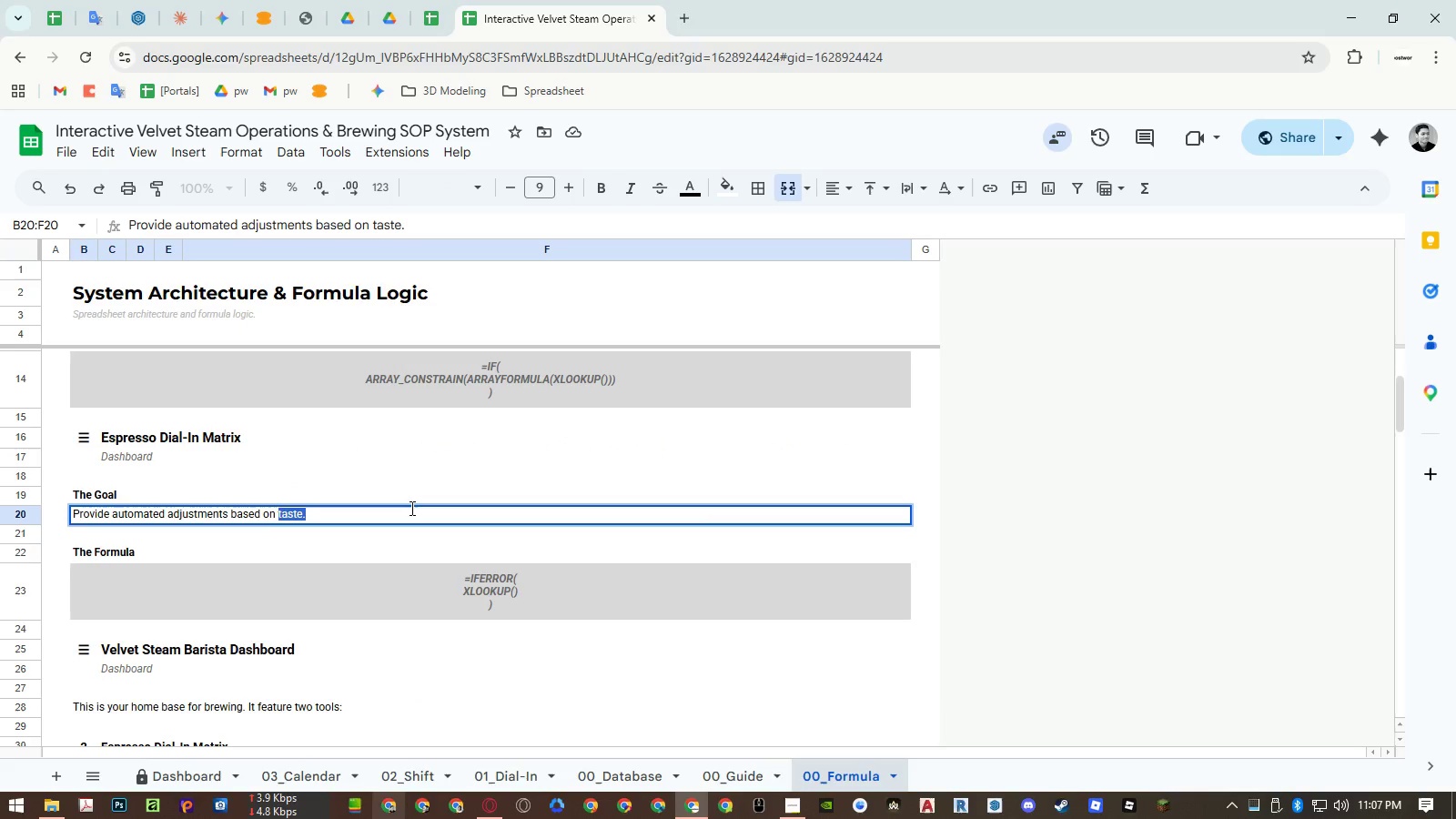 
type(the )
 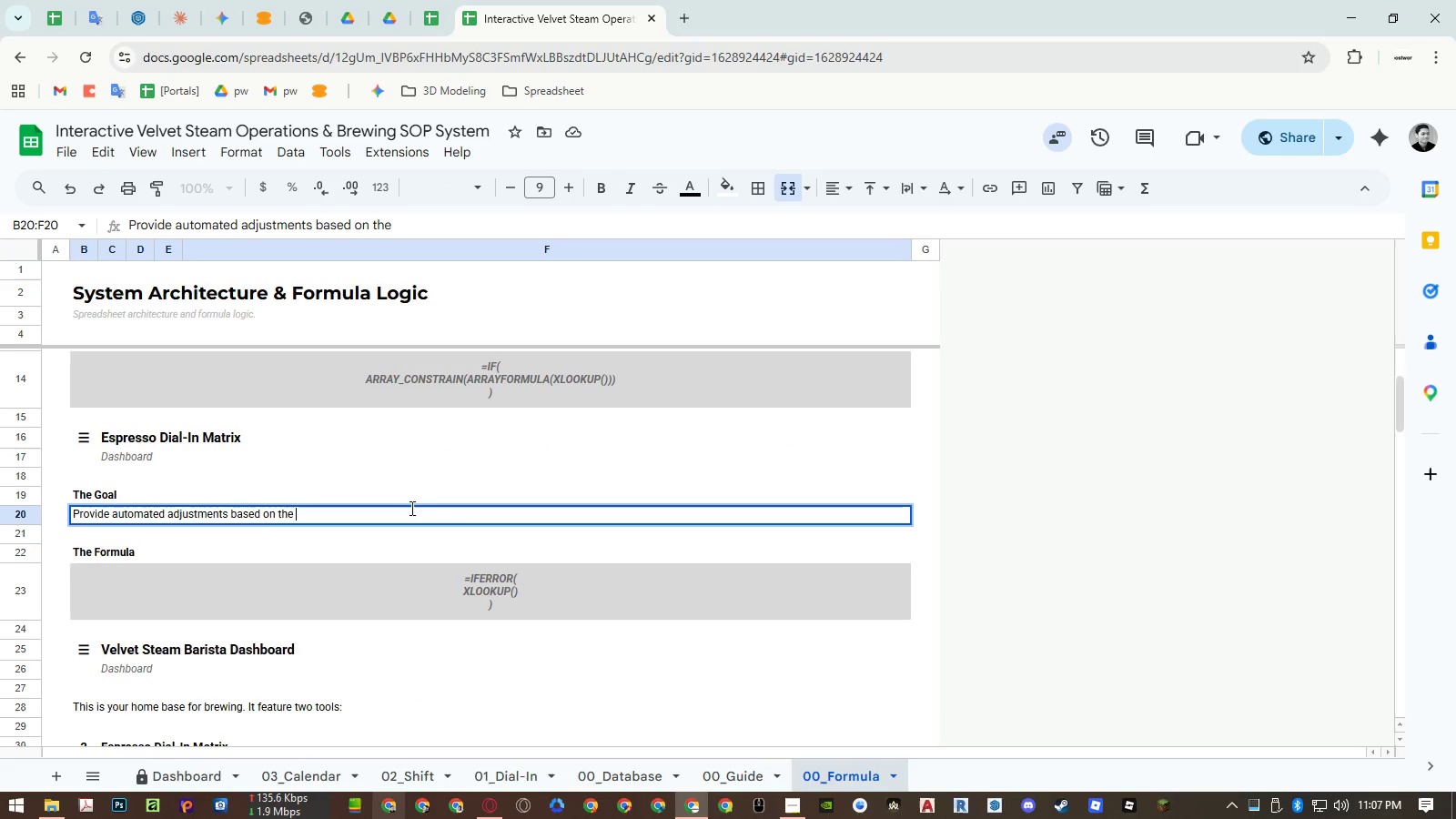 
key(Control+ControlLeft)
 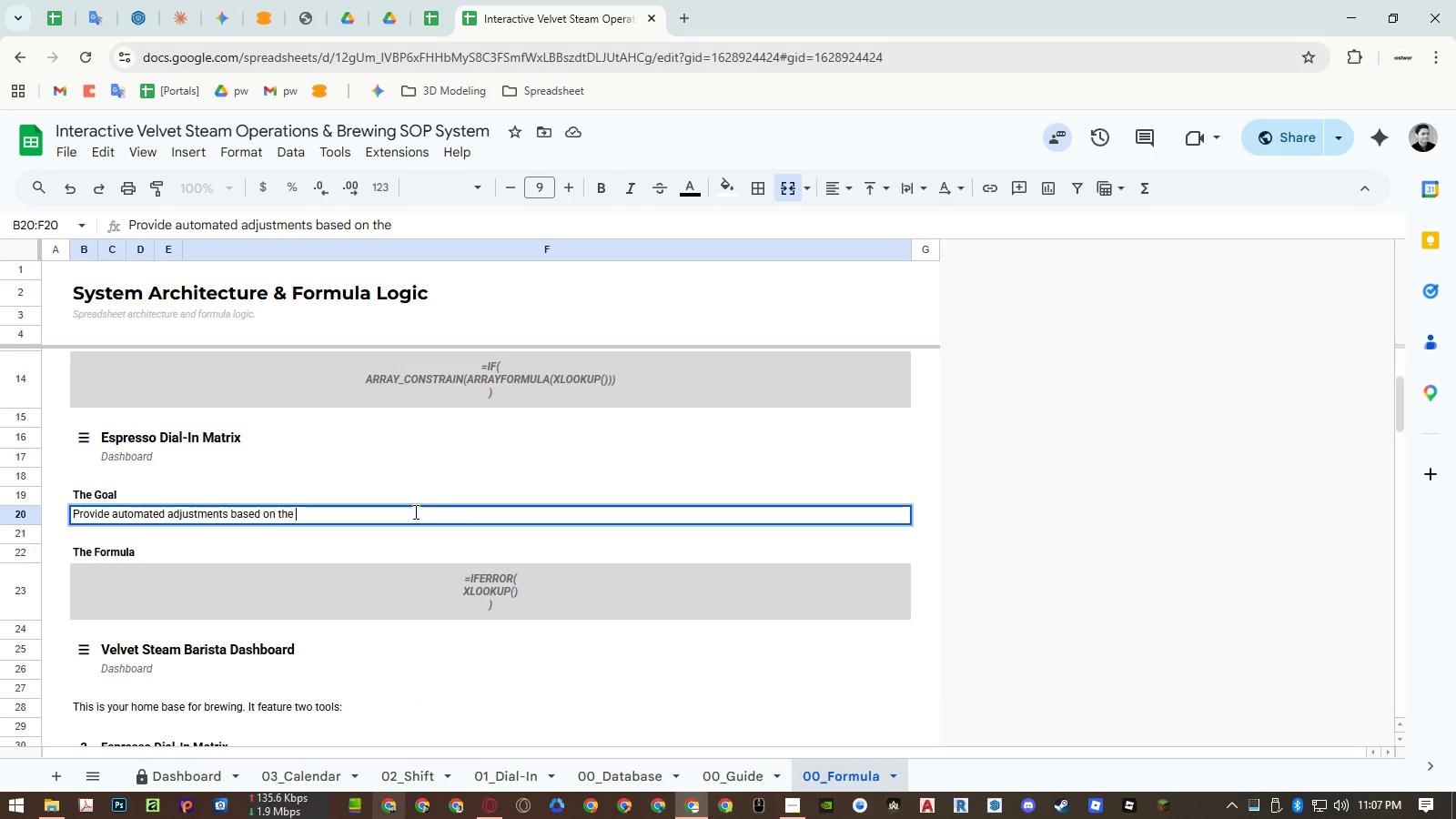 
key(Control+Shift+ShiftLeft)
 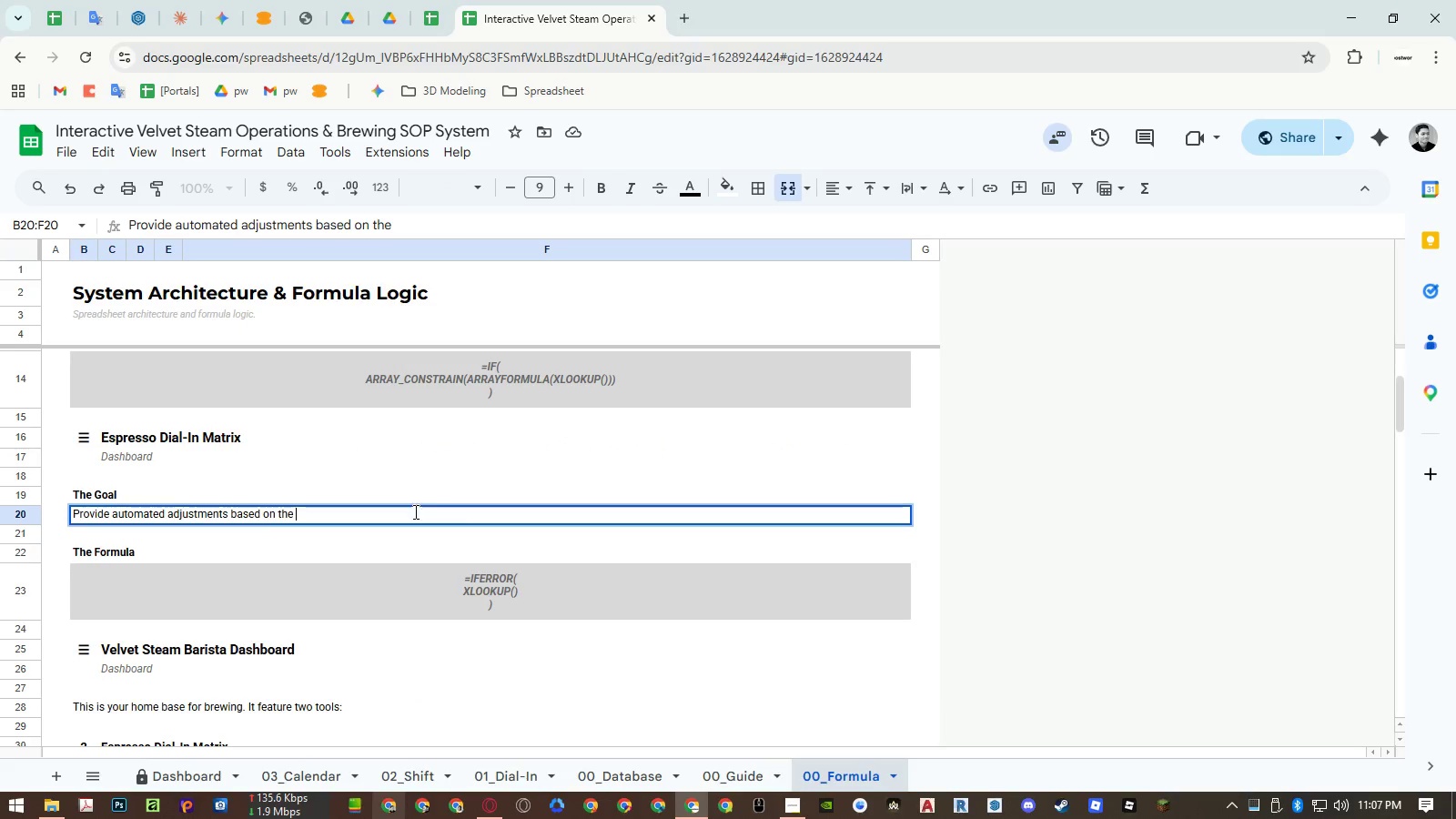 
key(Control+Shift+V)
 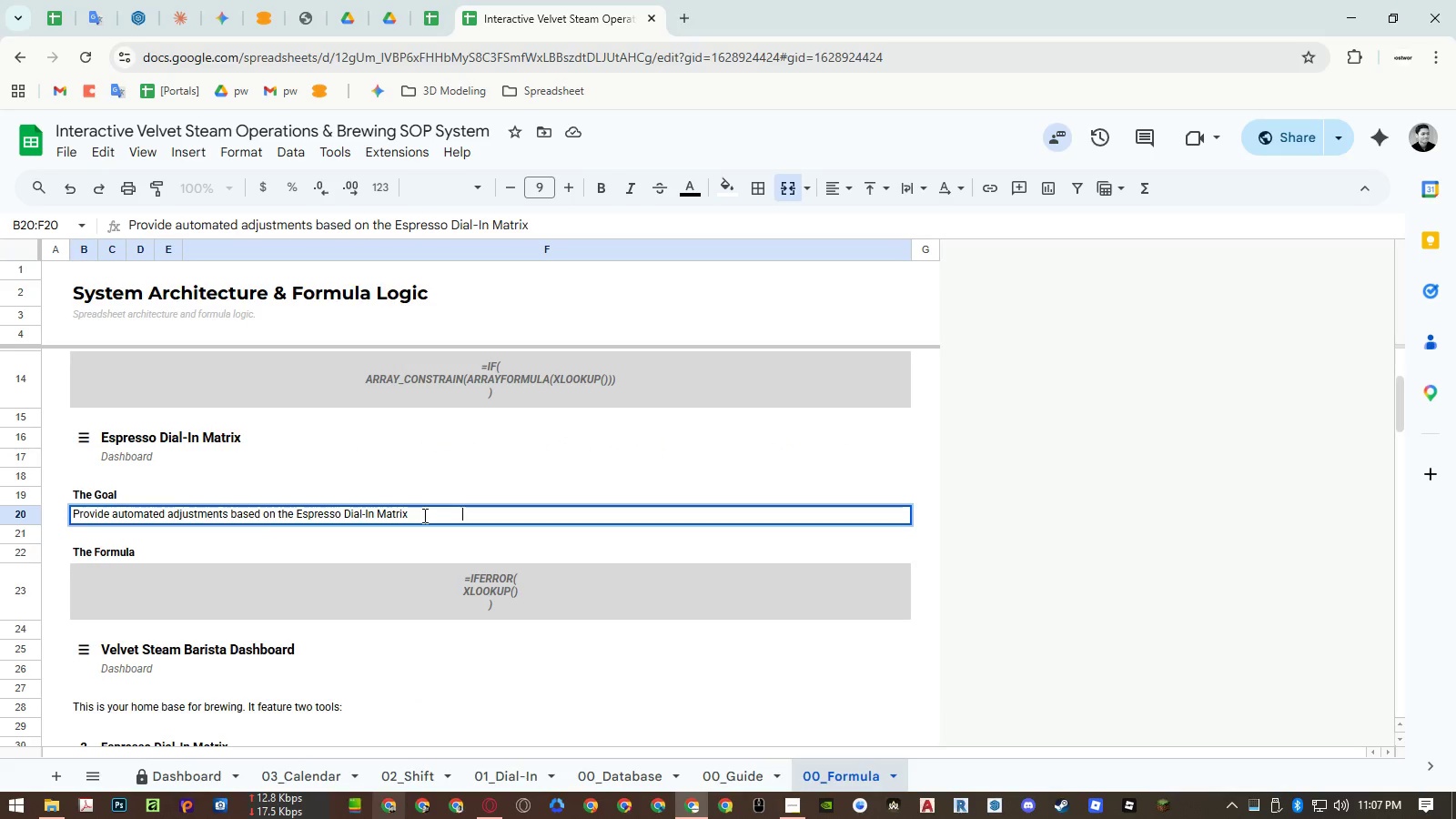 
key(Control+Shift+ArrowLeft)
 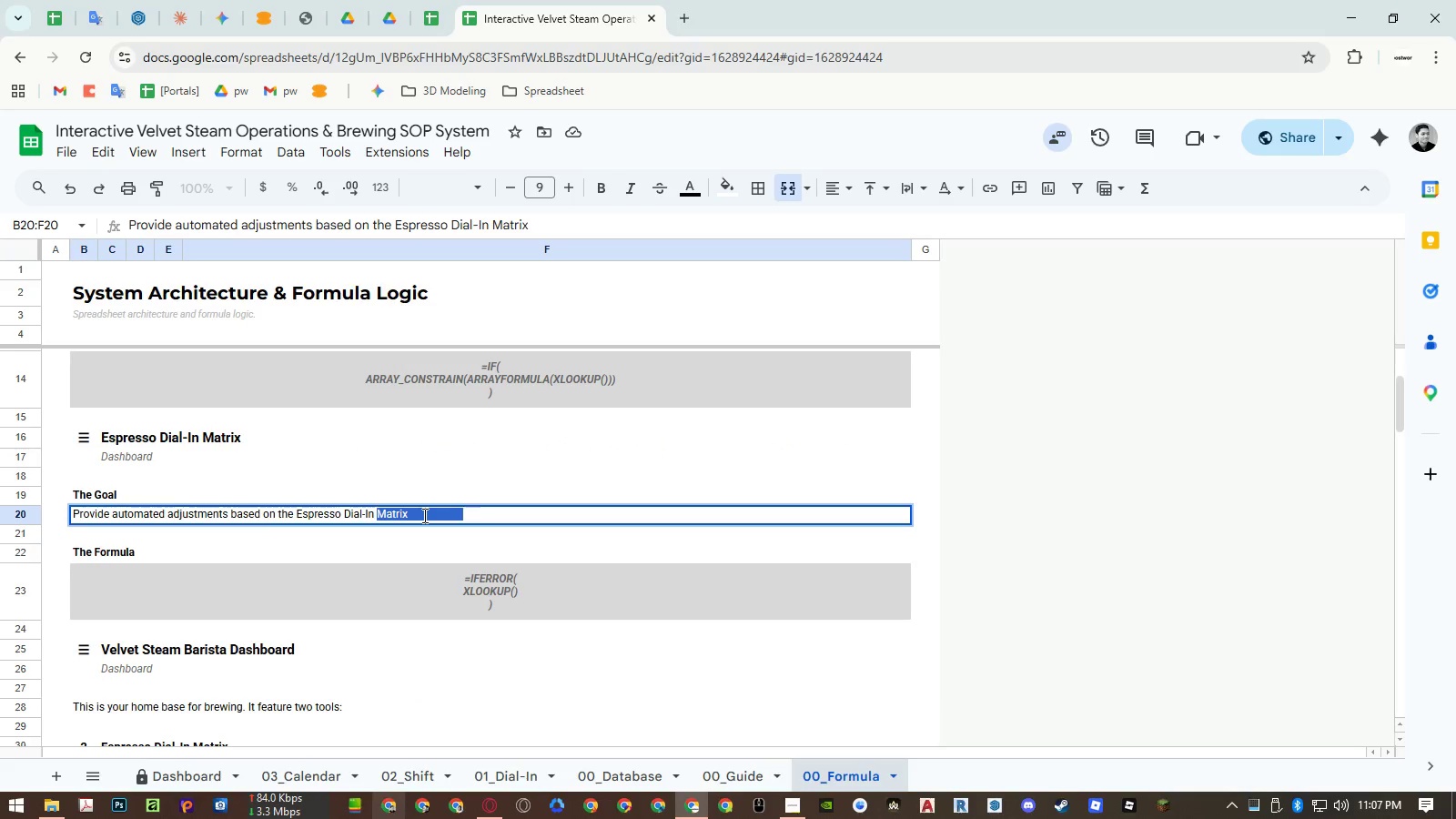 
key(Shift+ArrowRight)
 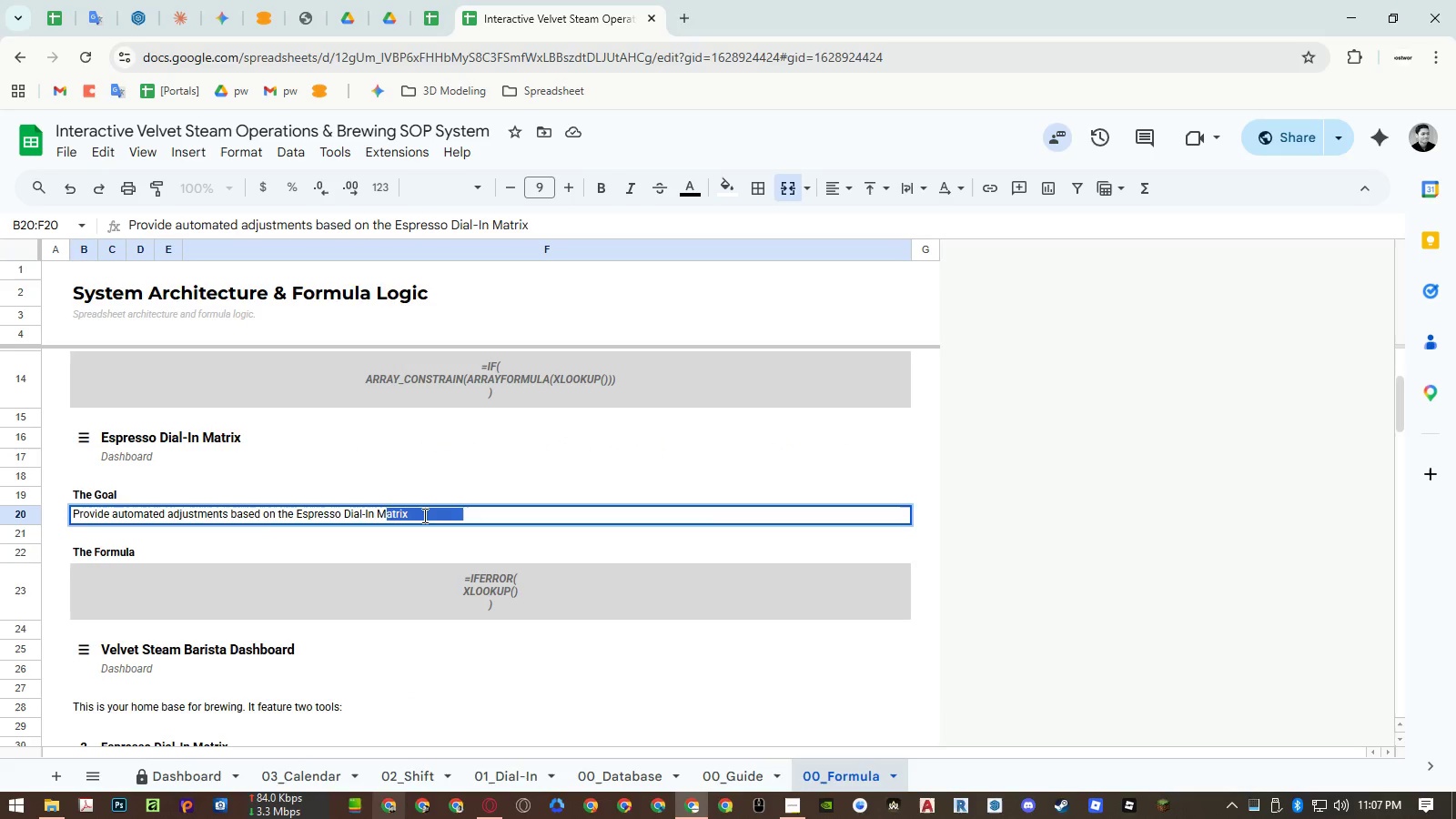 
key(Shift+ArrowRight)
 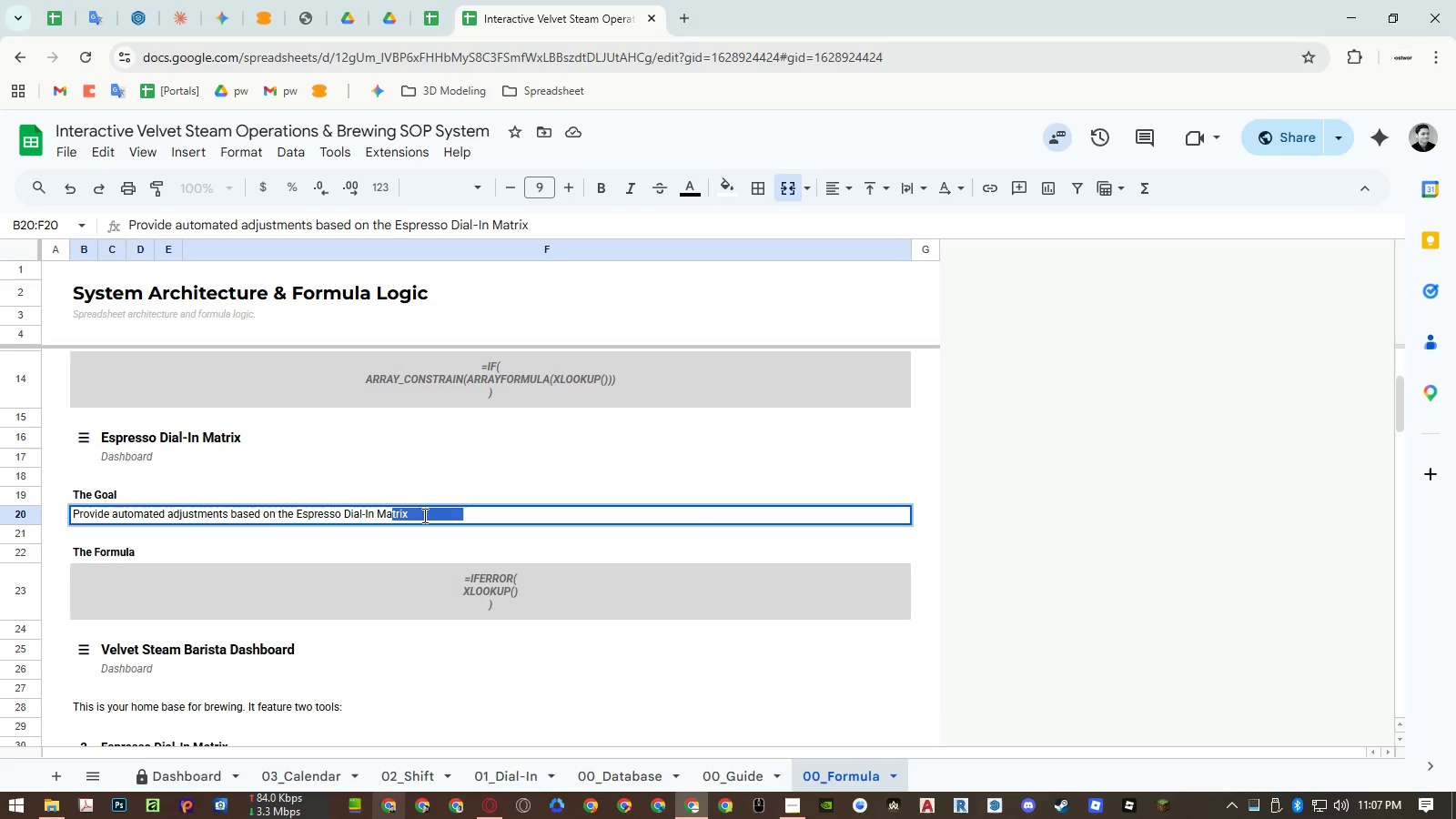 
key(Shift+ArrowRight)
 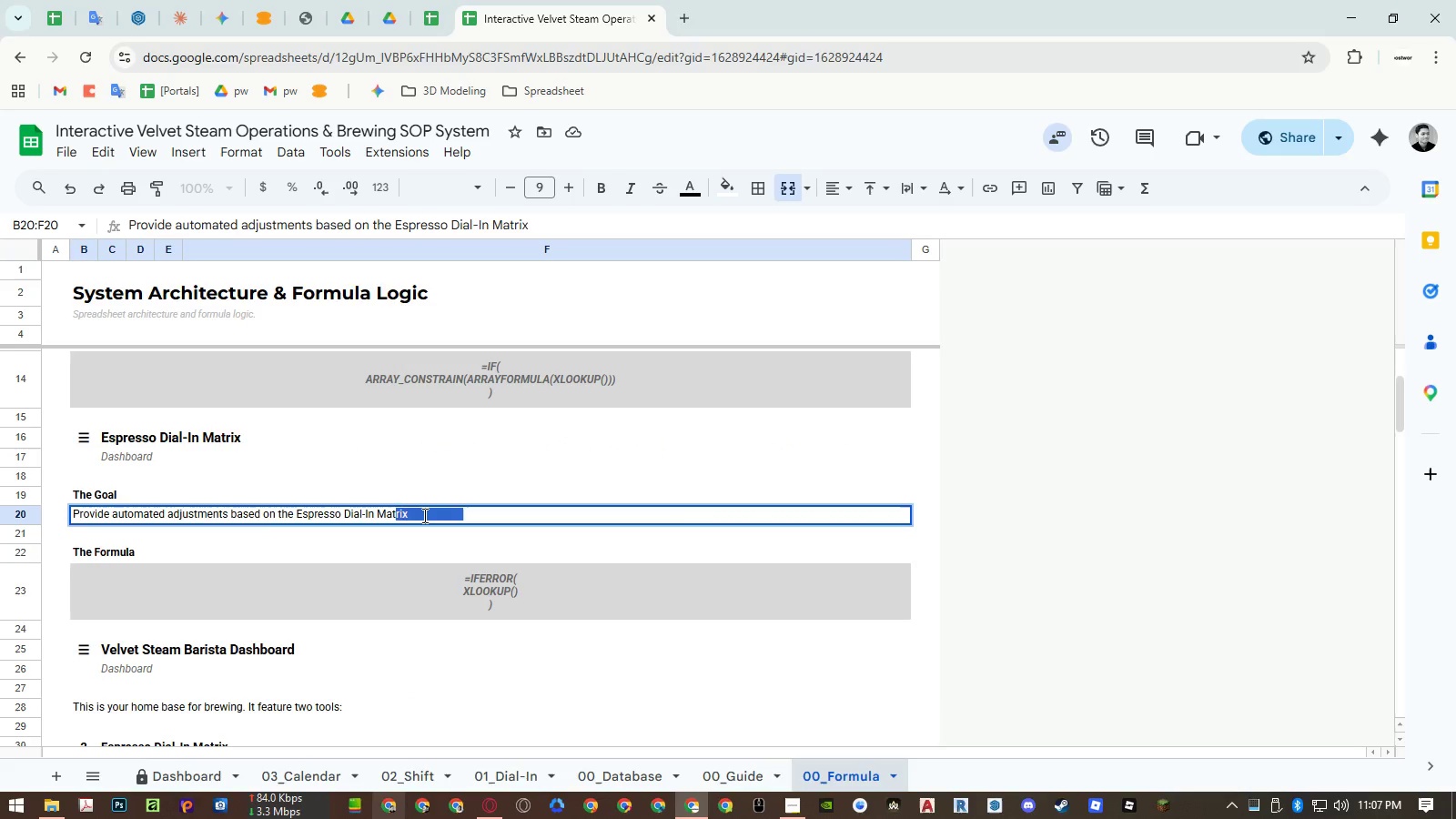 
key(Shift+ArrowRight)
 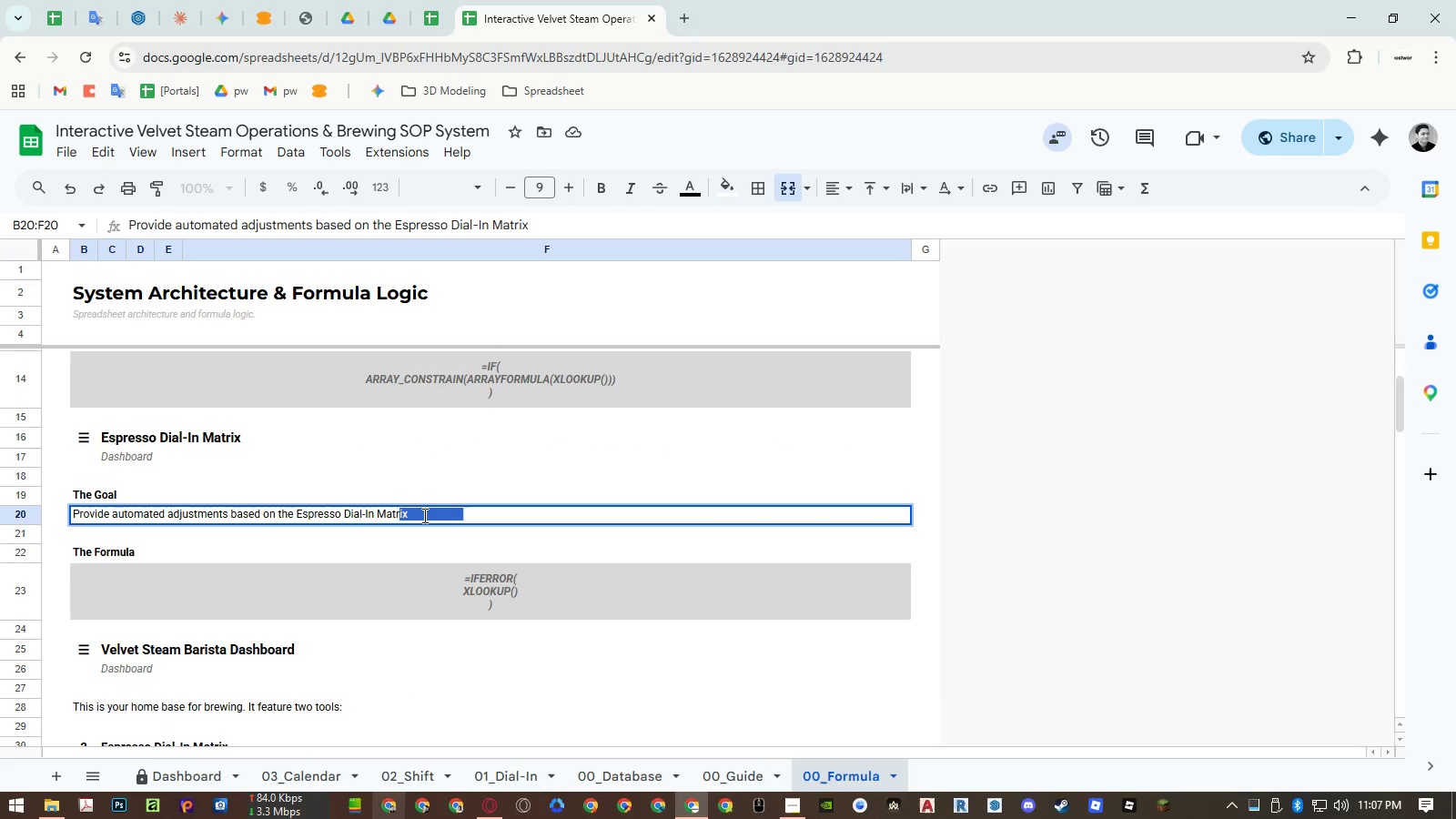 
key(Shift+ArrowRight)
 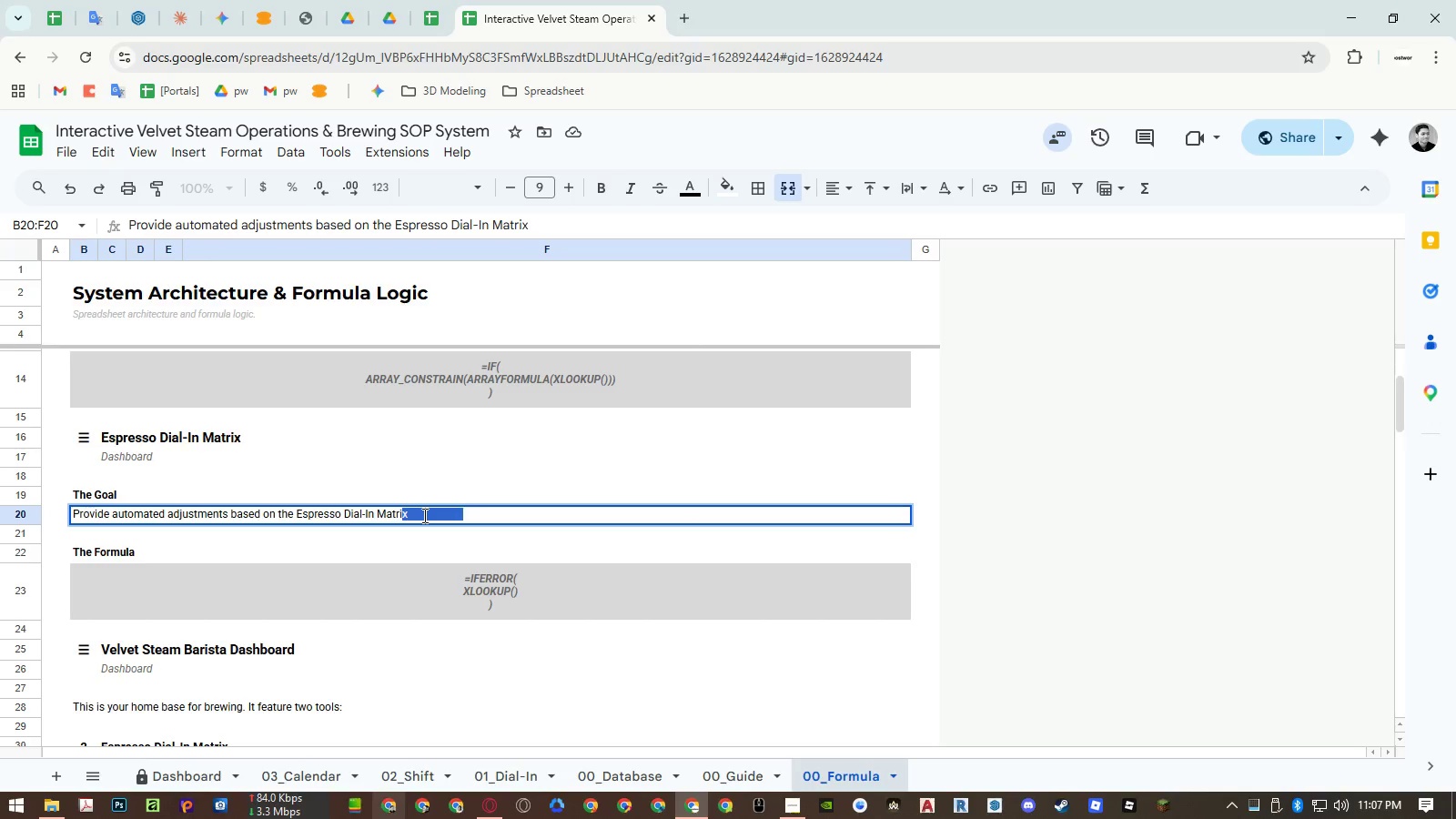 
key(Shift+ArrowRight)
 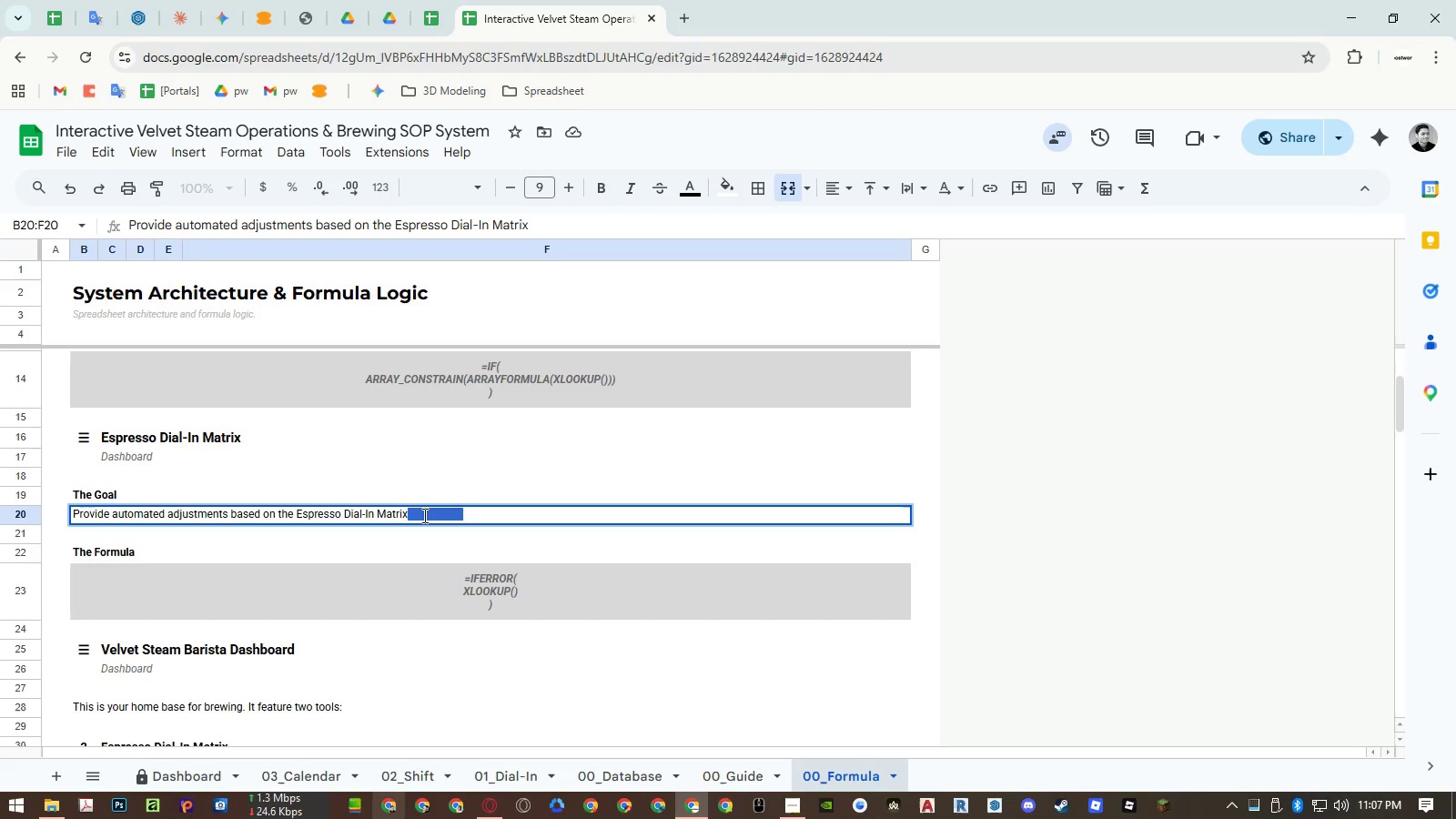 
key(Backspace)
 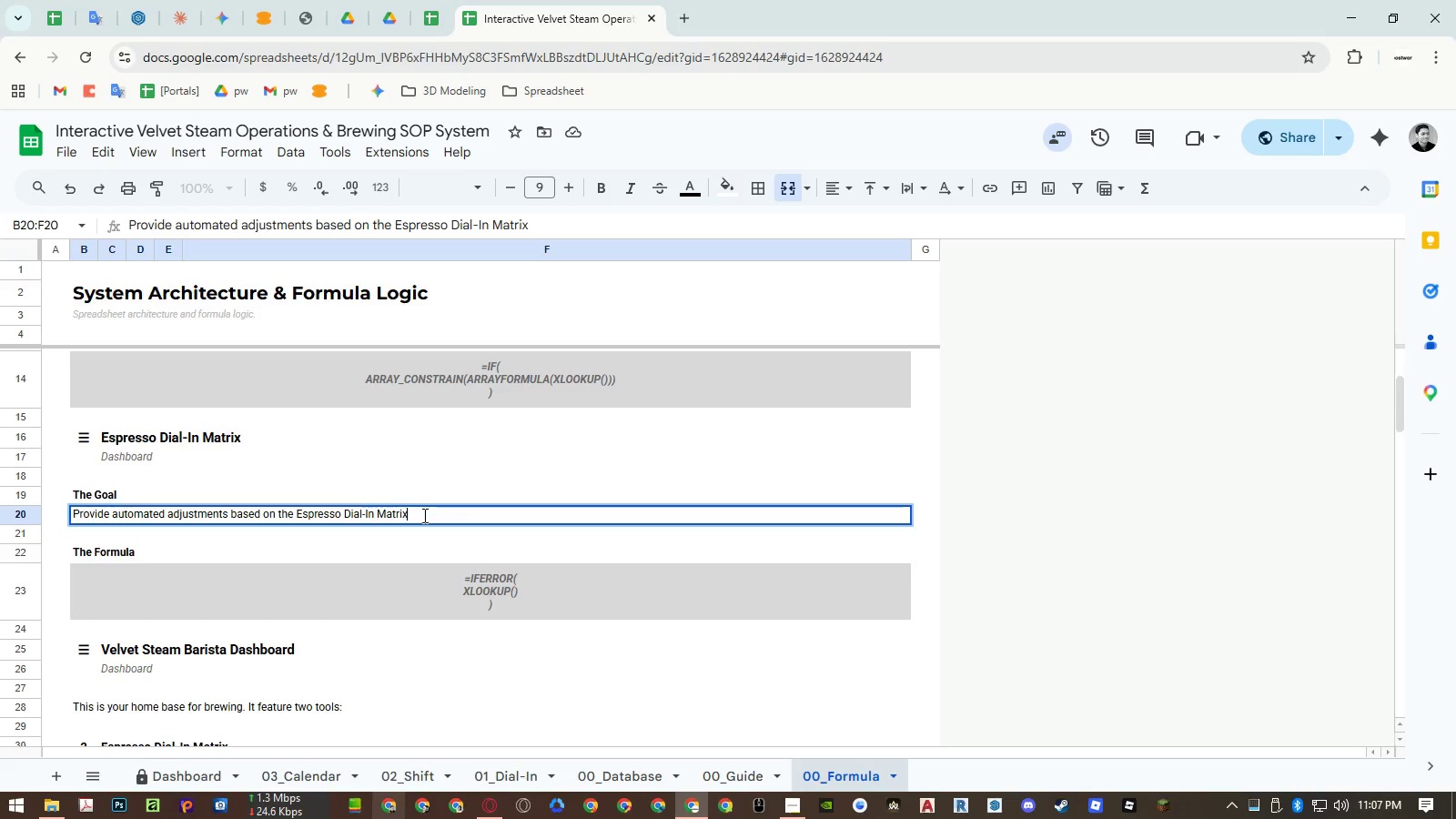 
key(Enter)
 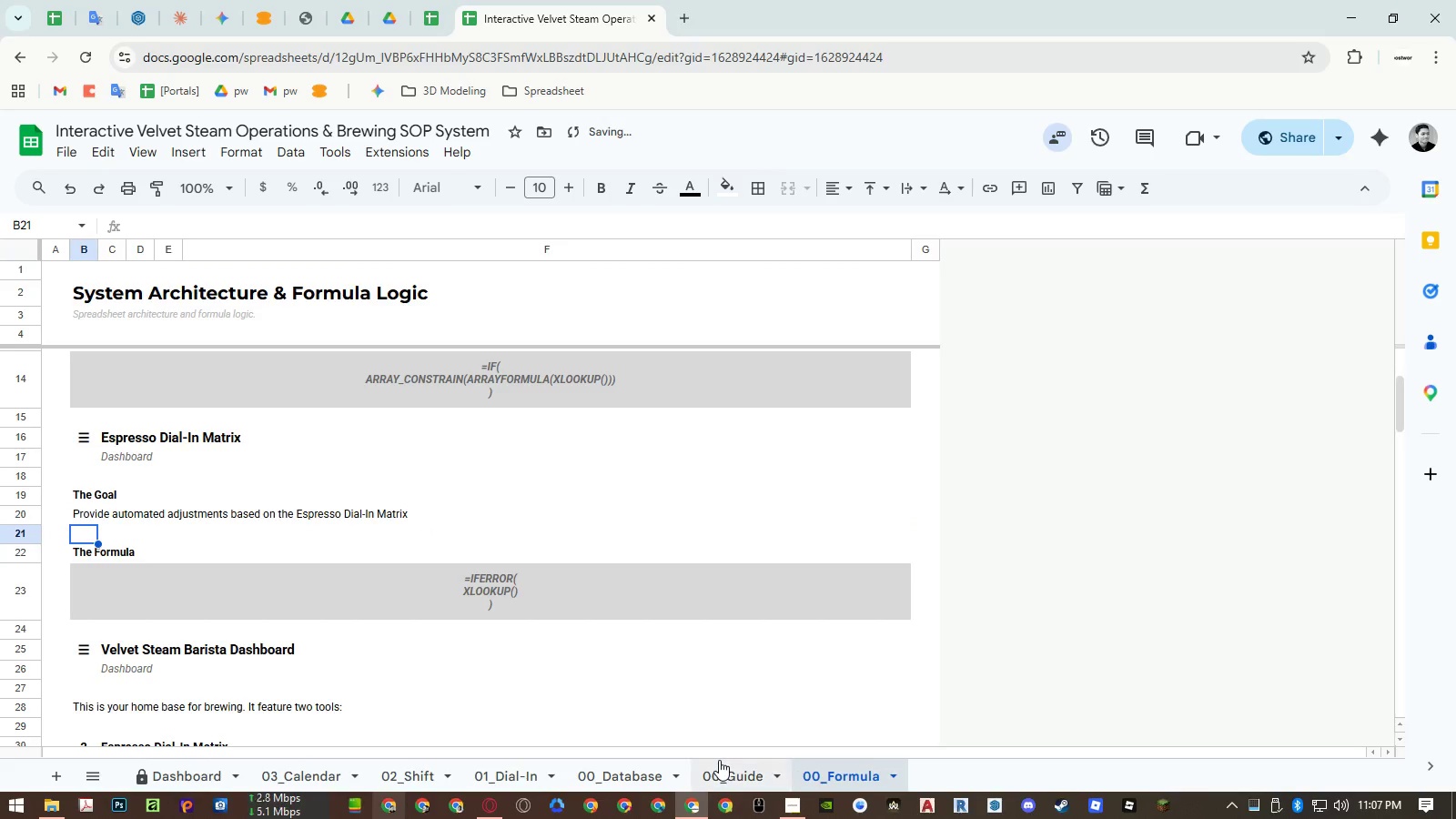 
left_click([724, 769])
 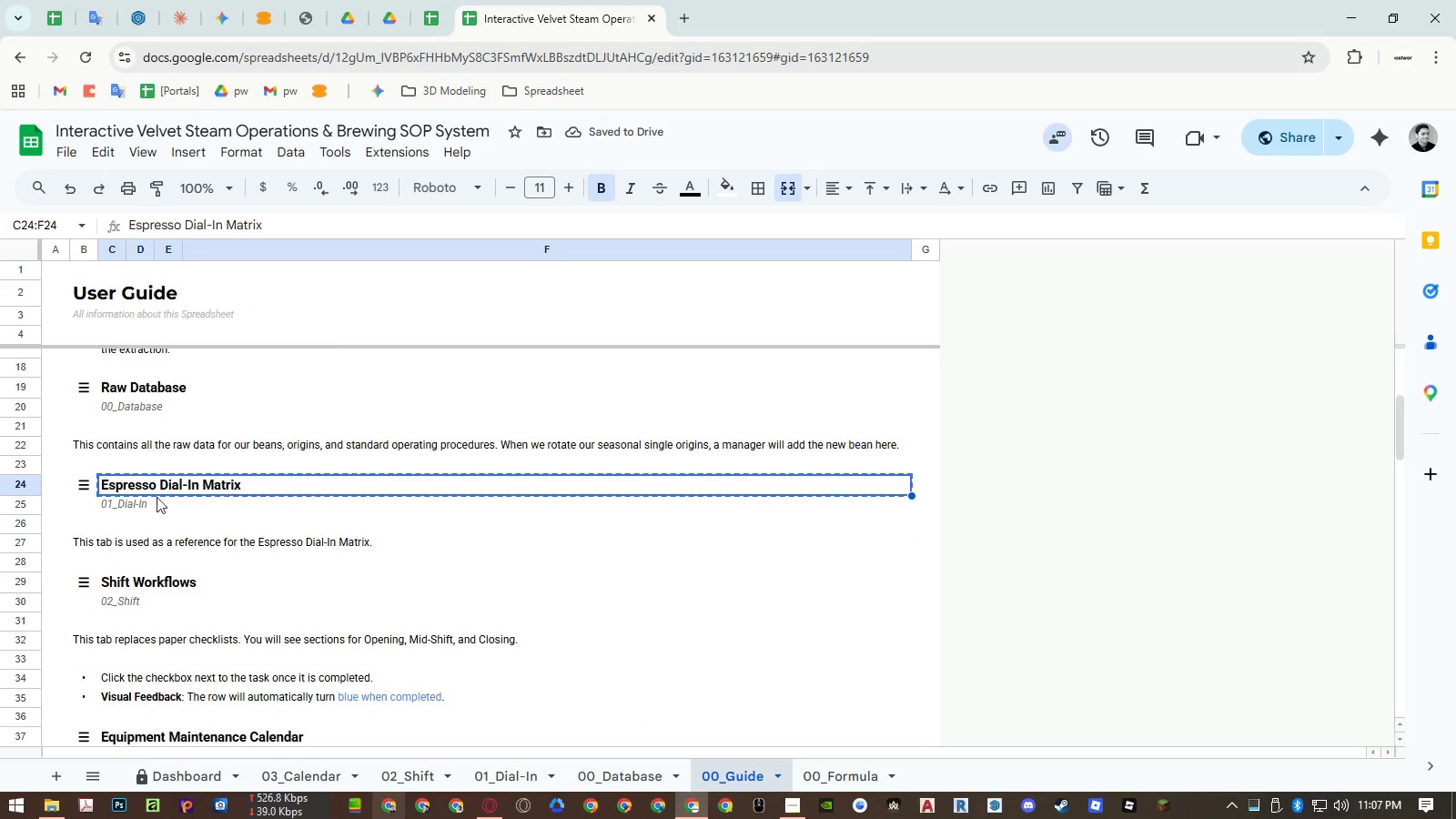 
left_click([133, 500])
 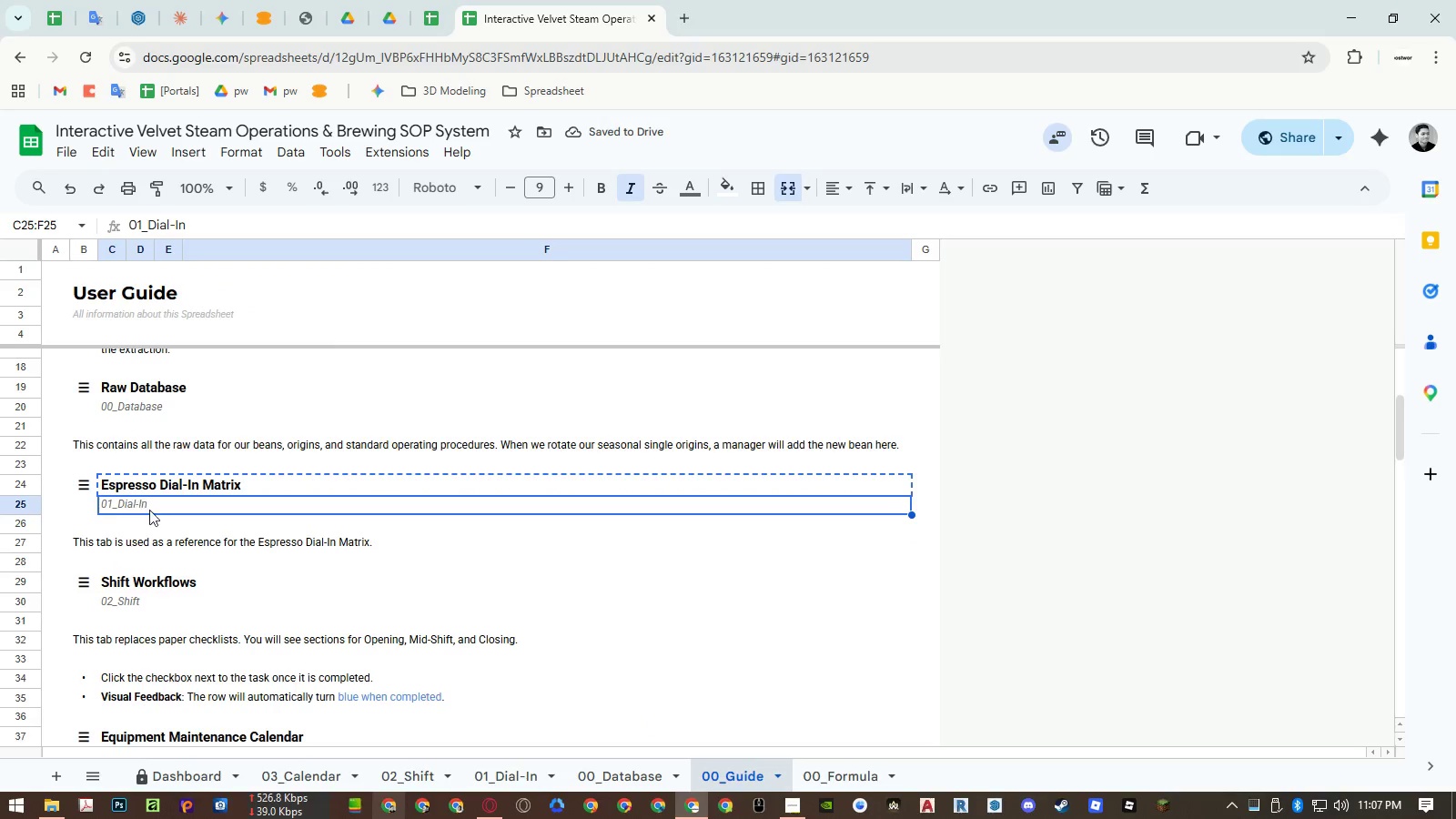 
key(Control+ControlLeft)
 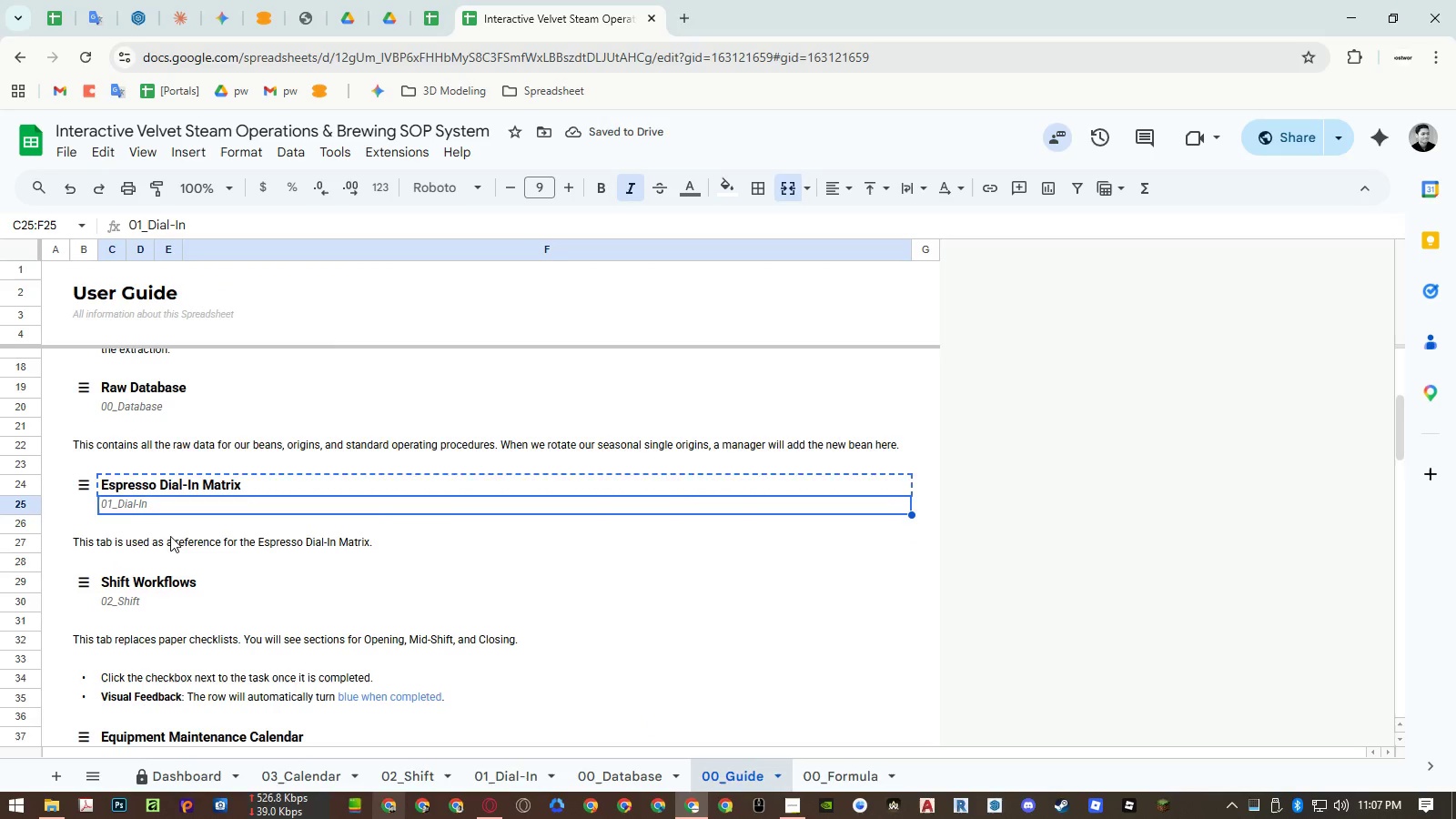 
key(Control+C)
 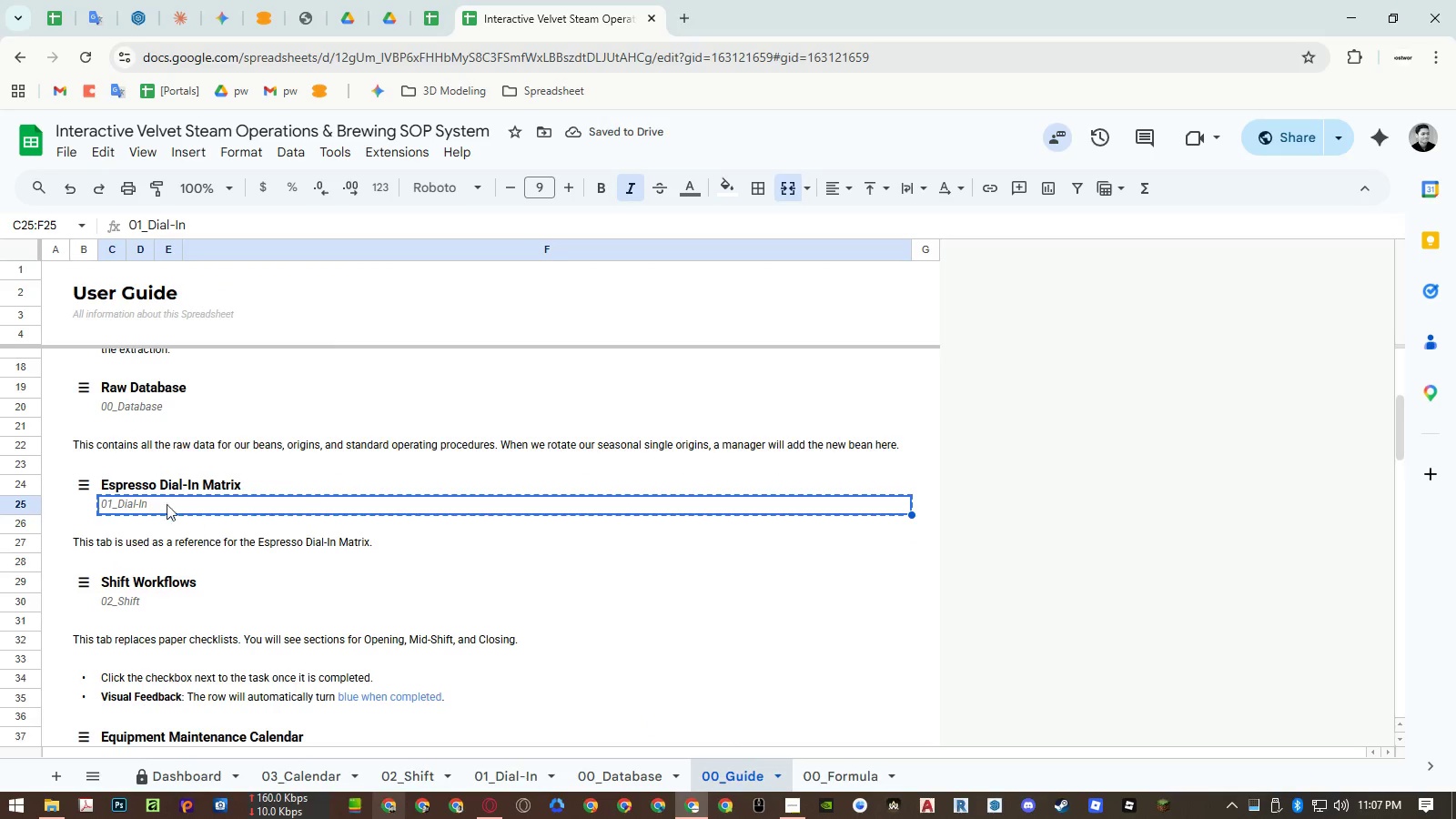 
double_click([149, 506])
 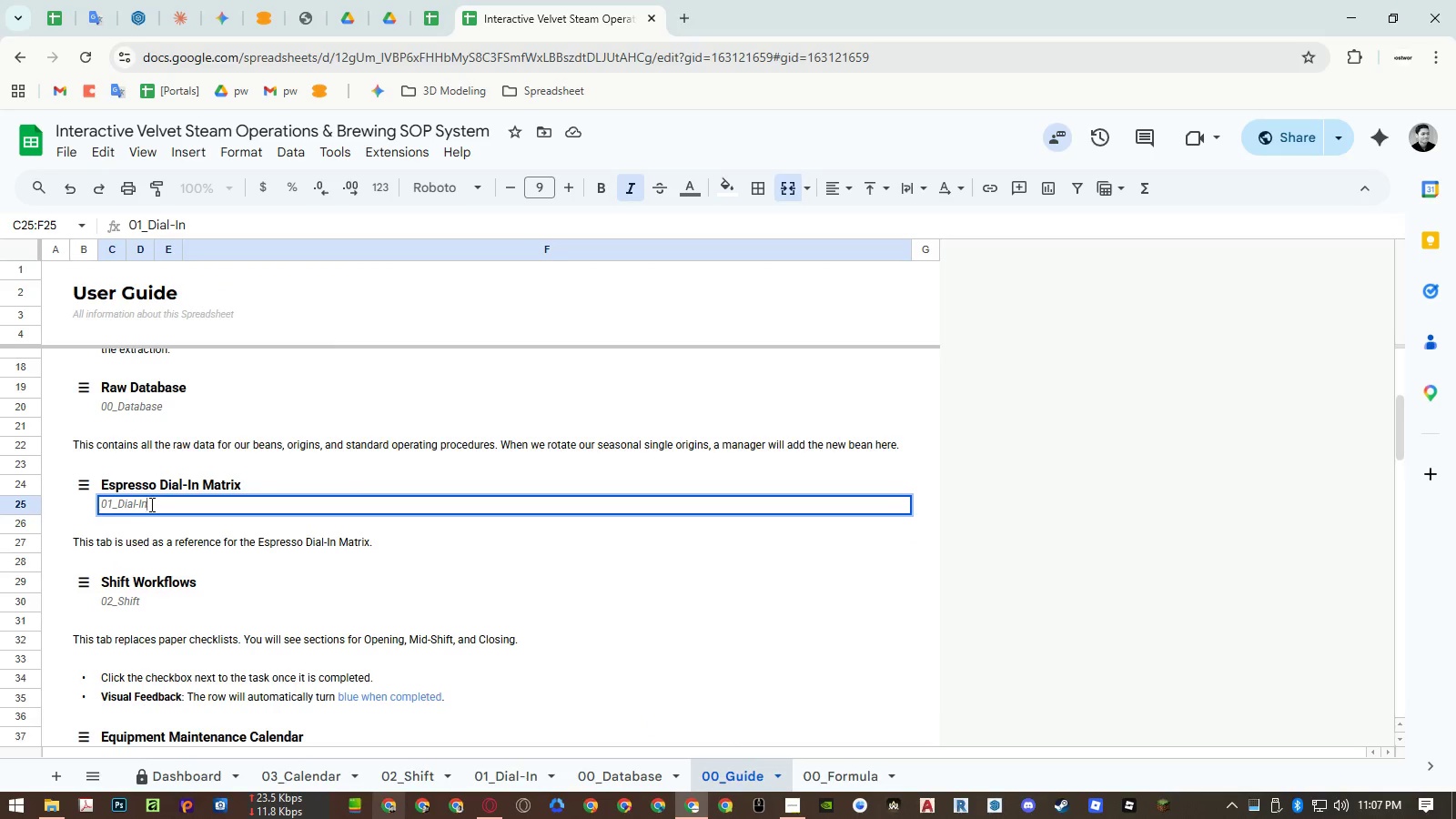 
left_click_drag(start_coordinate=[150, 503], to_coordinate=[35, 491])
 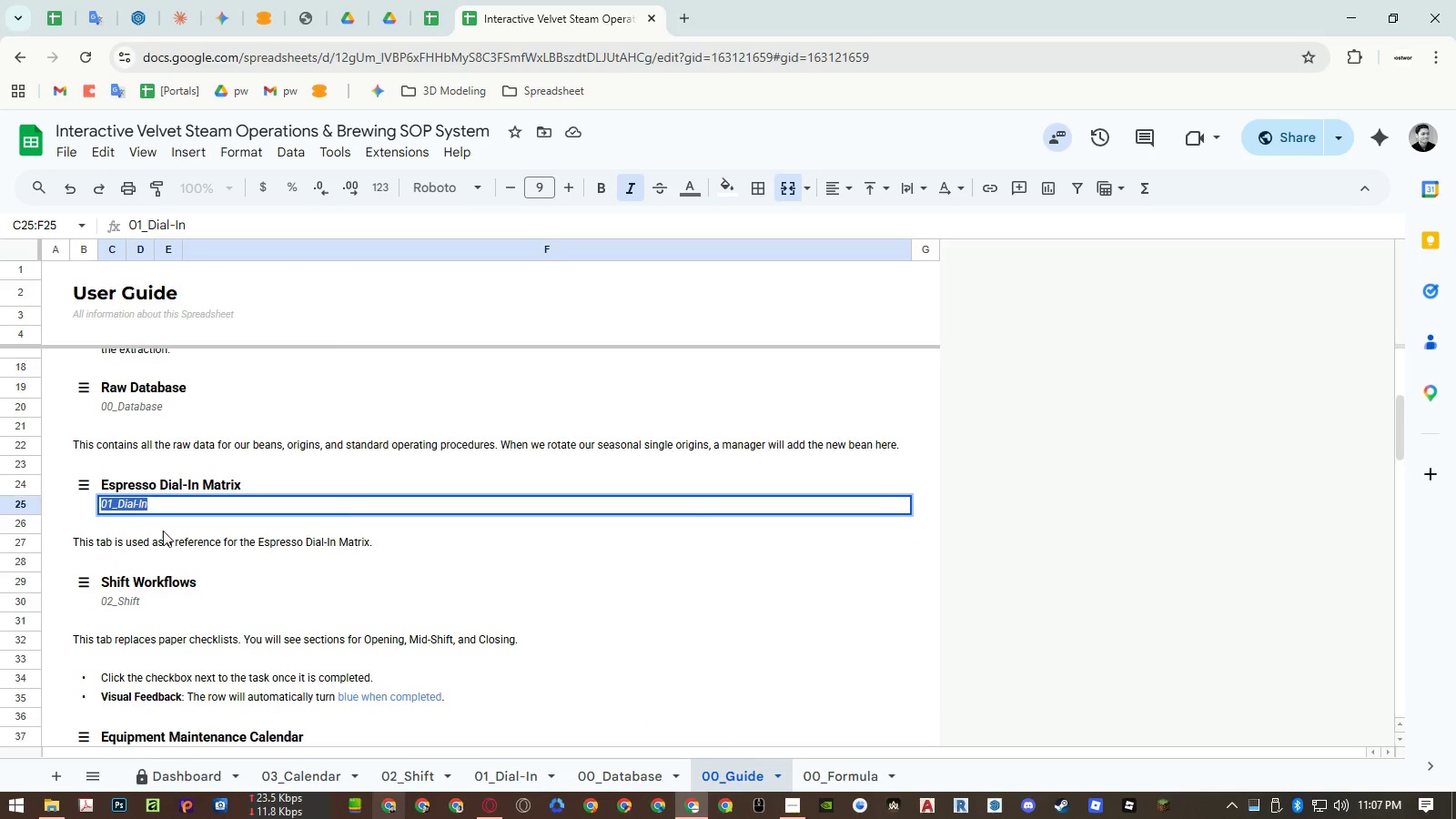 
key(Control+ControlLeft)
 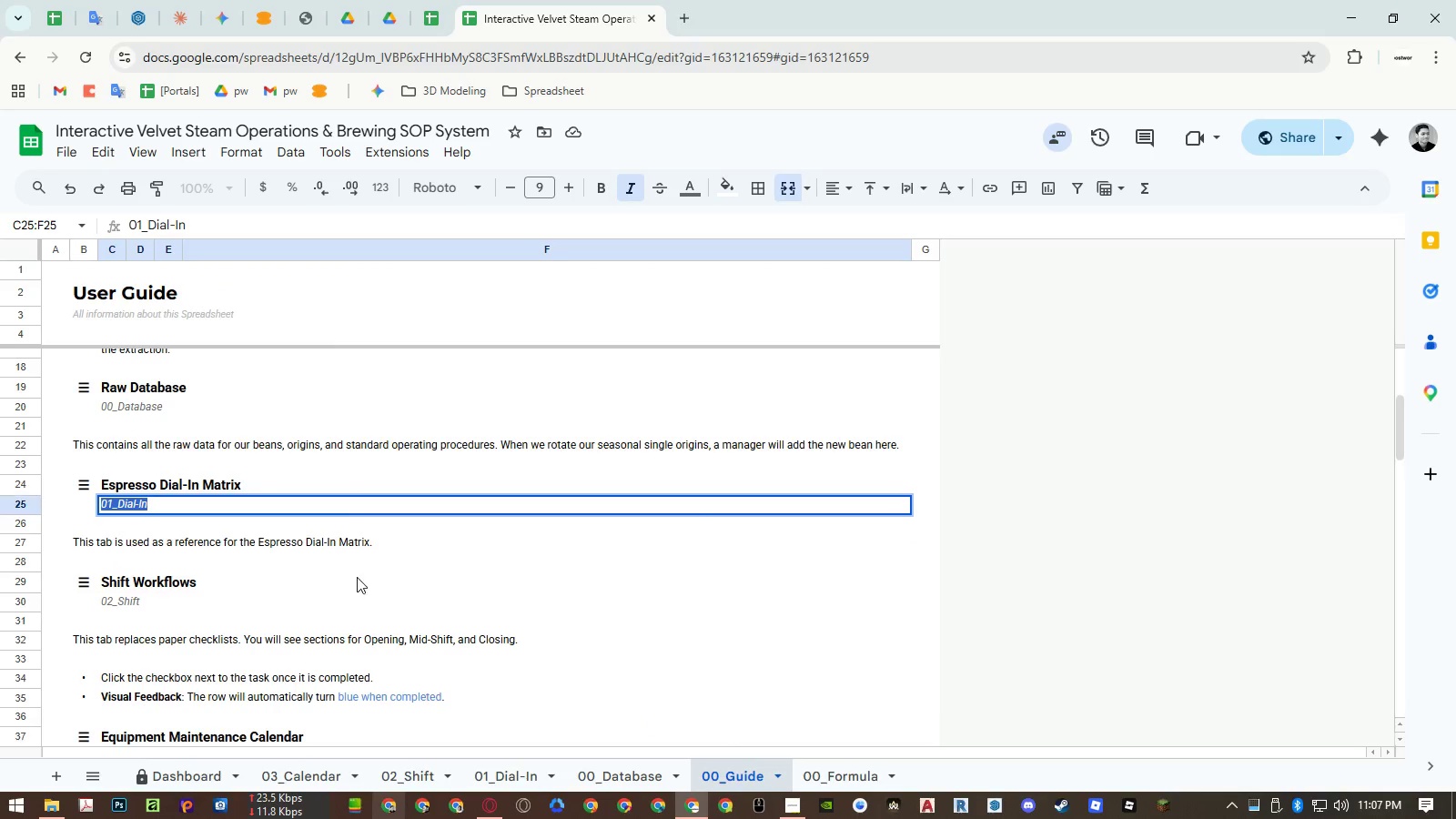 
key(Control+C)
 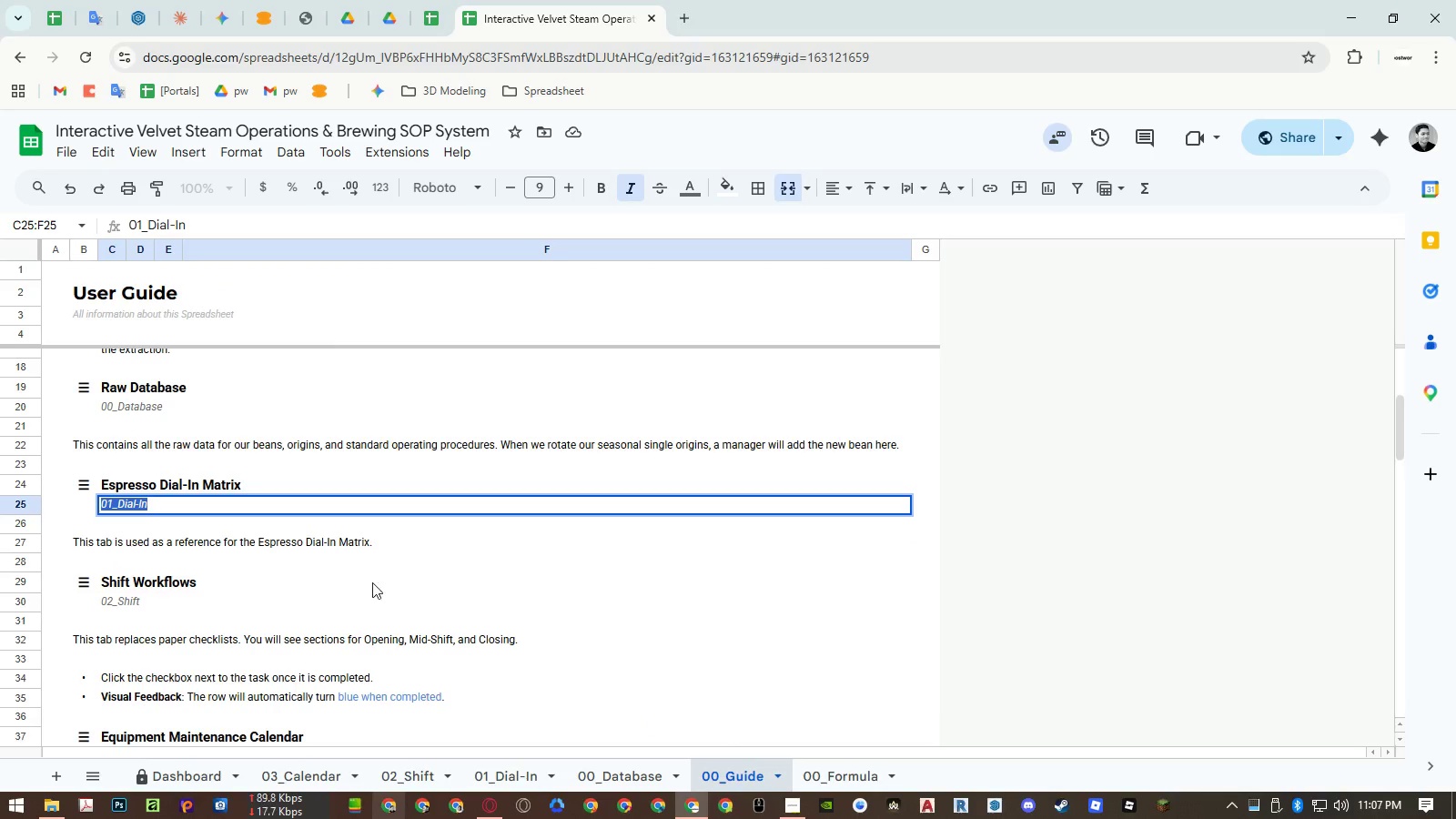 
key(Escape)
 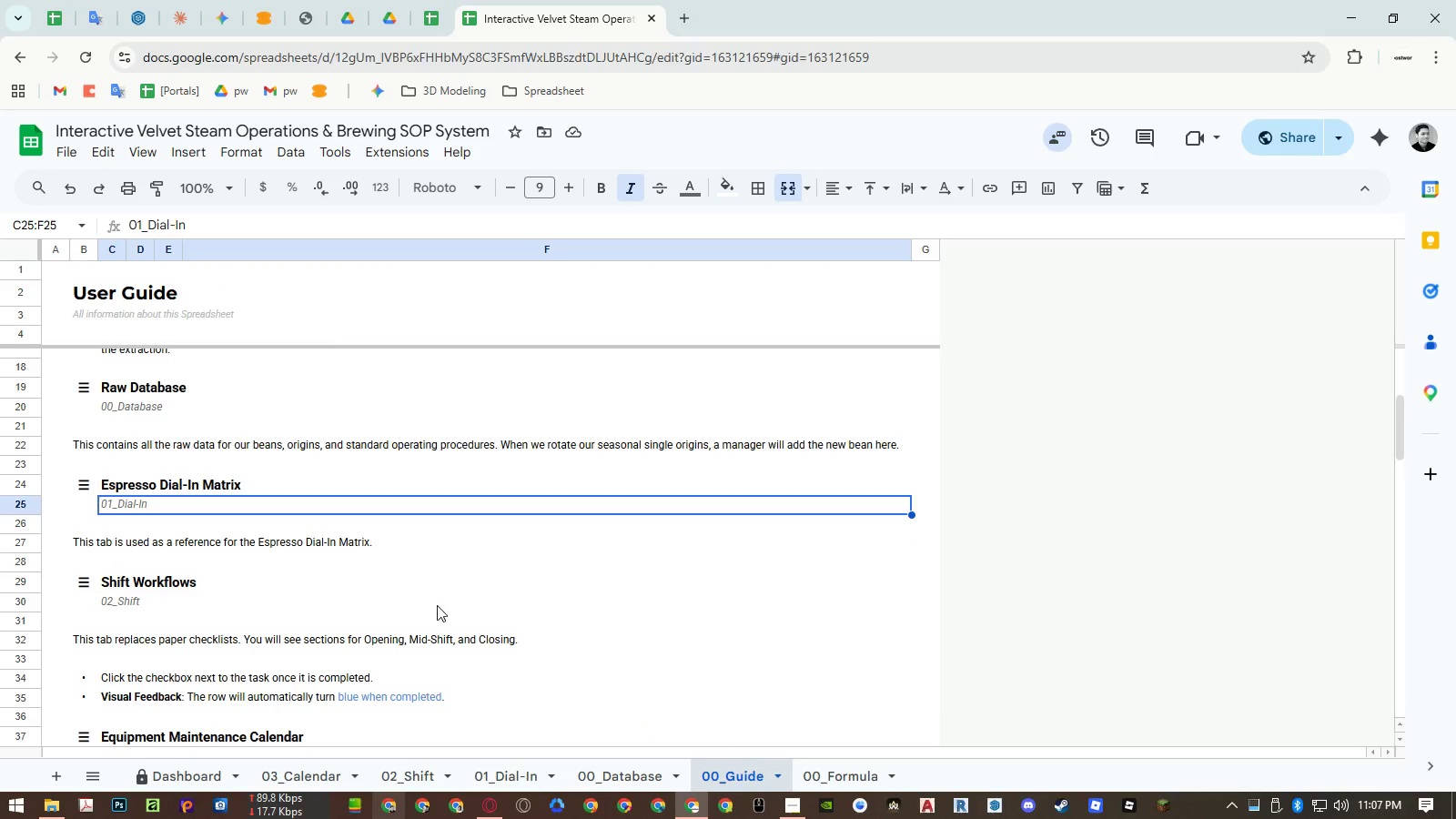 
key(Escape)
 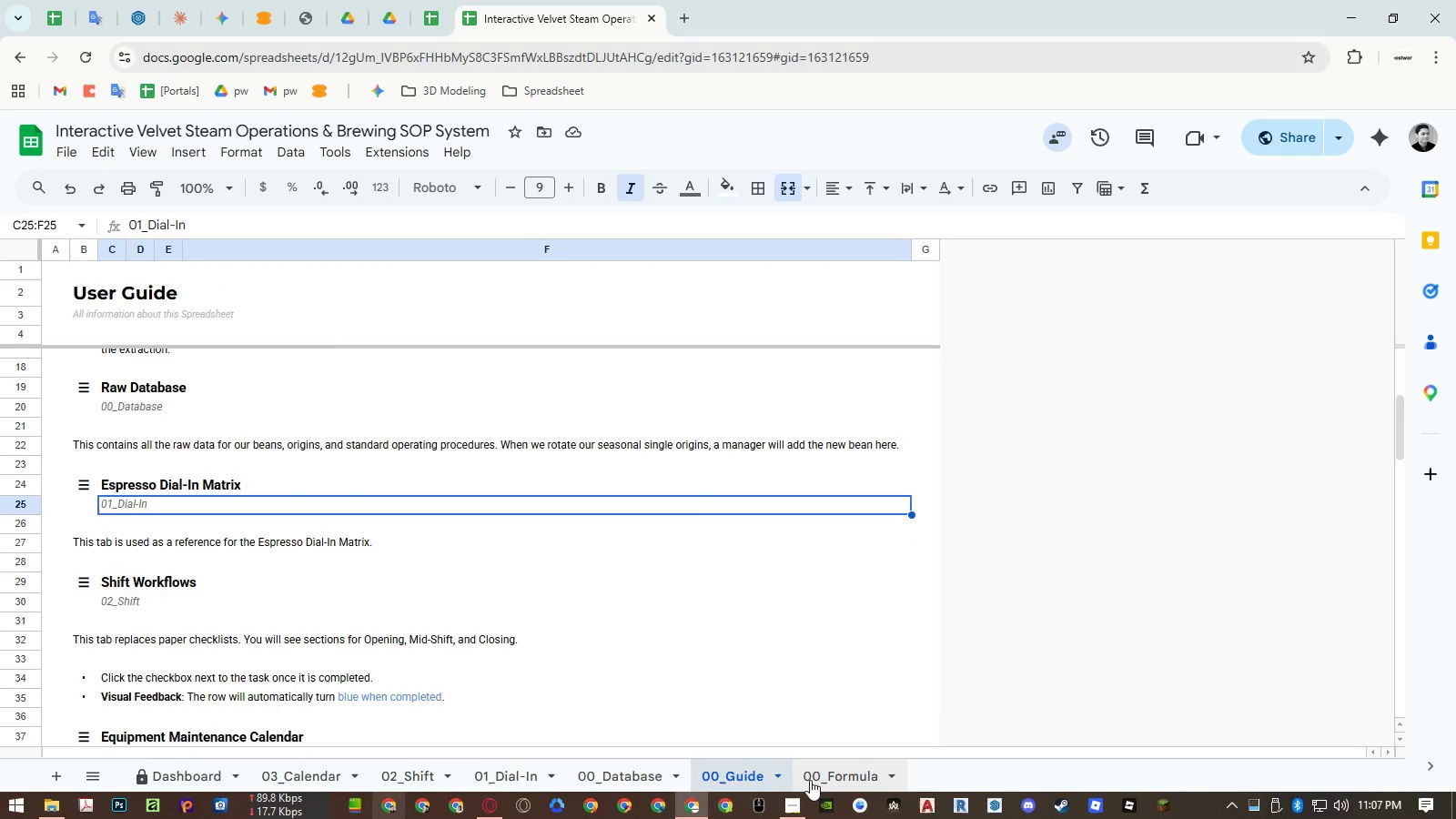 
left_click([819, 774])
 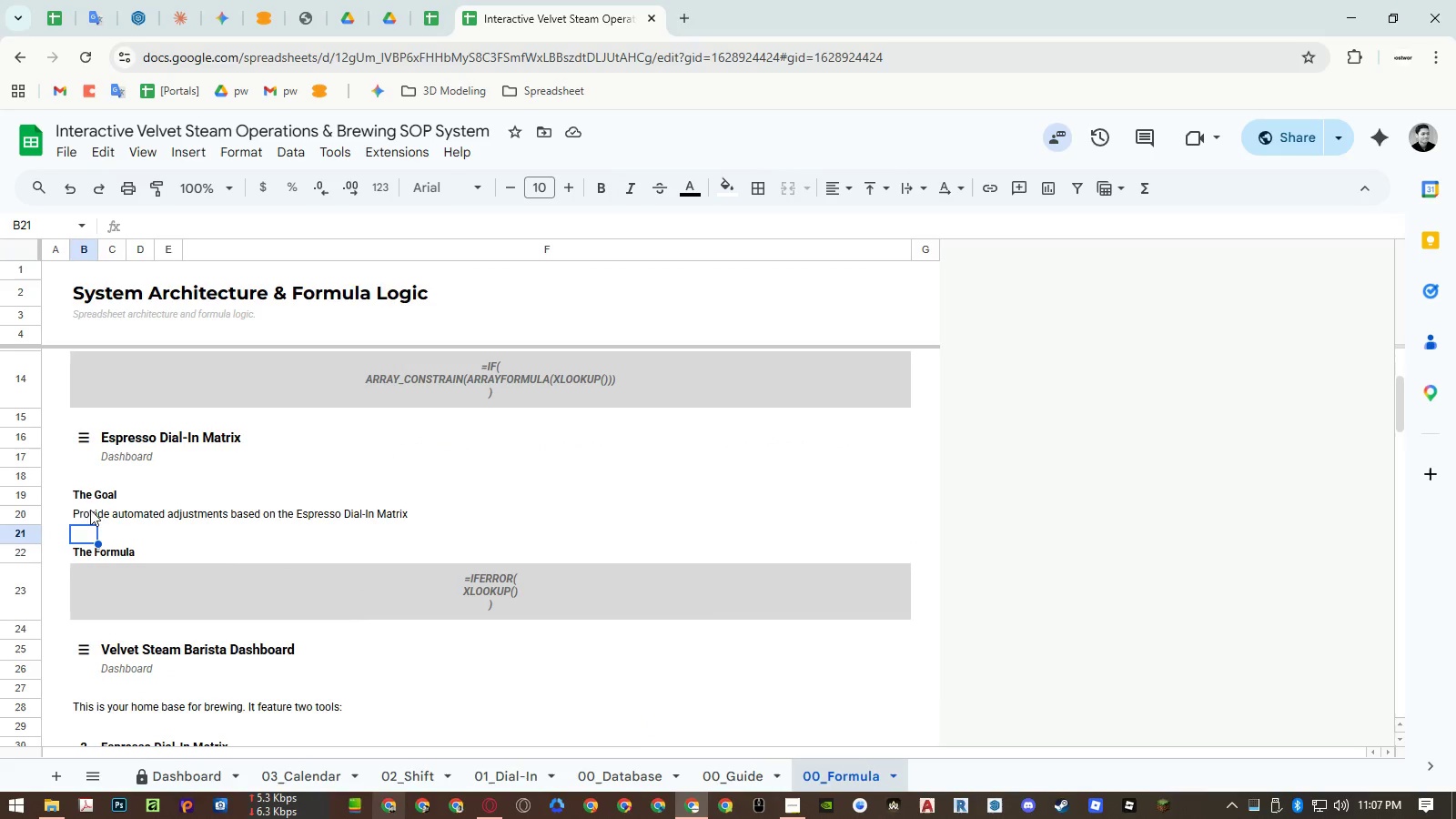 
double_click([82, 512])
 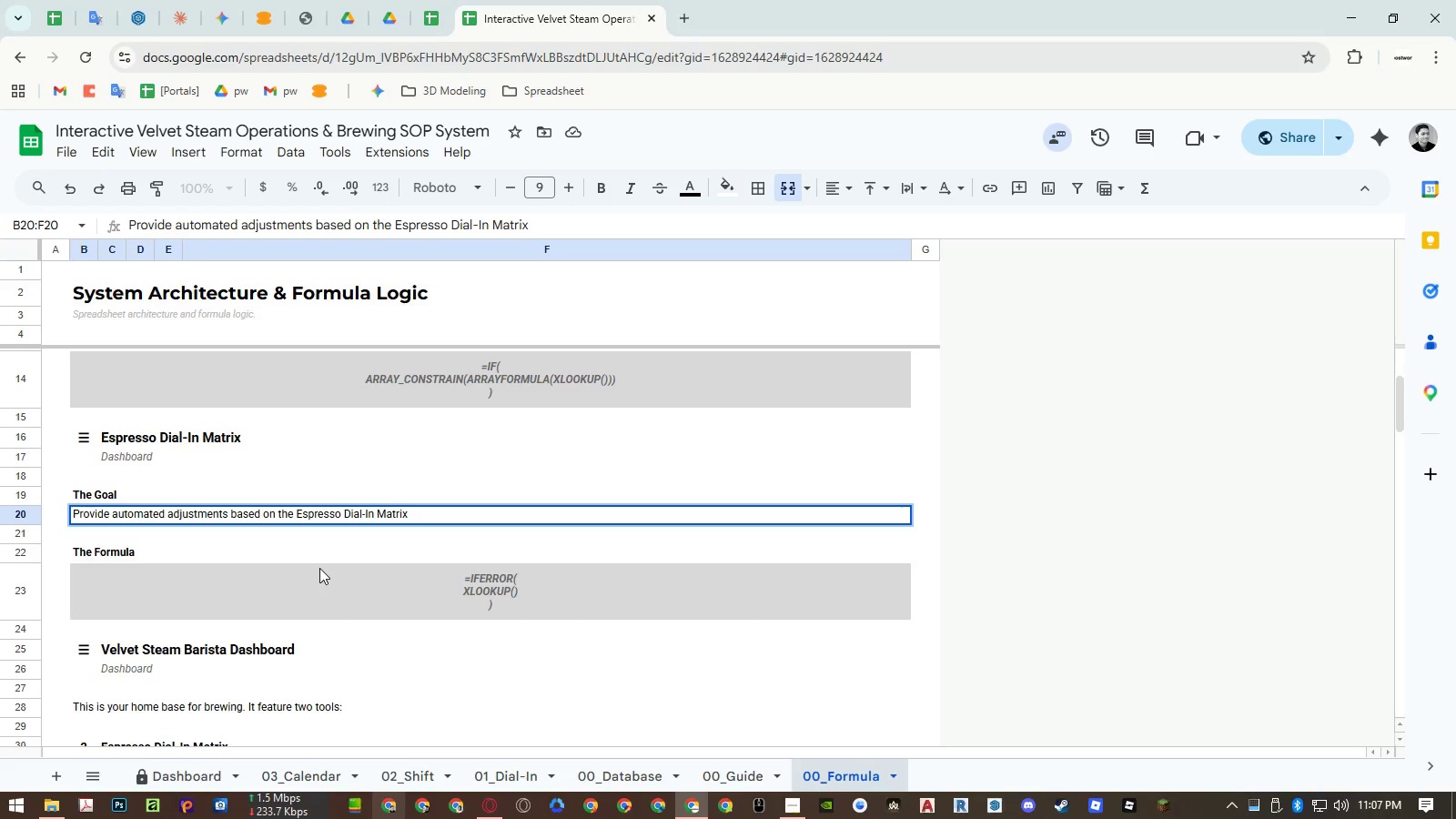 
type( in )
 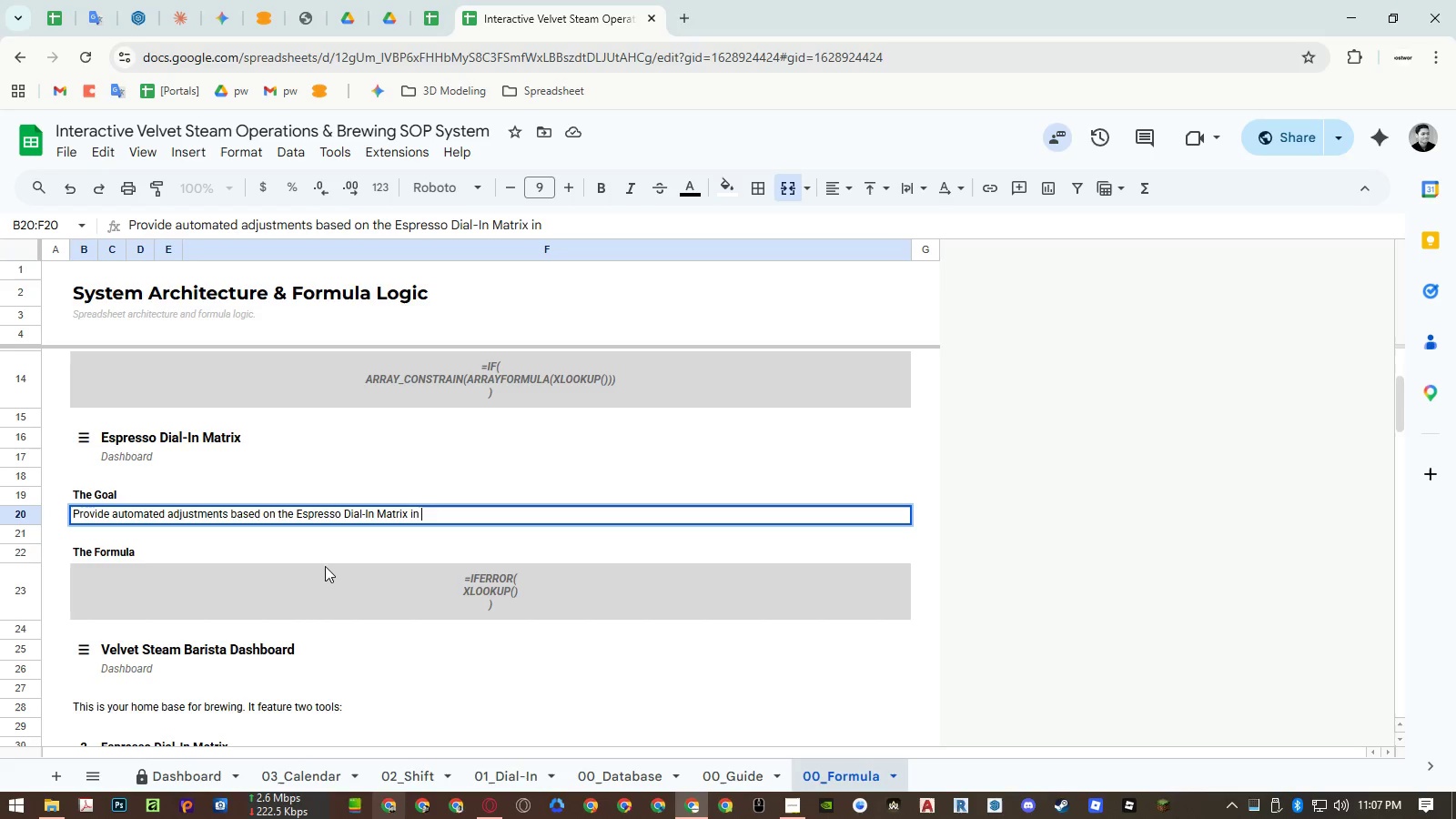 
key(Control+ControlLeft)
 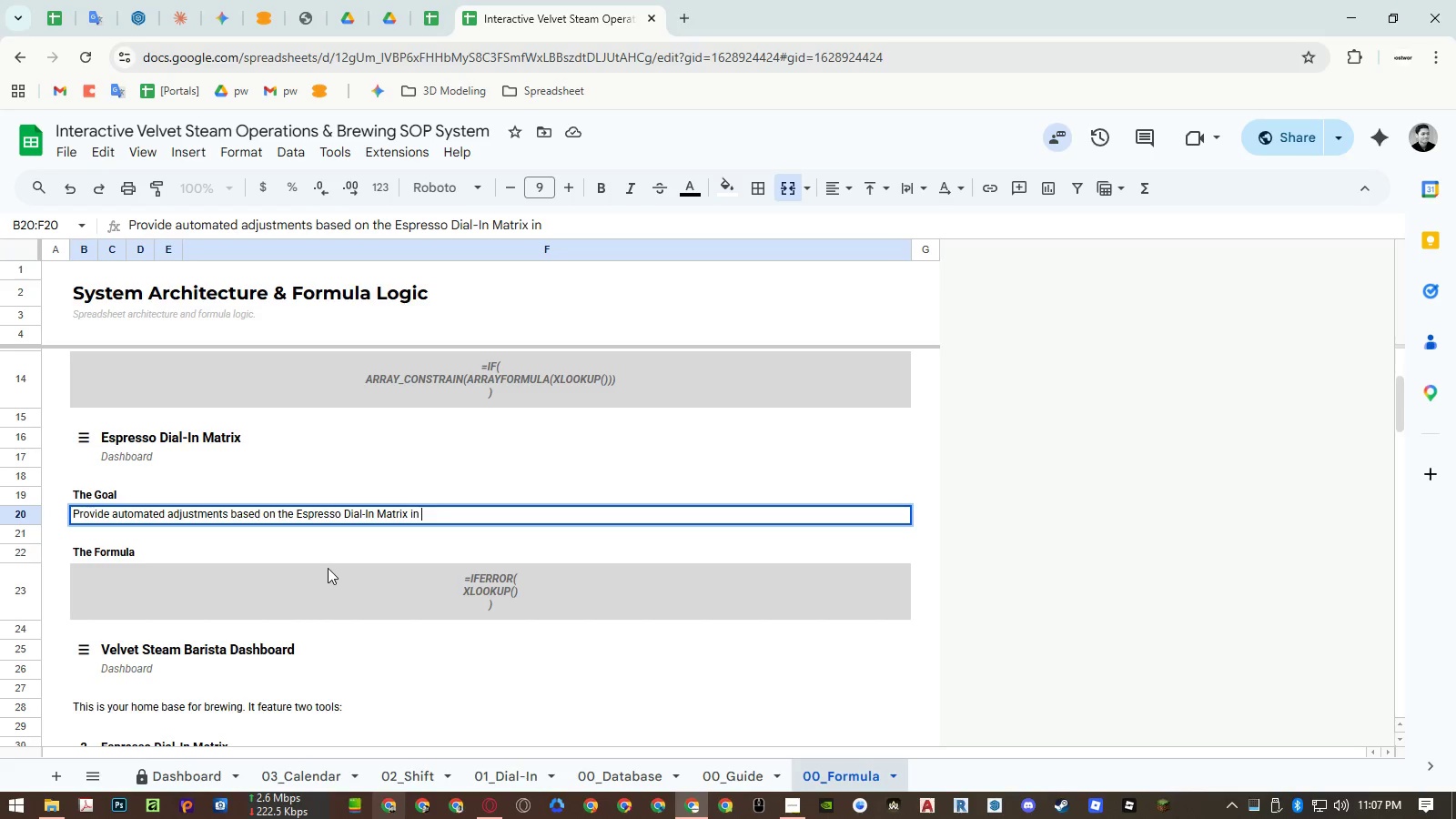 
key(Control+Shift+ShiftLeft)
 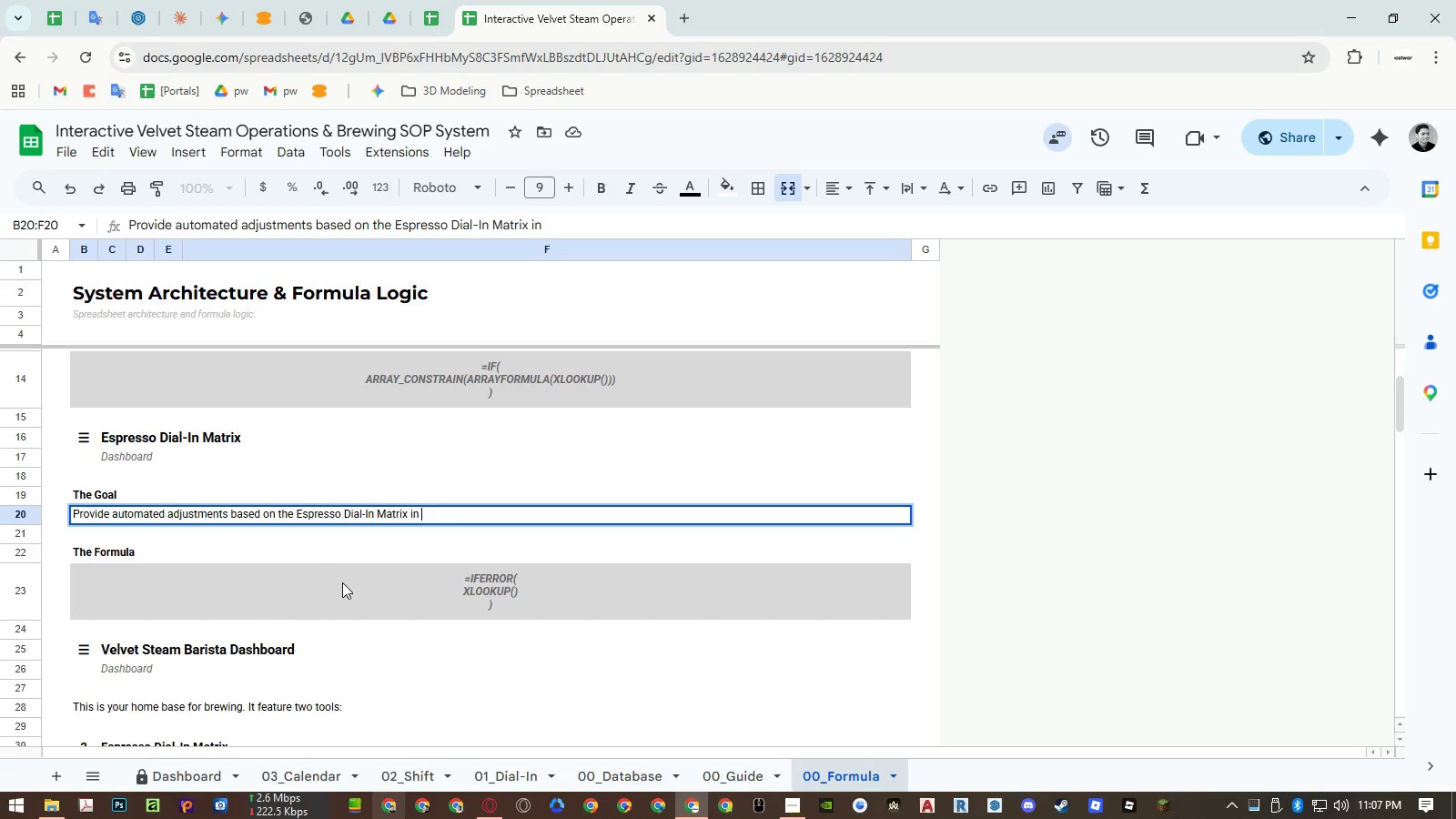 
key(Control+Shift+V)
 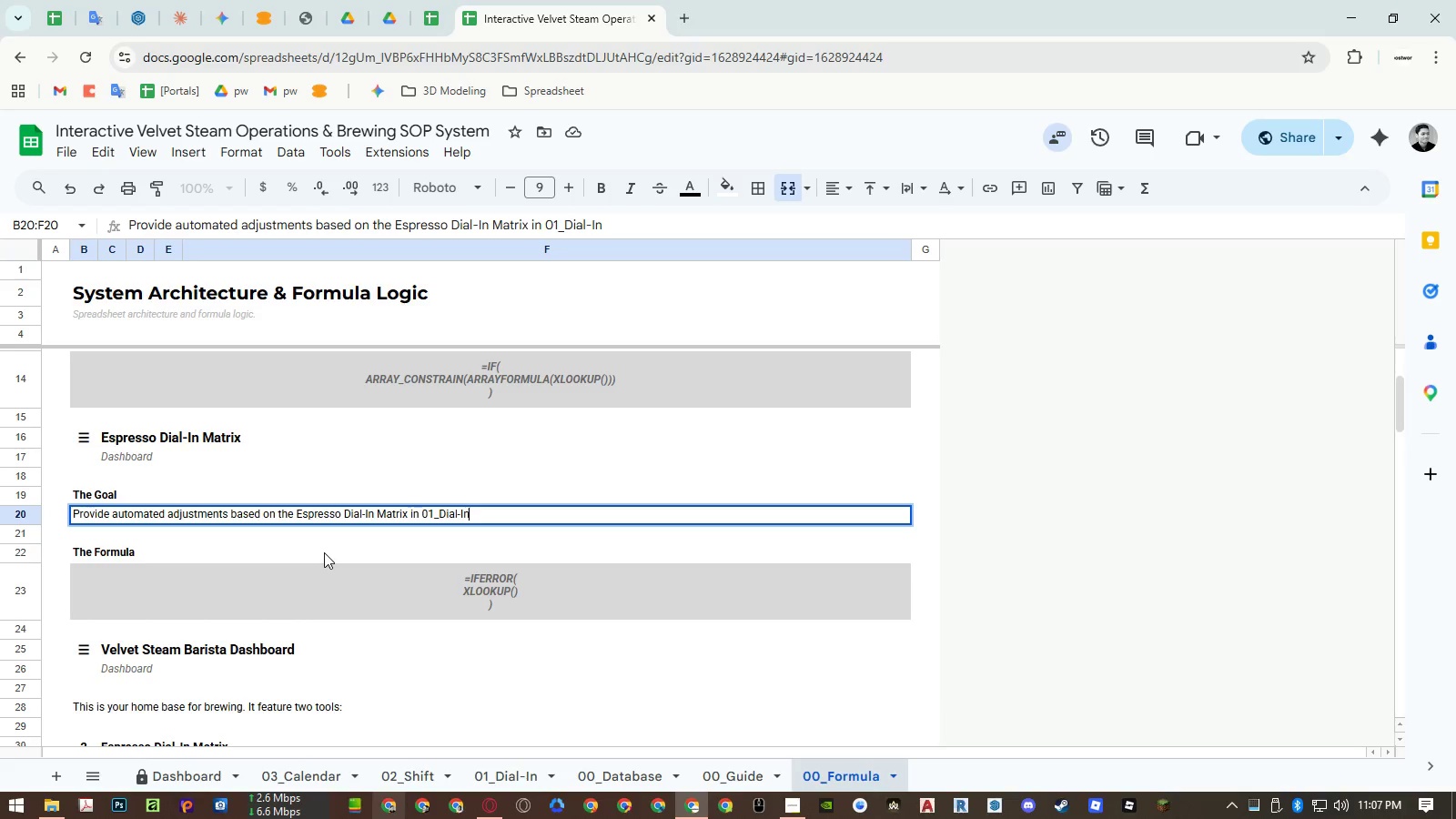 
scroll: coordinate [324, 551], scroll_direction: up, amount: 2.0
 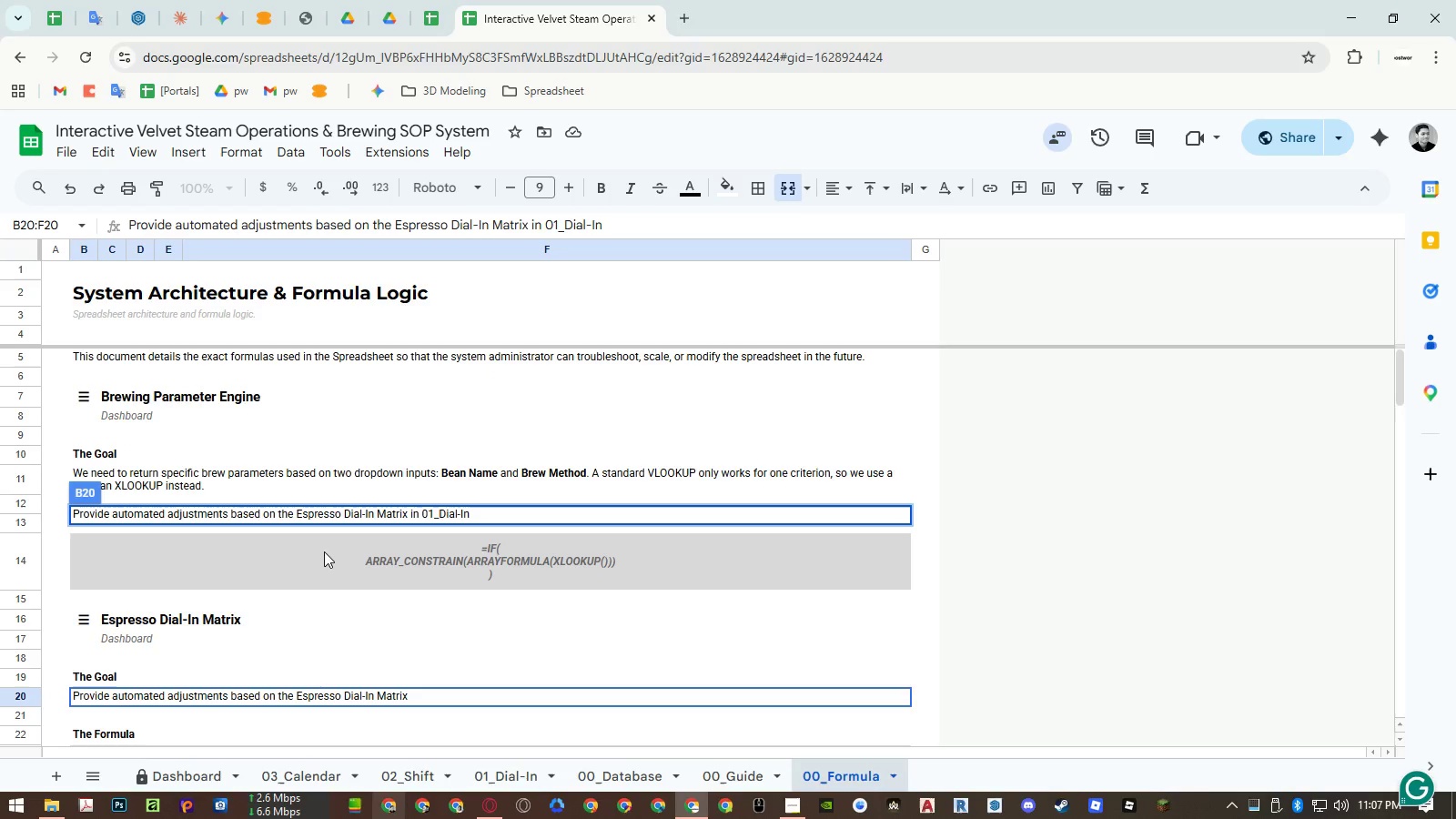 
key(Enter)
 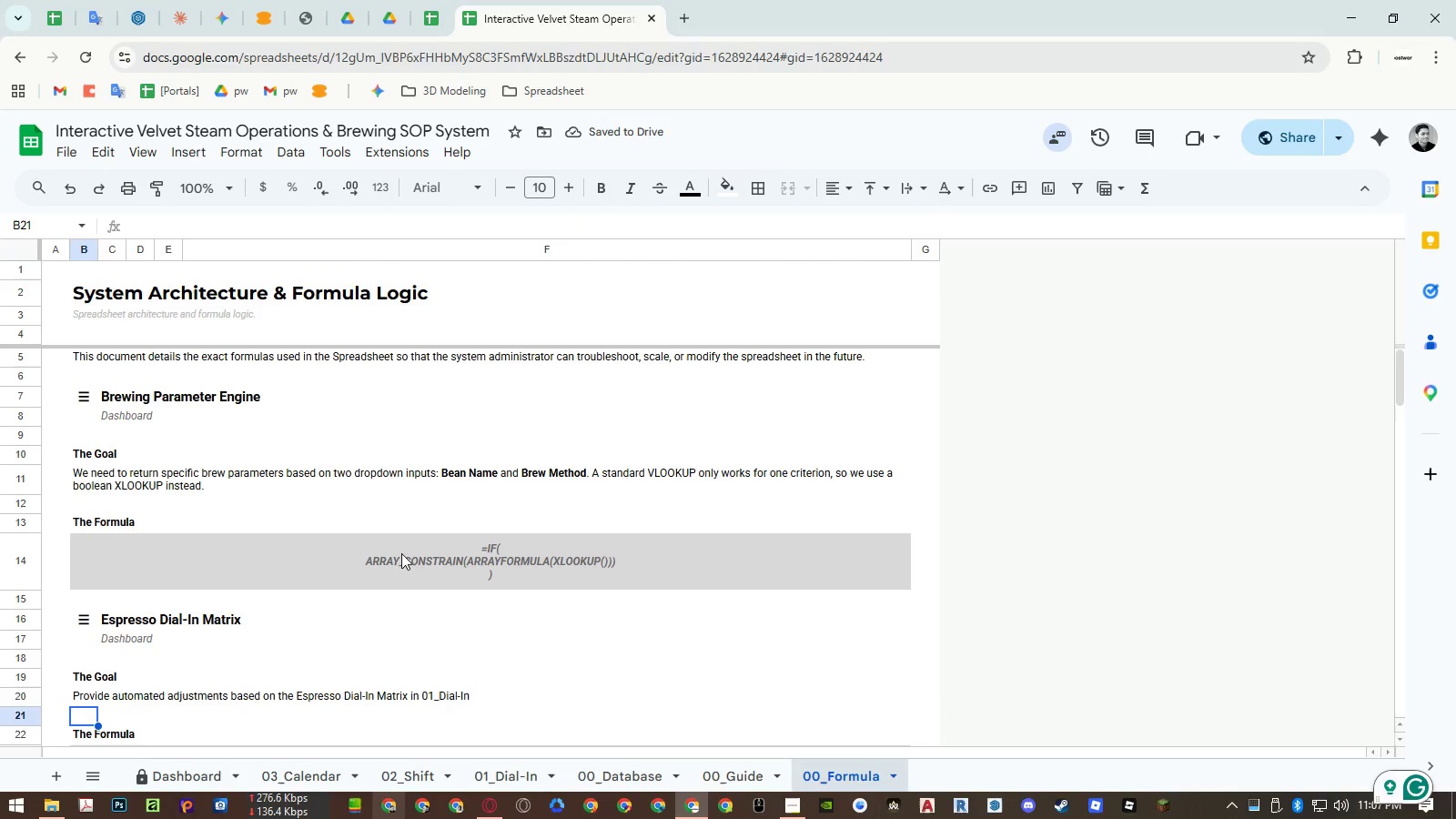 
double_click([81, 694])
 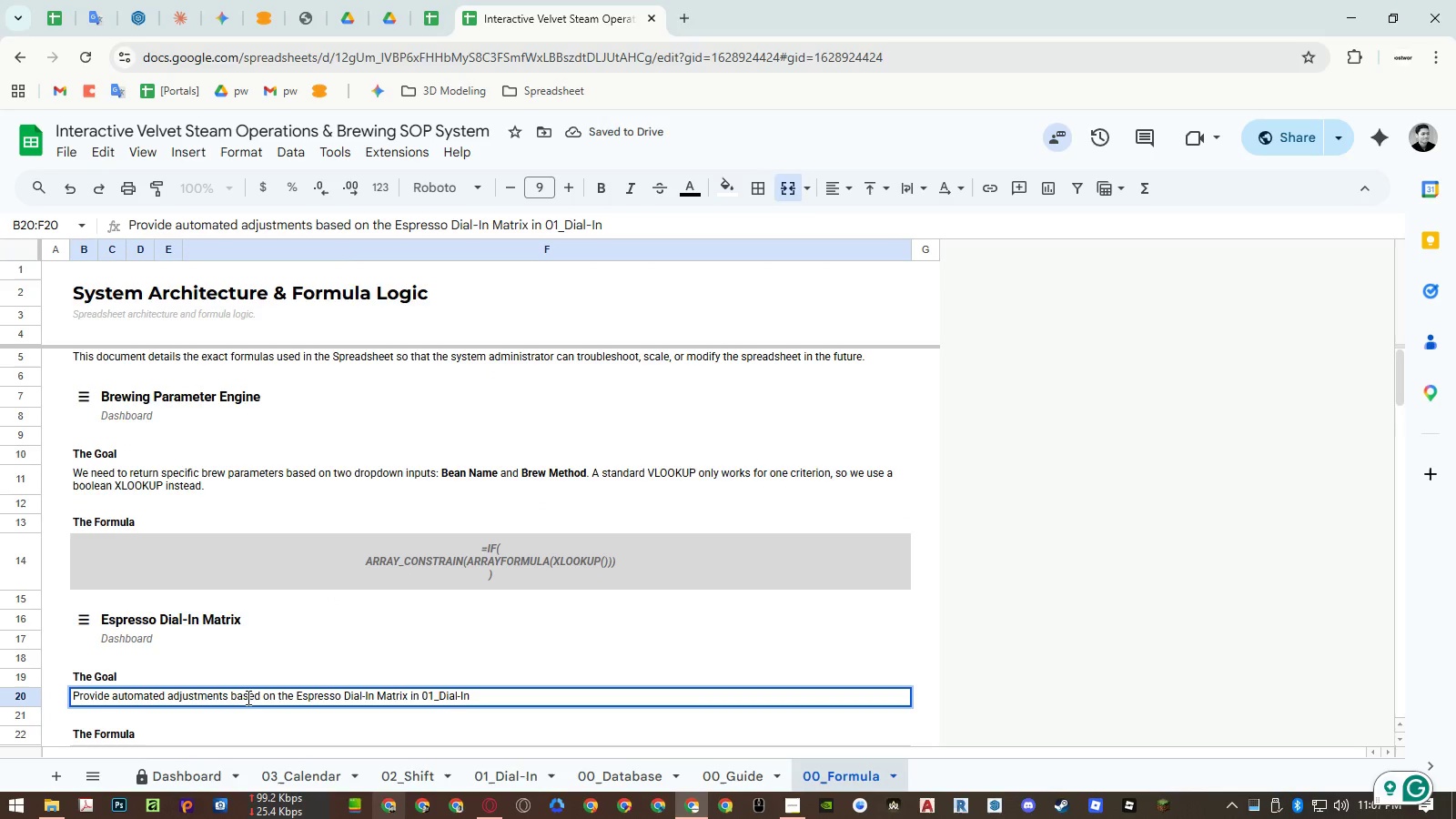 
type( sheet)
 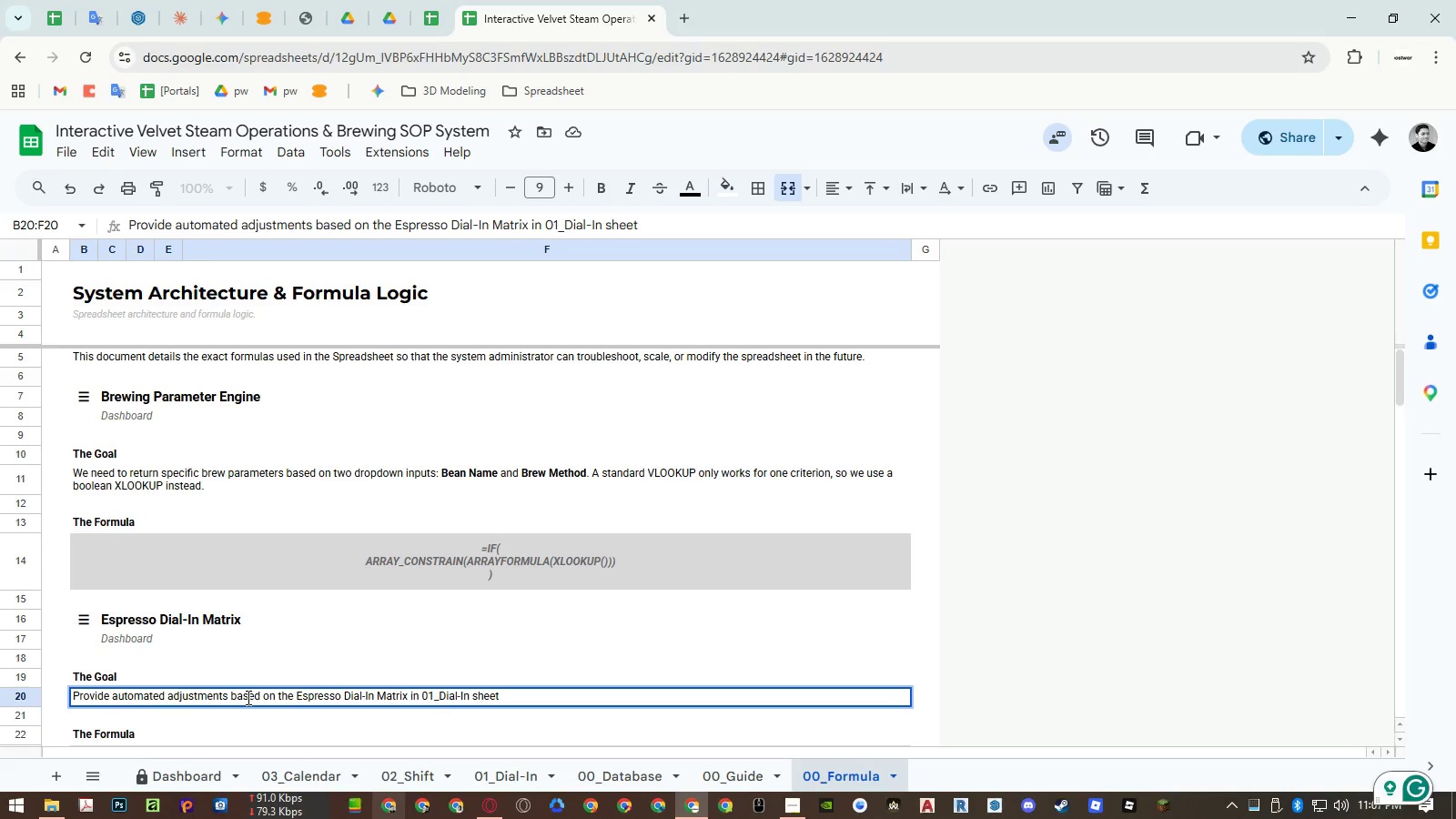 
key(Enter)
 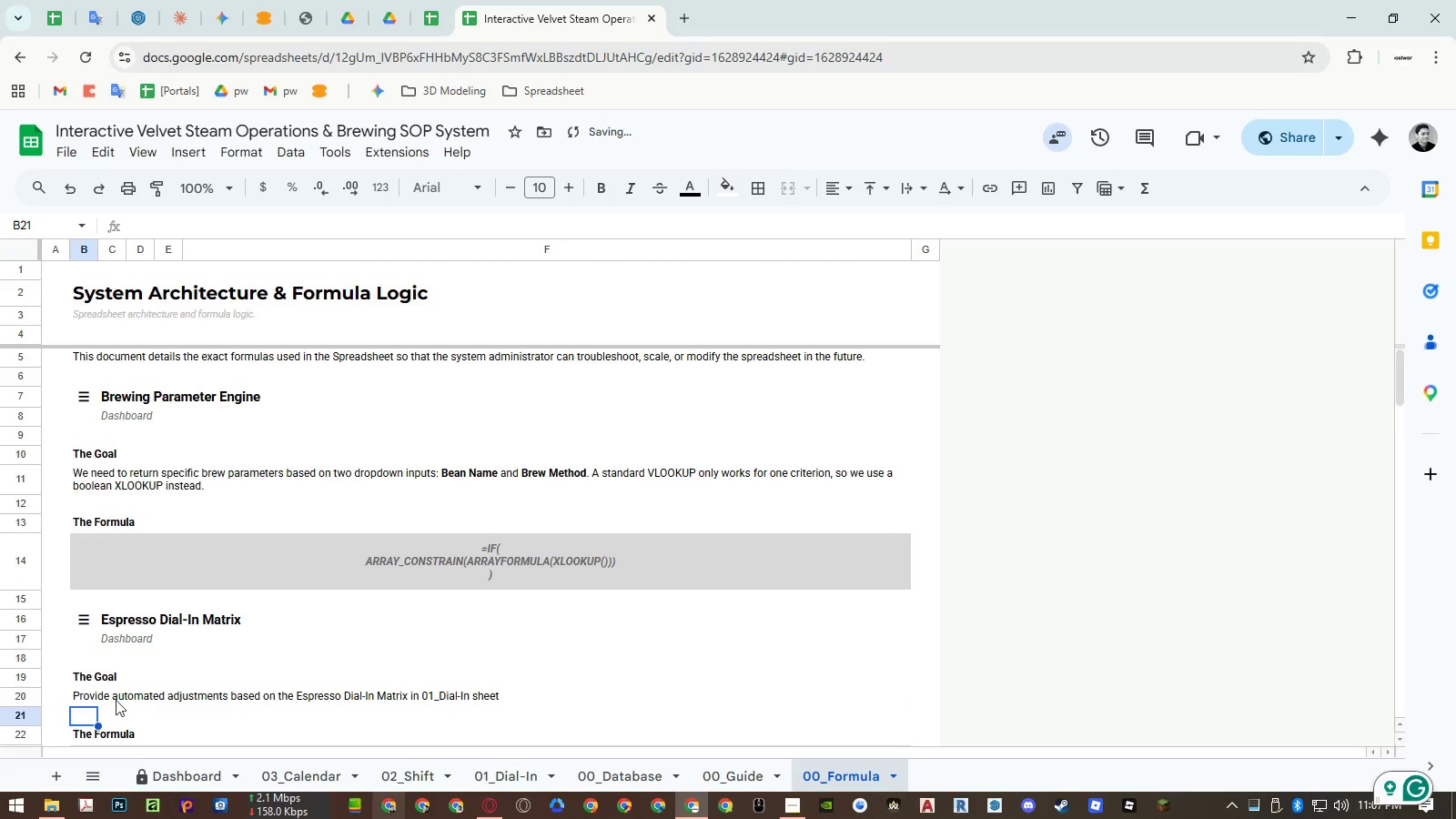 
double_click([78, 699])
 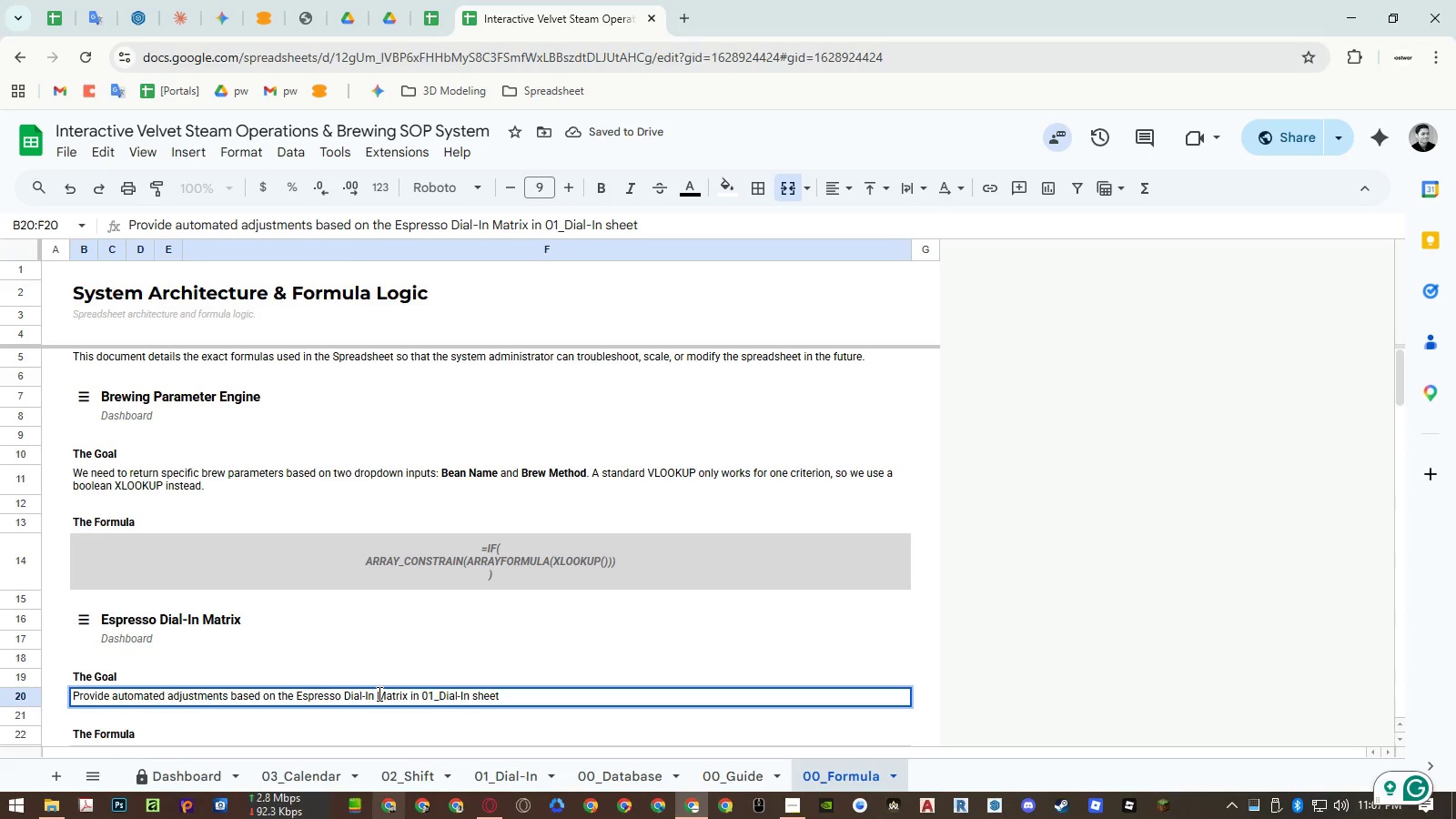 
left_click([378, 693])
 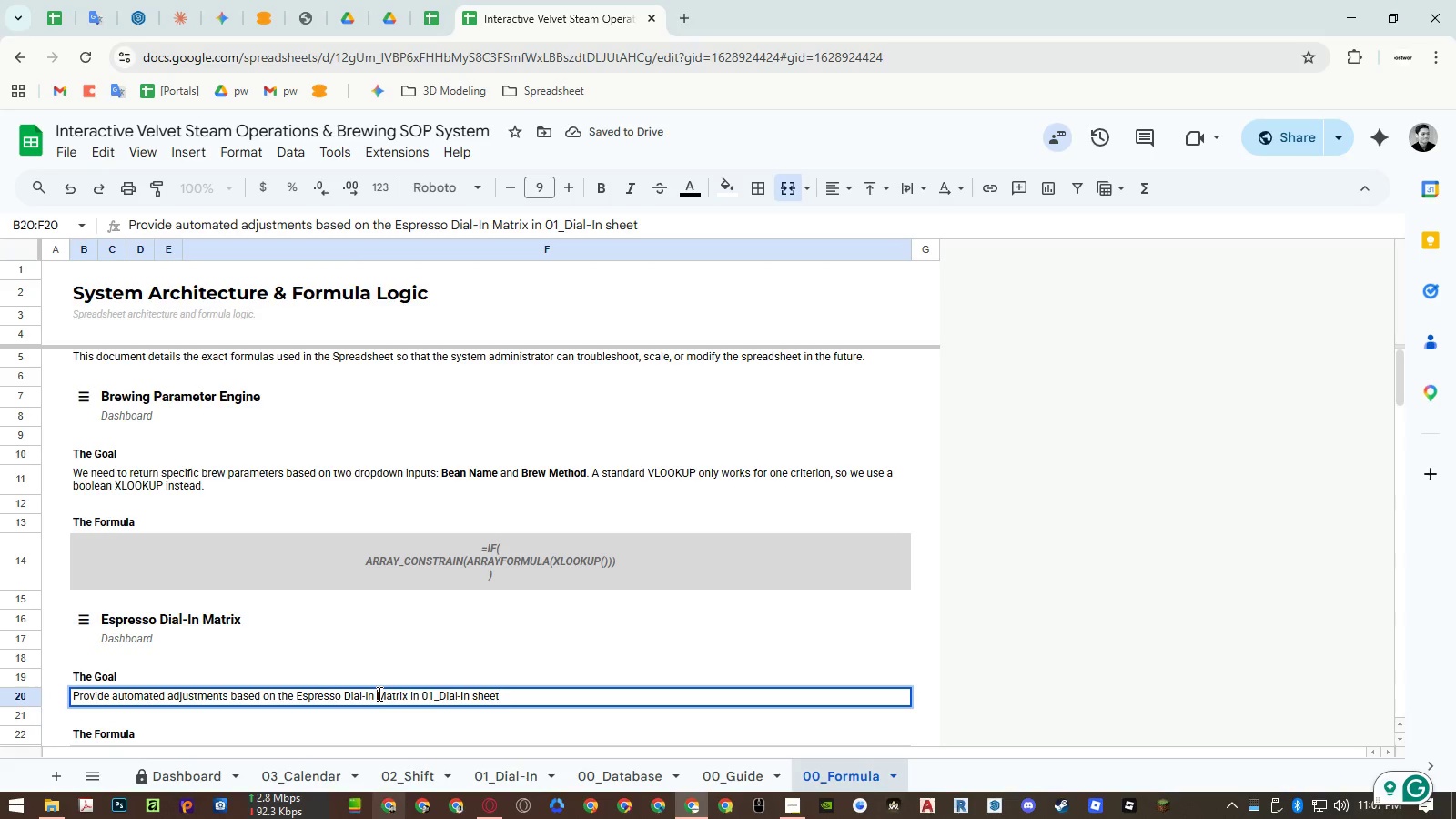 
left_click_drag(start_coordinate=[378, 693], to_coordinate=[329, 693])
 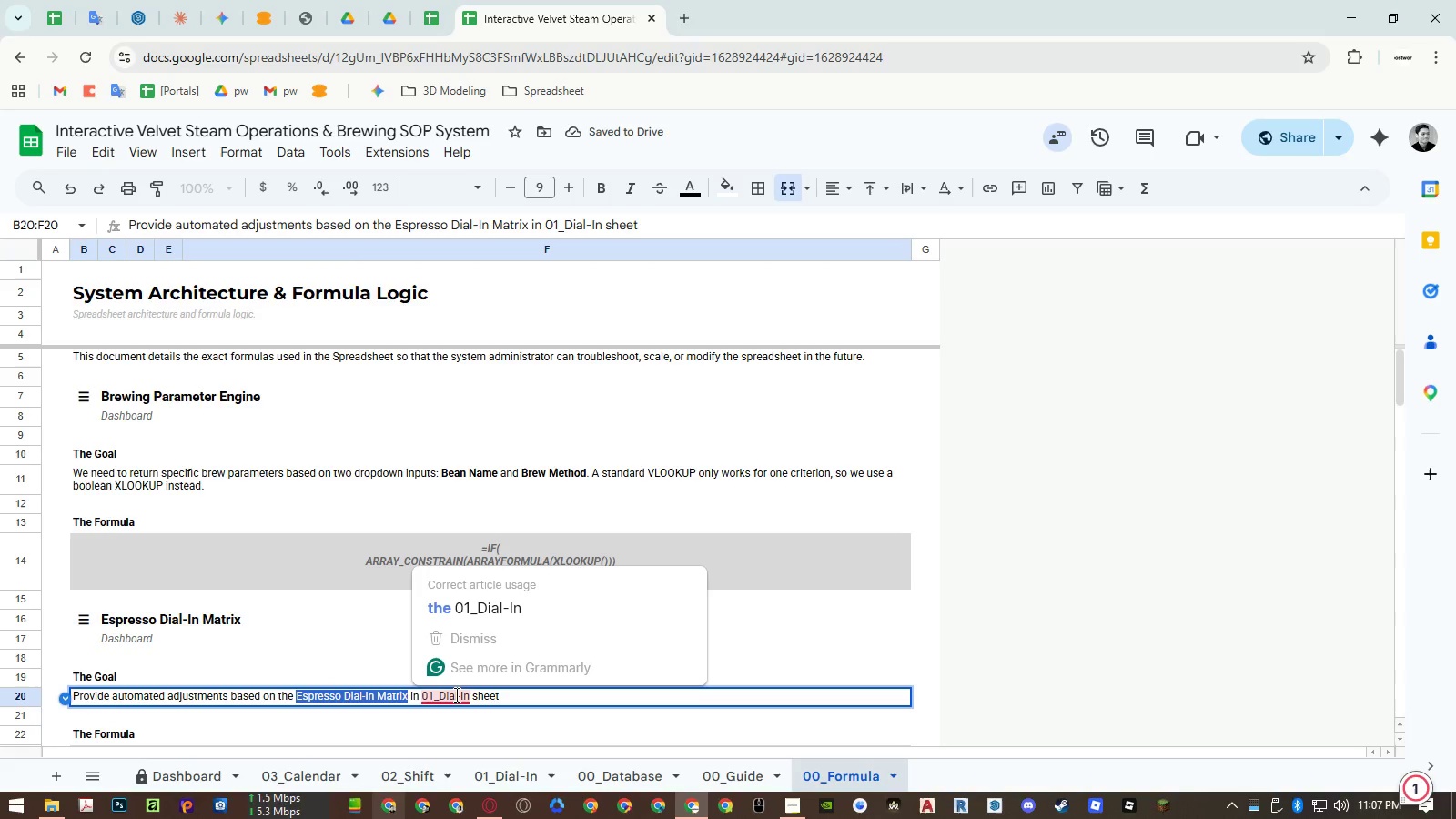 
left_click([455, 694])
 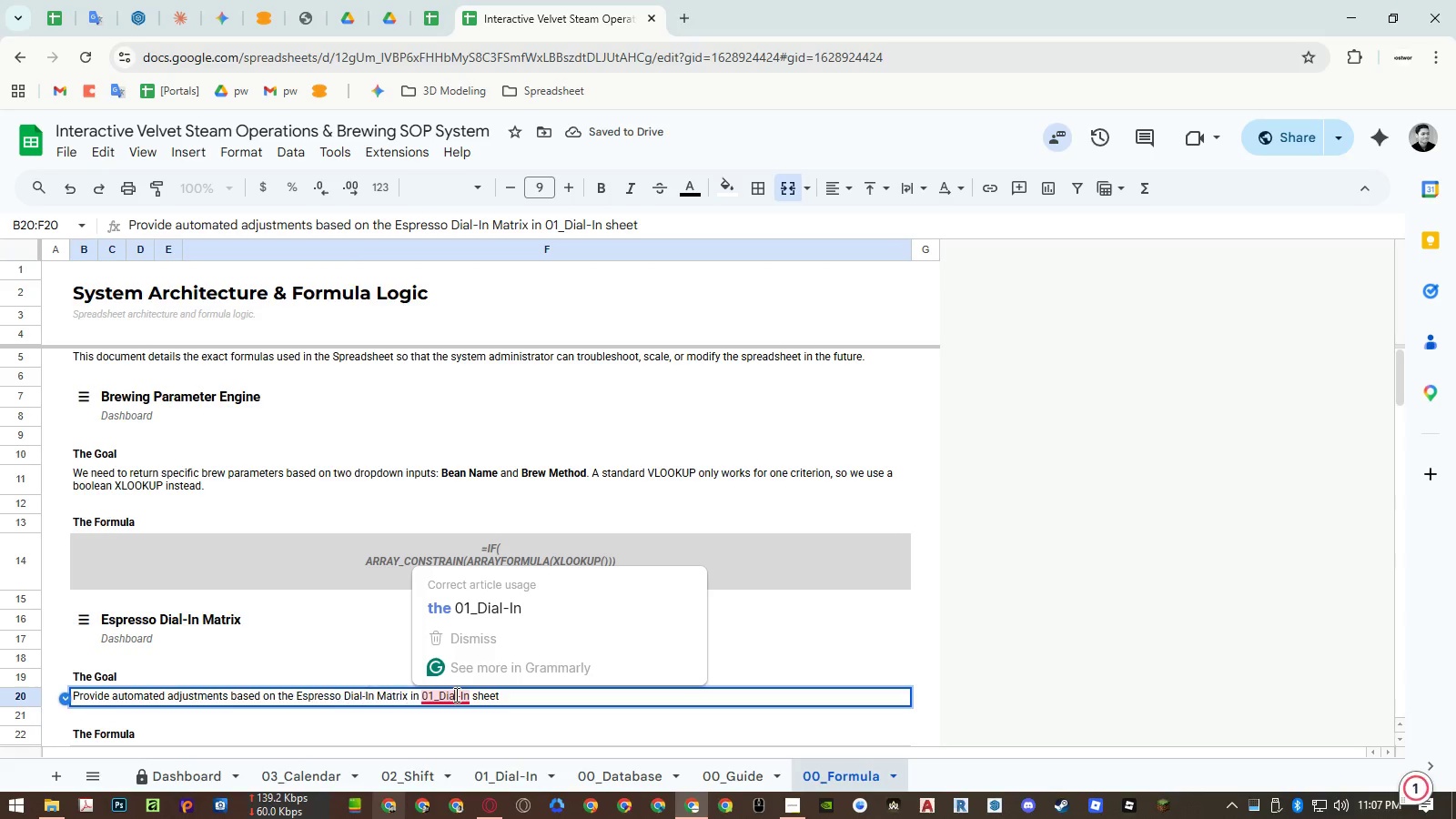 
left_click_drag(start_coordinate=[455, 694], to_coordinate=[462, 695])
 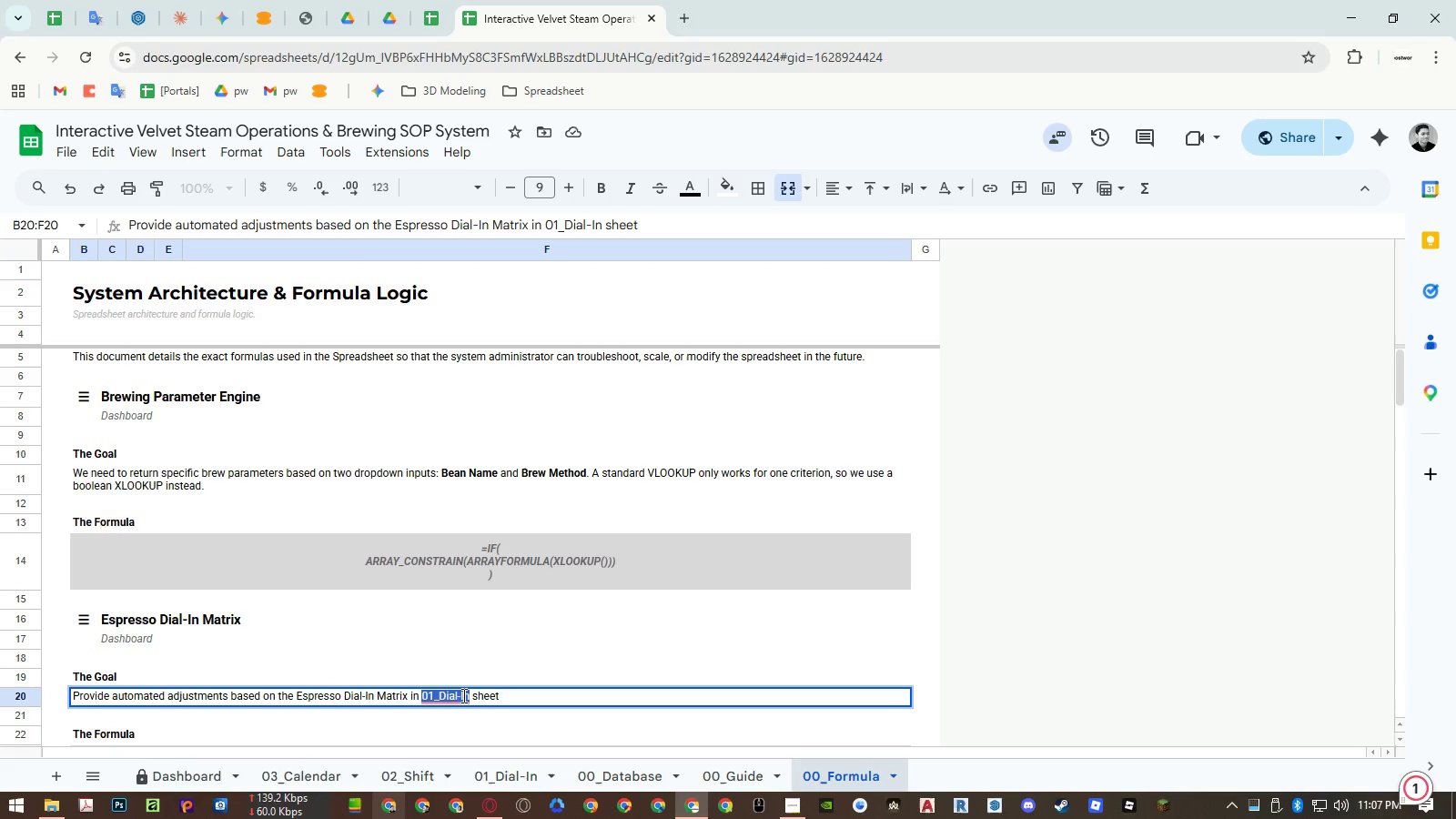 
key(Control+B)
 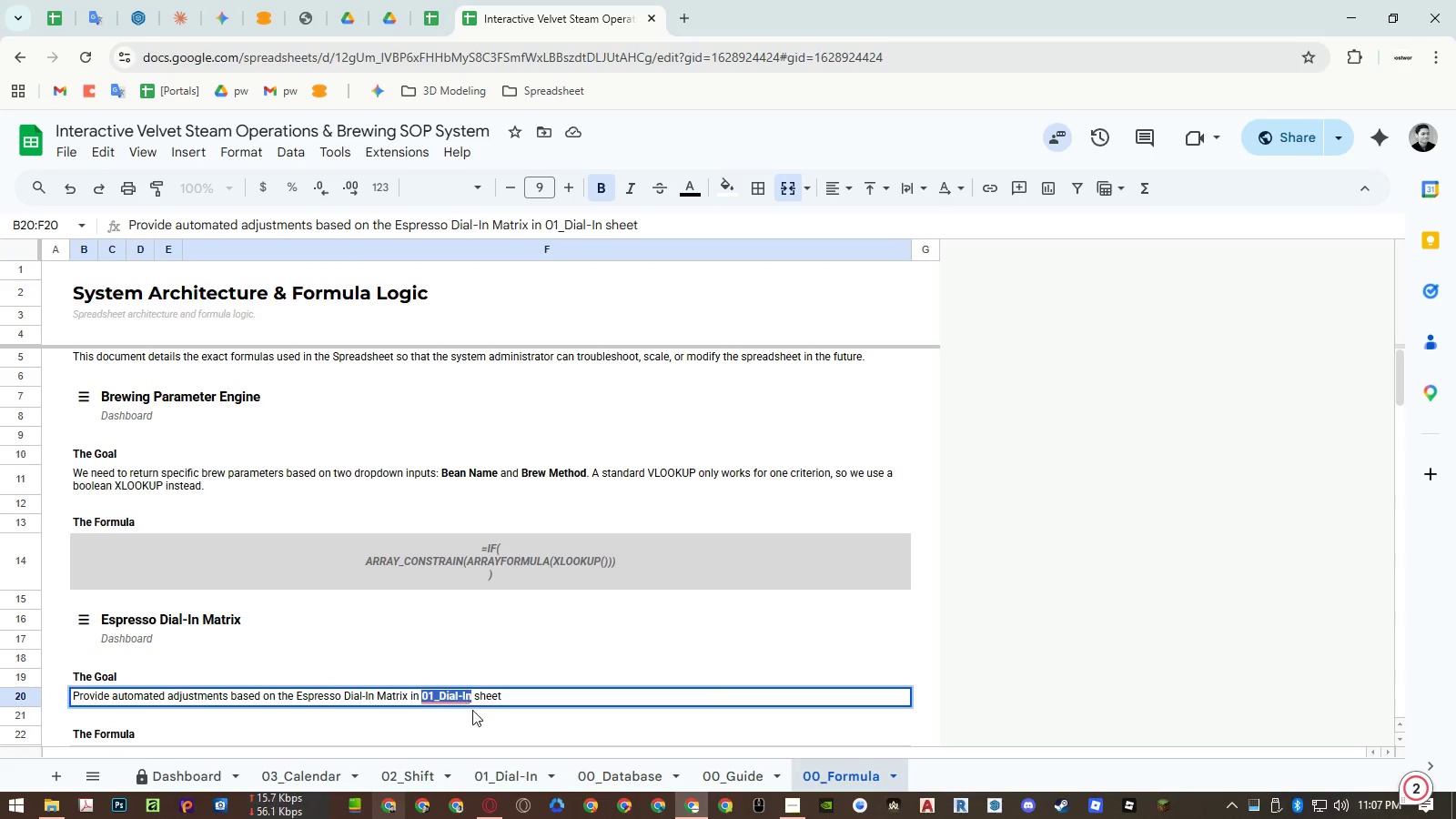 
left_click([478, 725])
 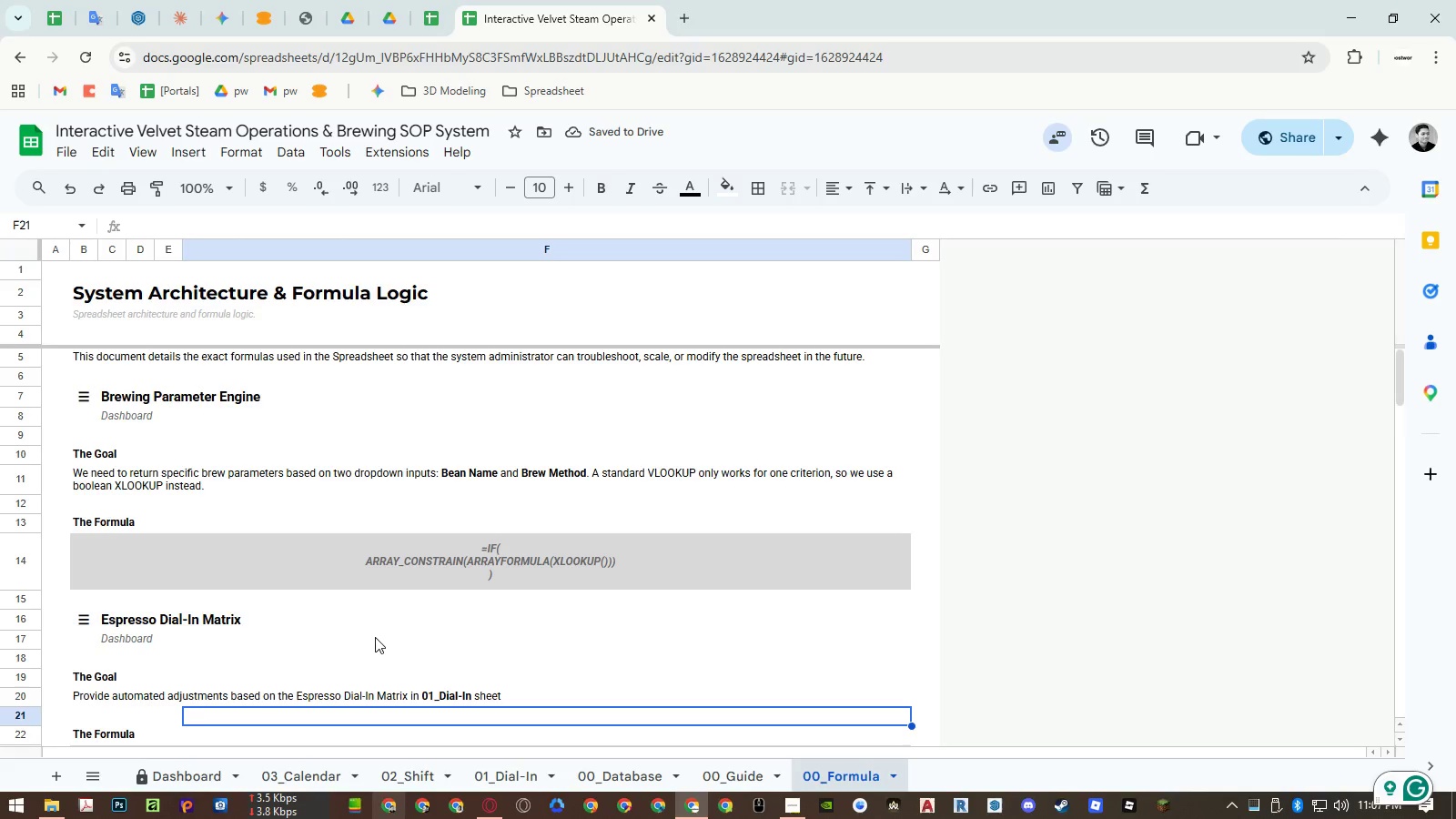 
left_click([96, 480])
 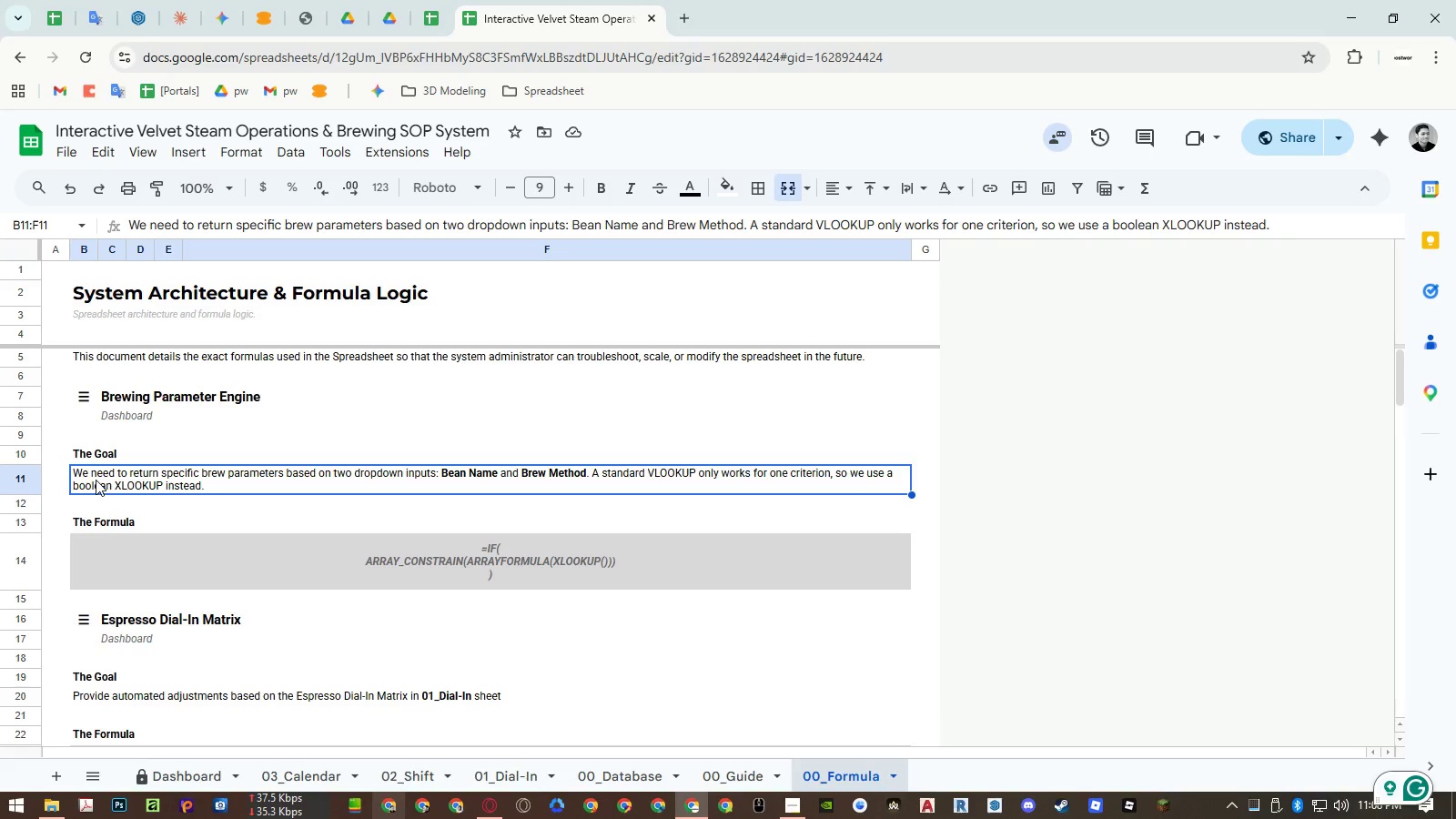 
wait(5.19)
 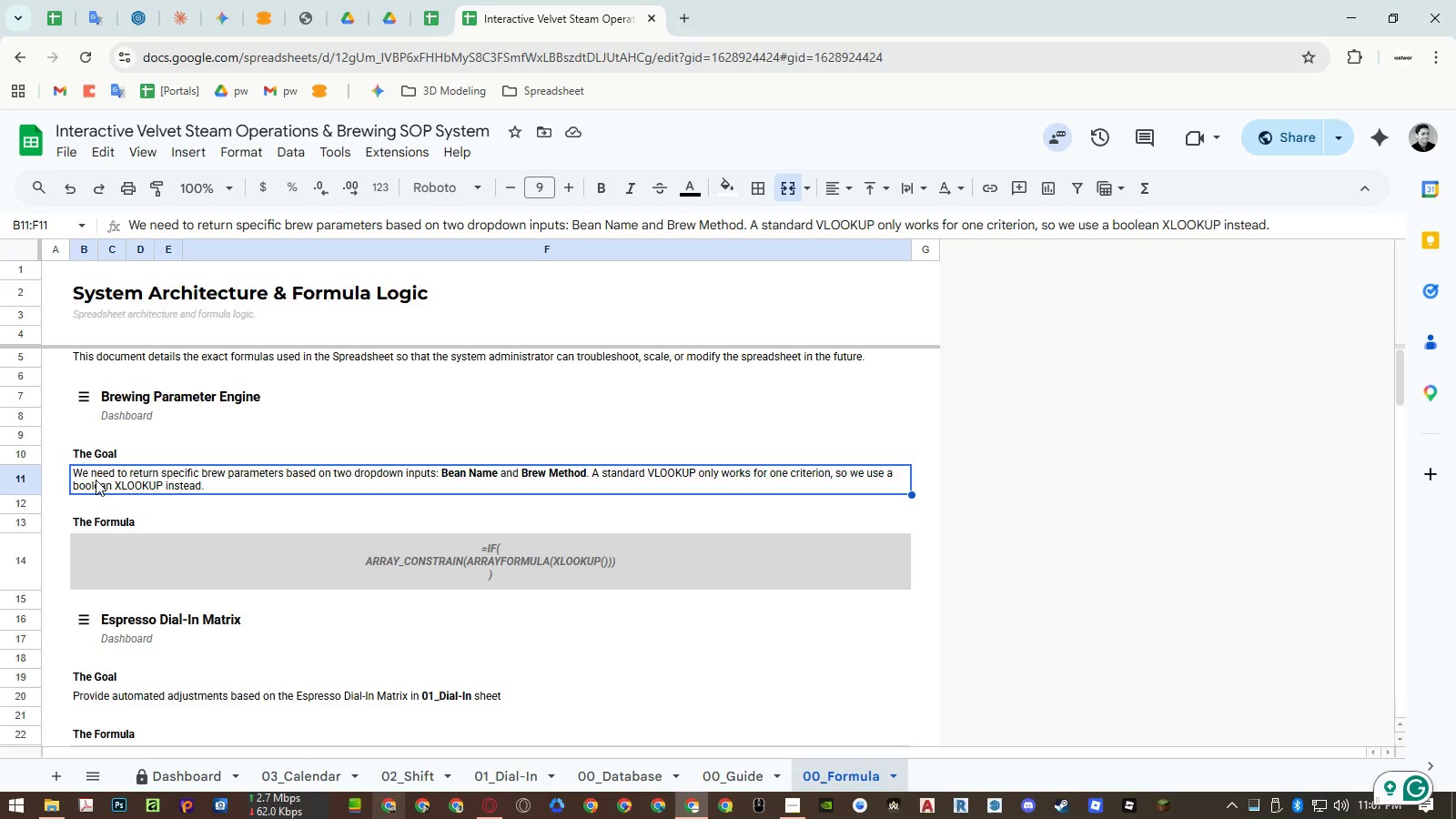 
double_click([96, 480])
 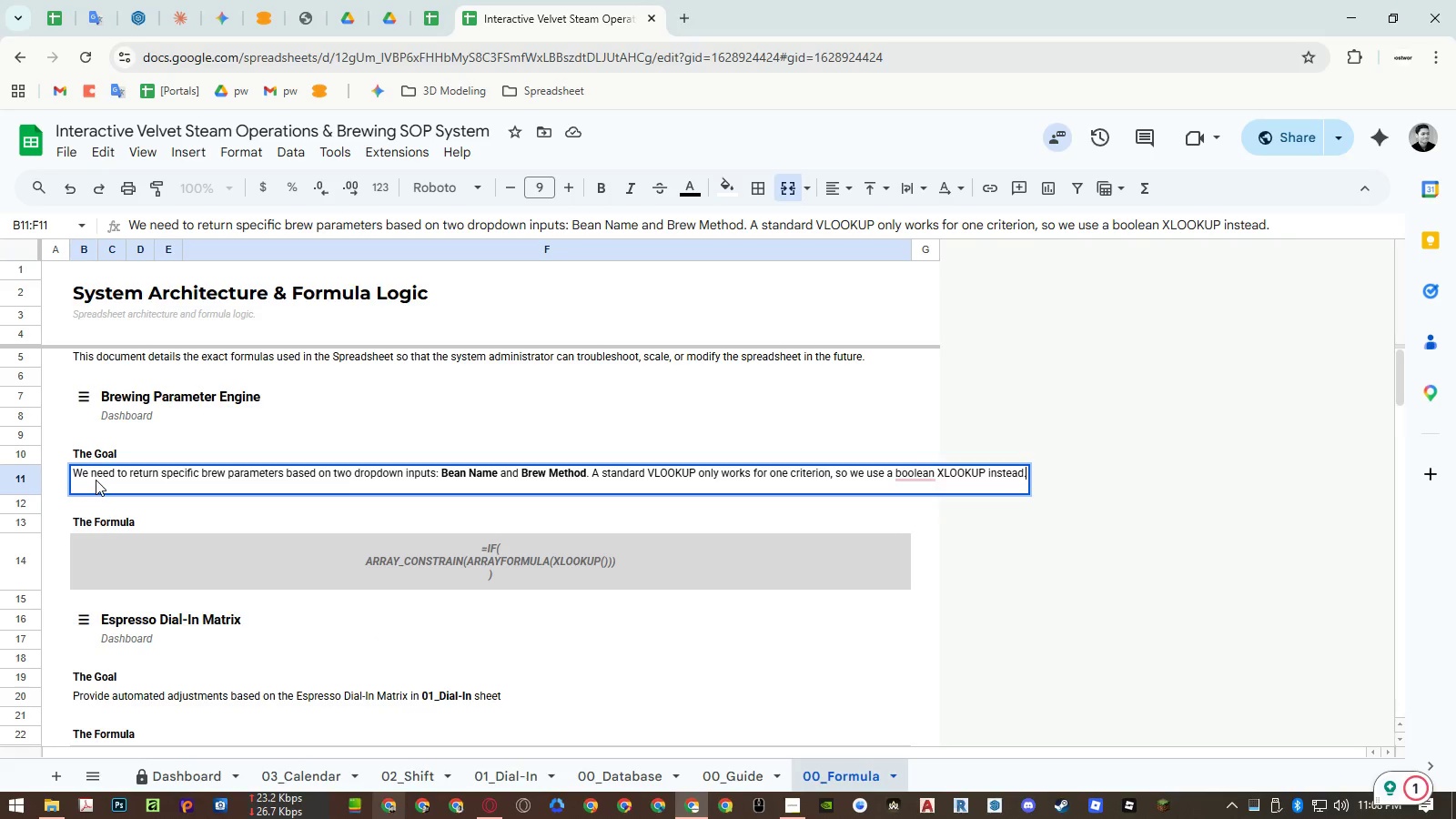 
key(Space)
 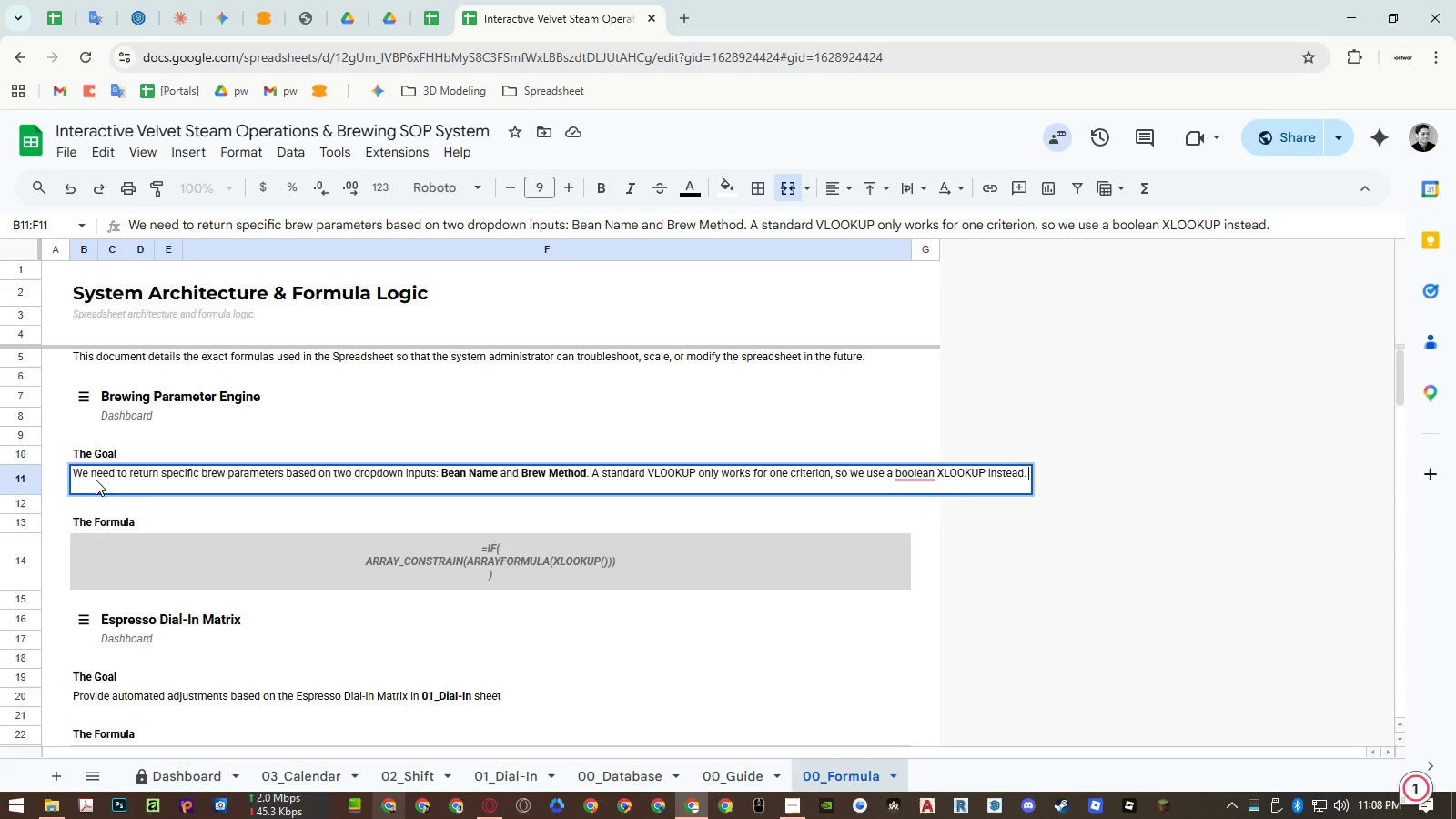 
type(The data is based on )
 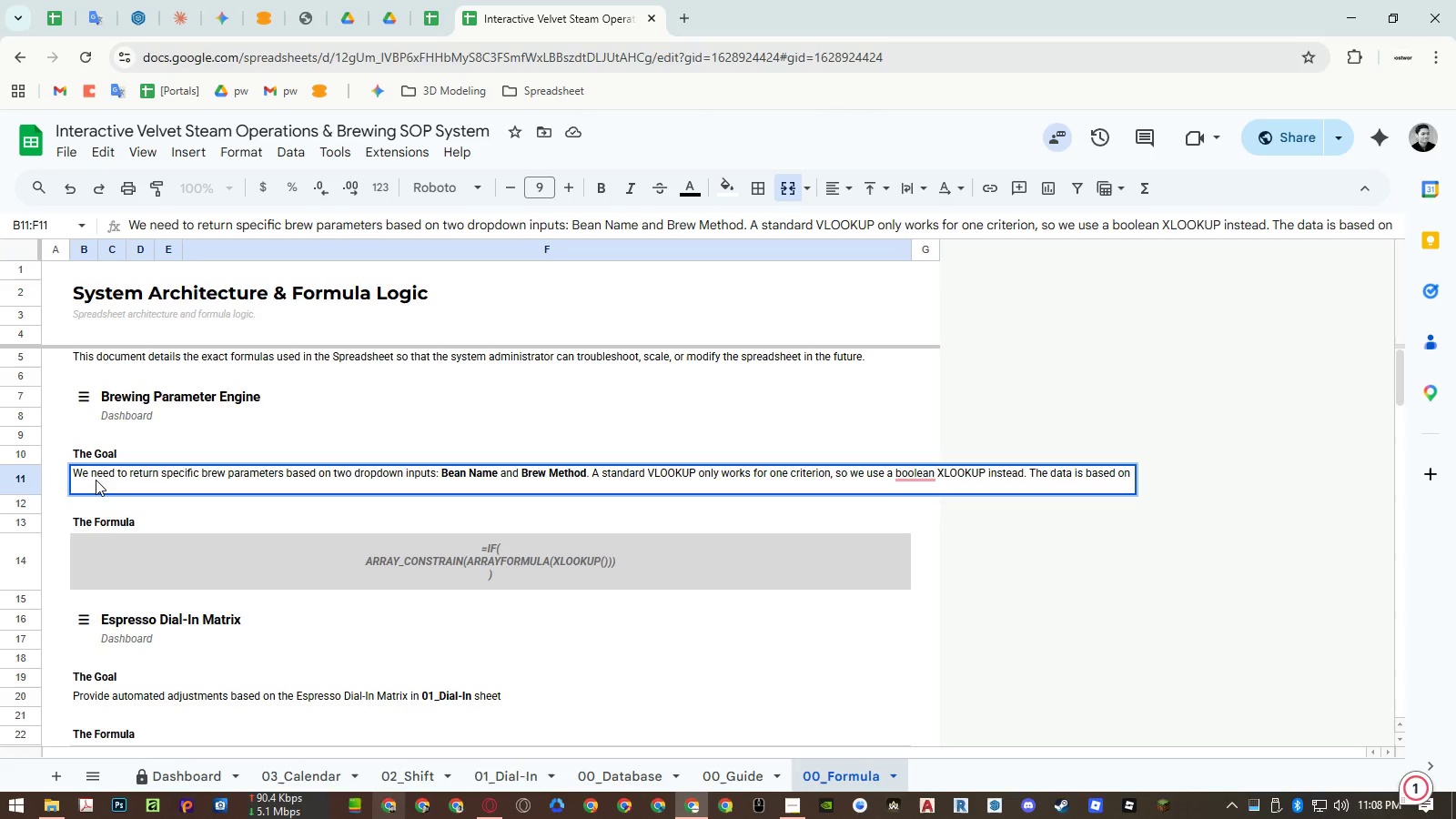 
type( the)
key(Backspace)
key(Backspace)
key(Backspace)
key(Backspace)
type(the Raw Data in )
 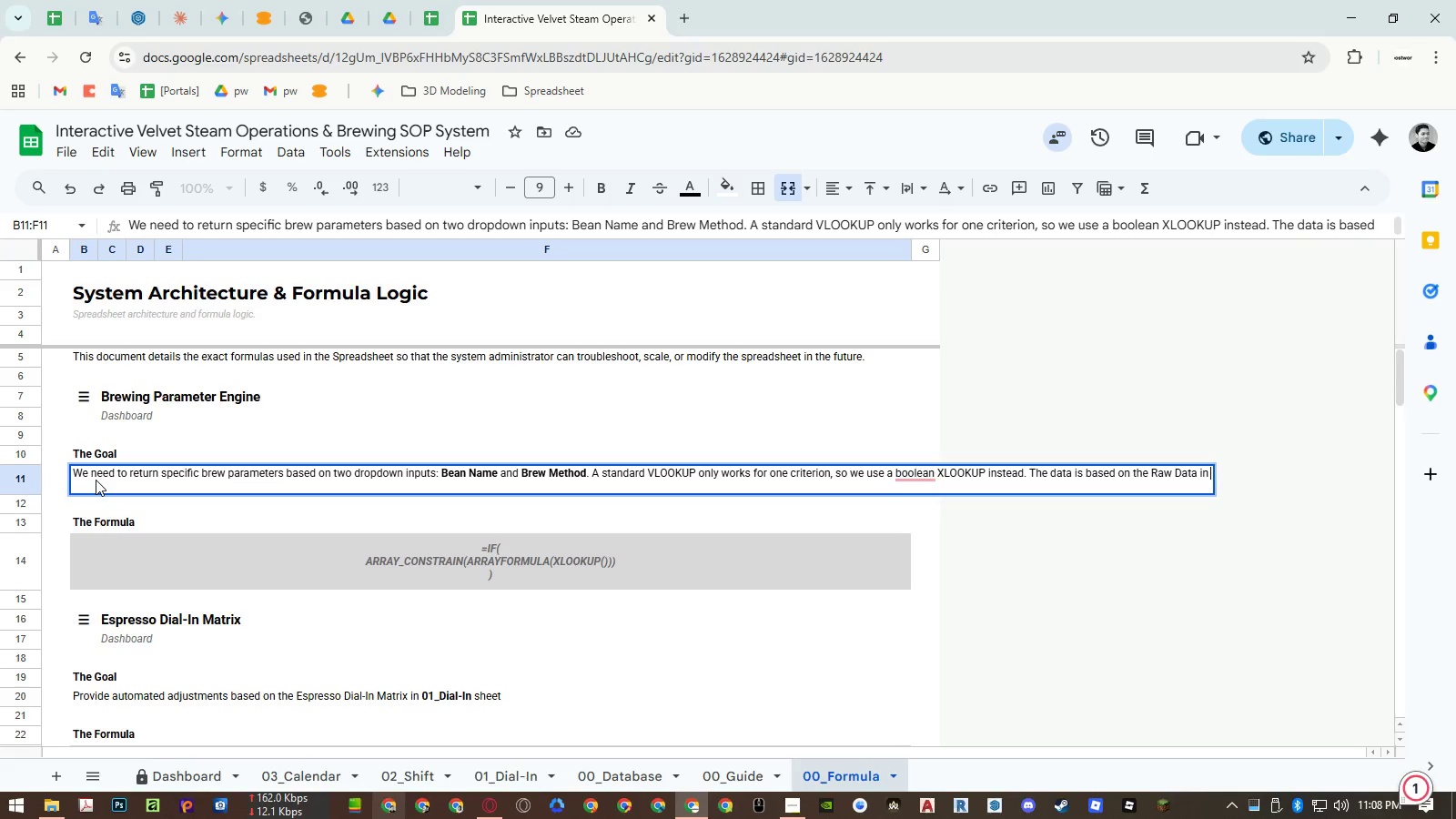 
key(Control+ArrowLeft)
 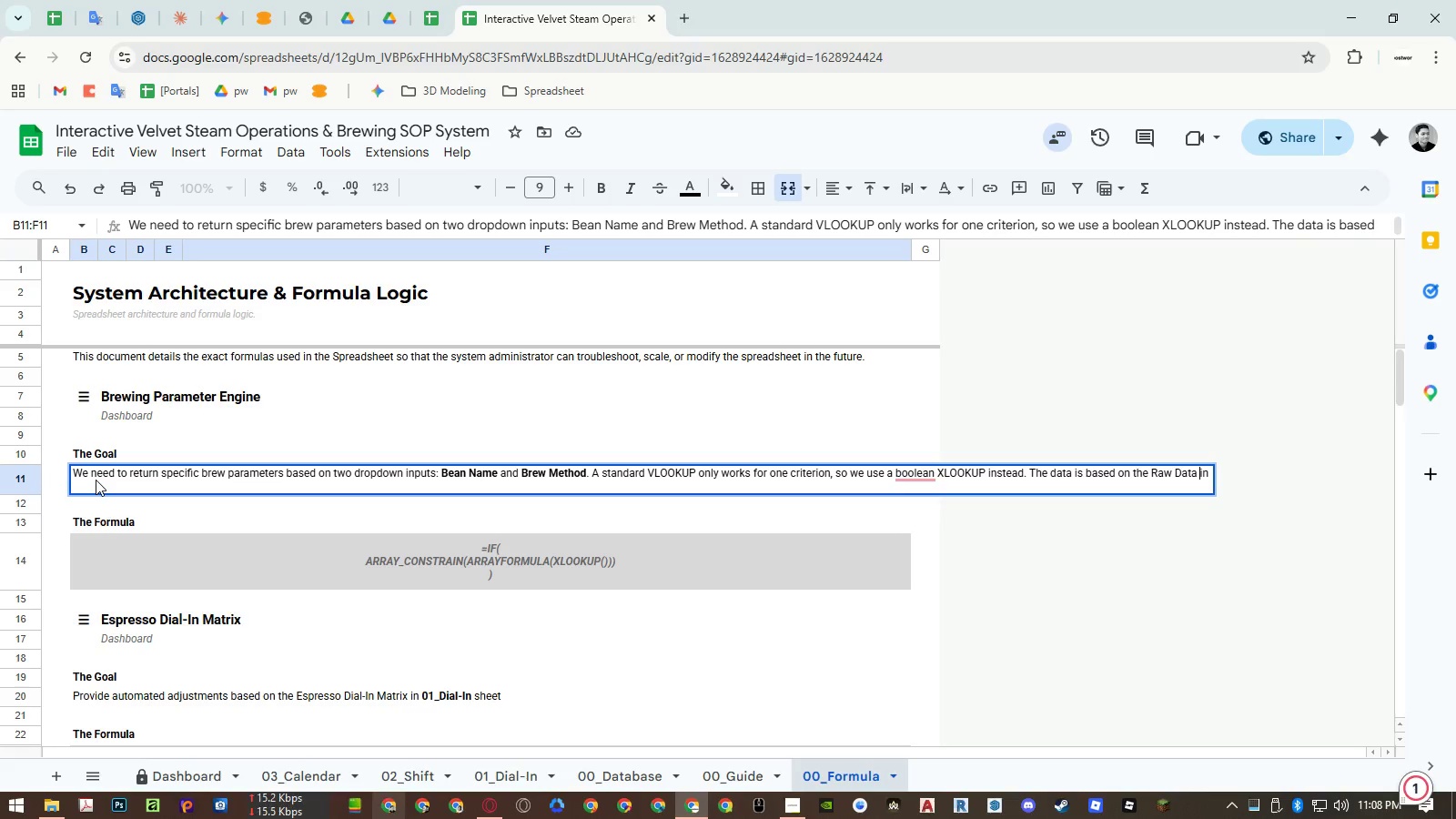 
key(ArrowLeft)
 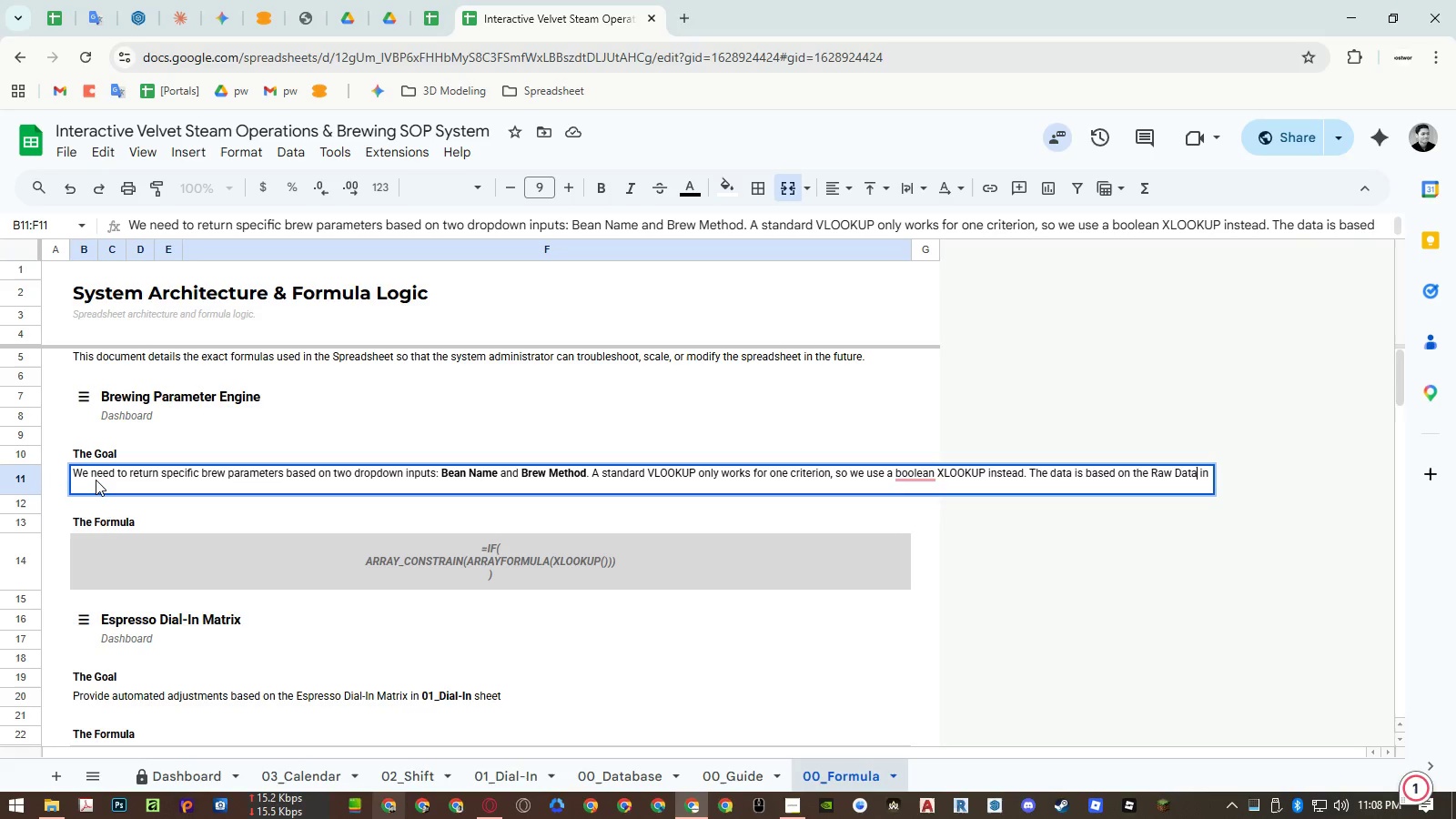 
key(Control+Shift+ArrowLeft)
 